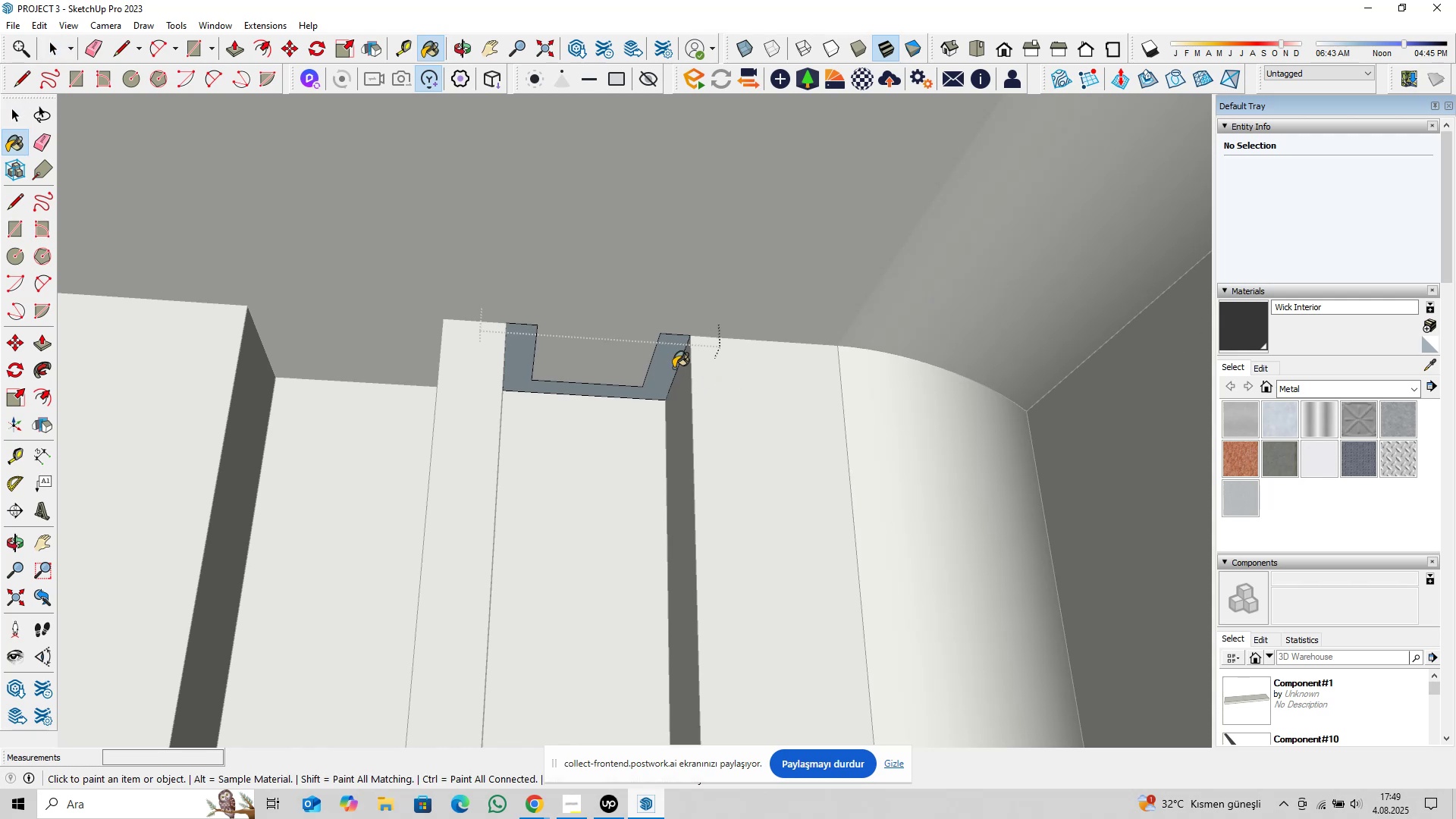 
left_click([671, 362])
 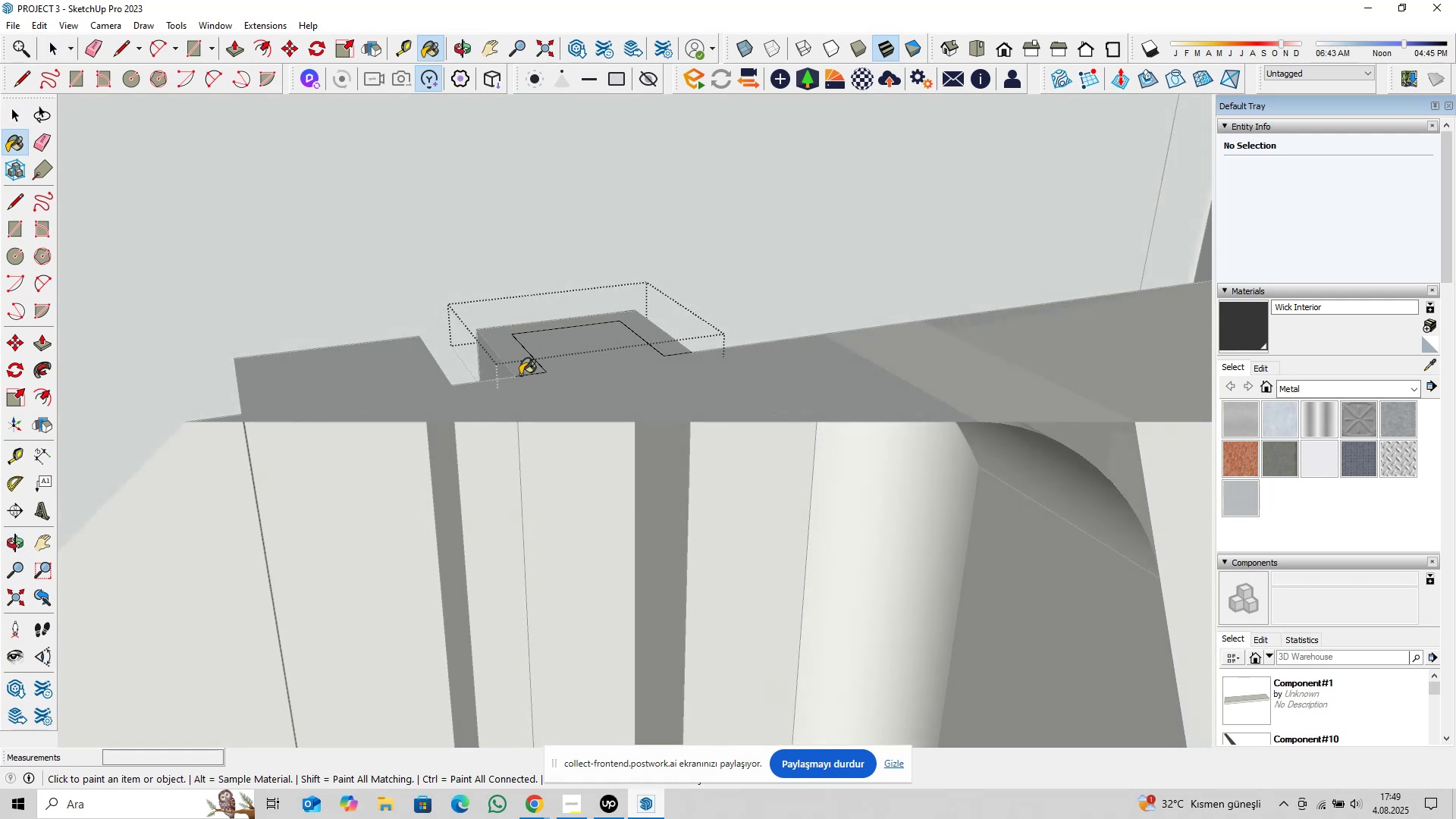 
key(Space)
 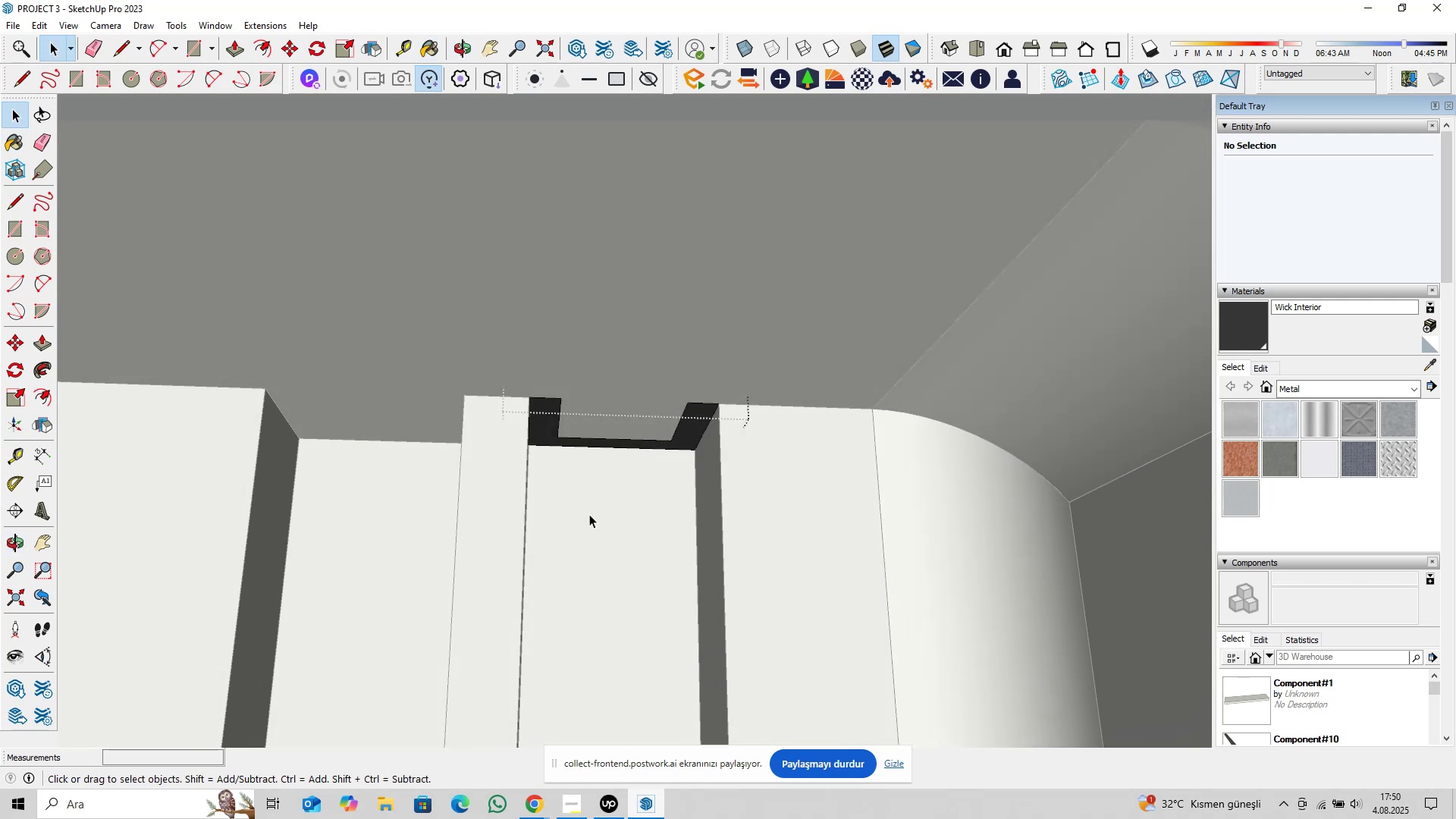 
key(P)
 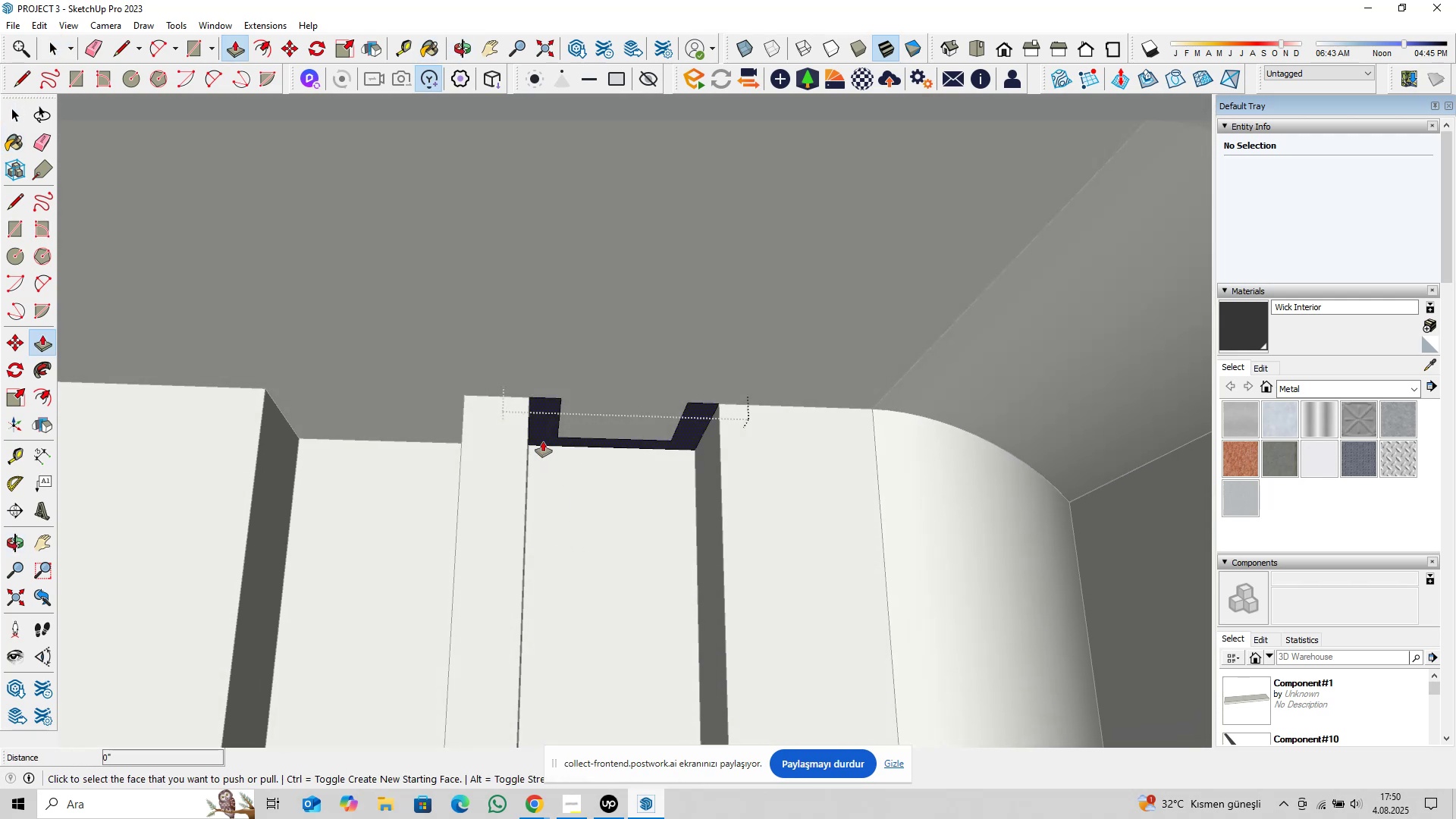 
left_click([543, 441])
 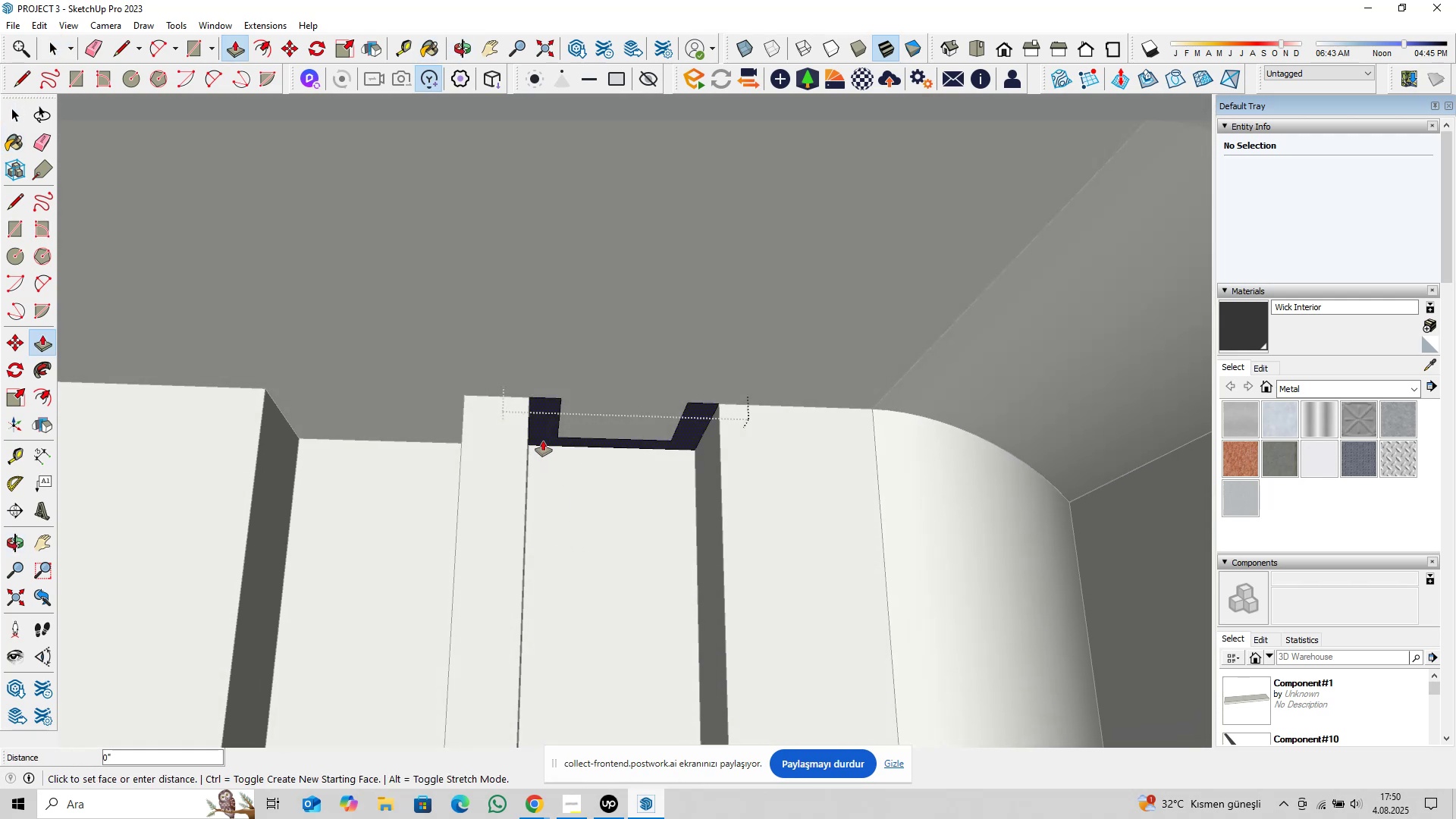 
key(Control+ControlLeft)
 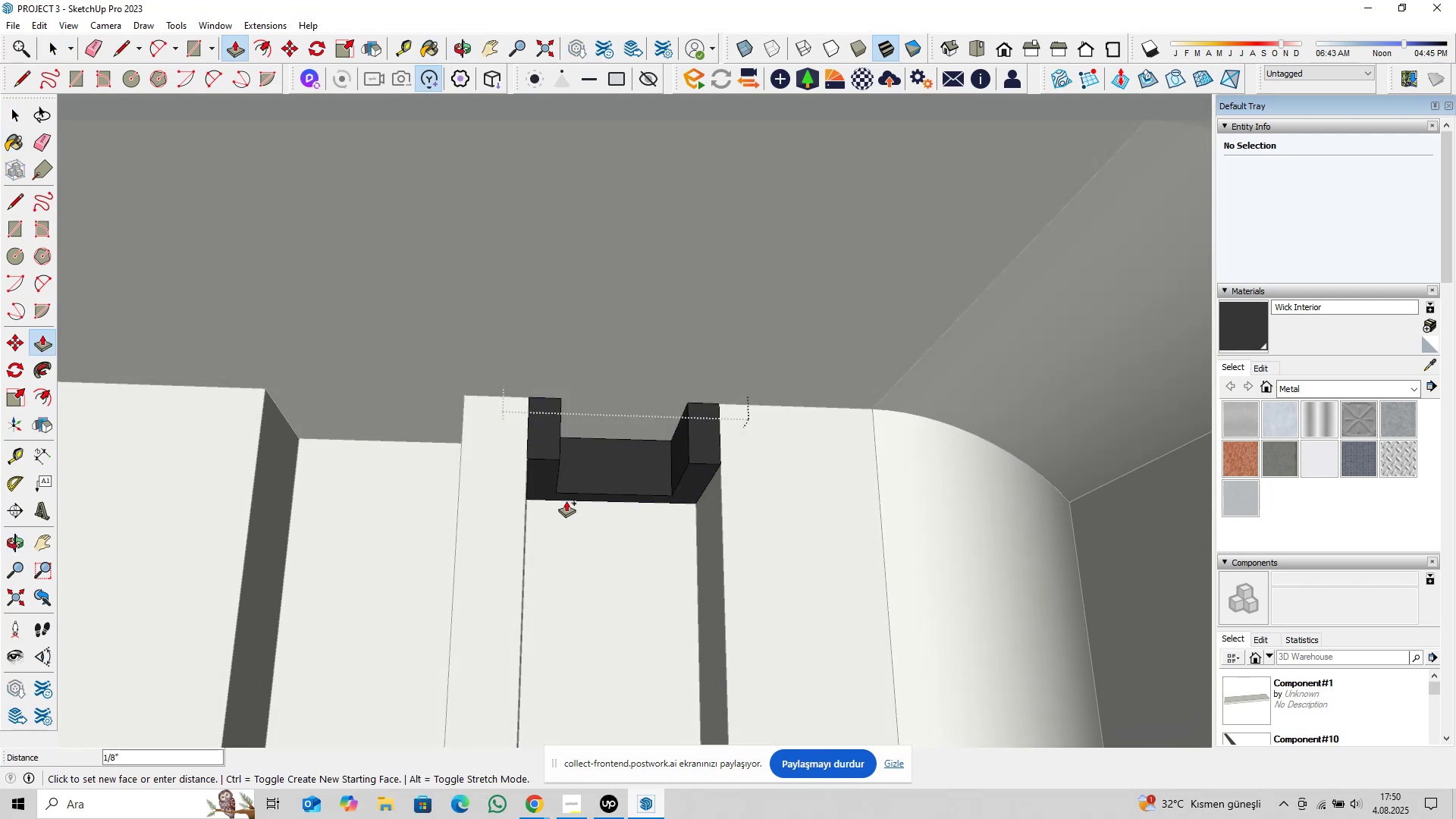 
type( pl)
 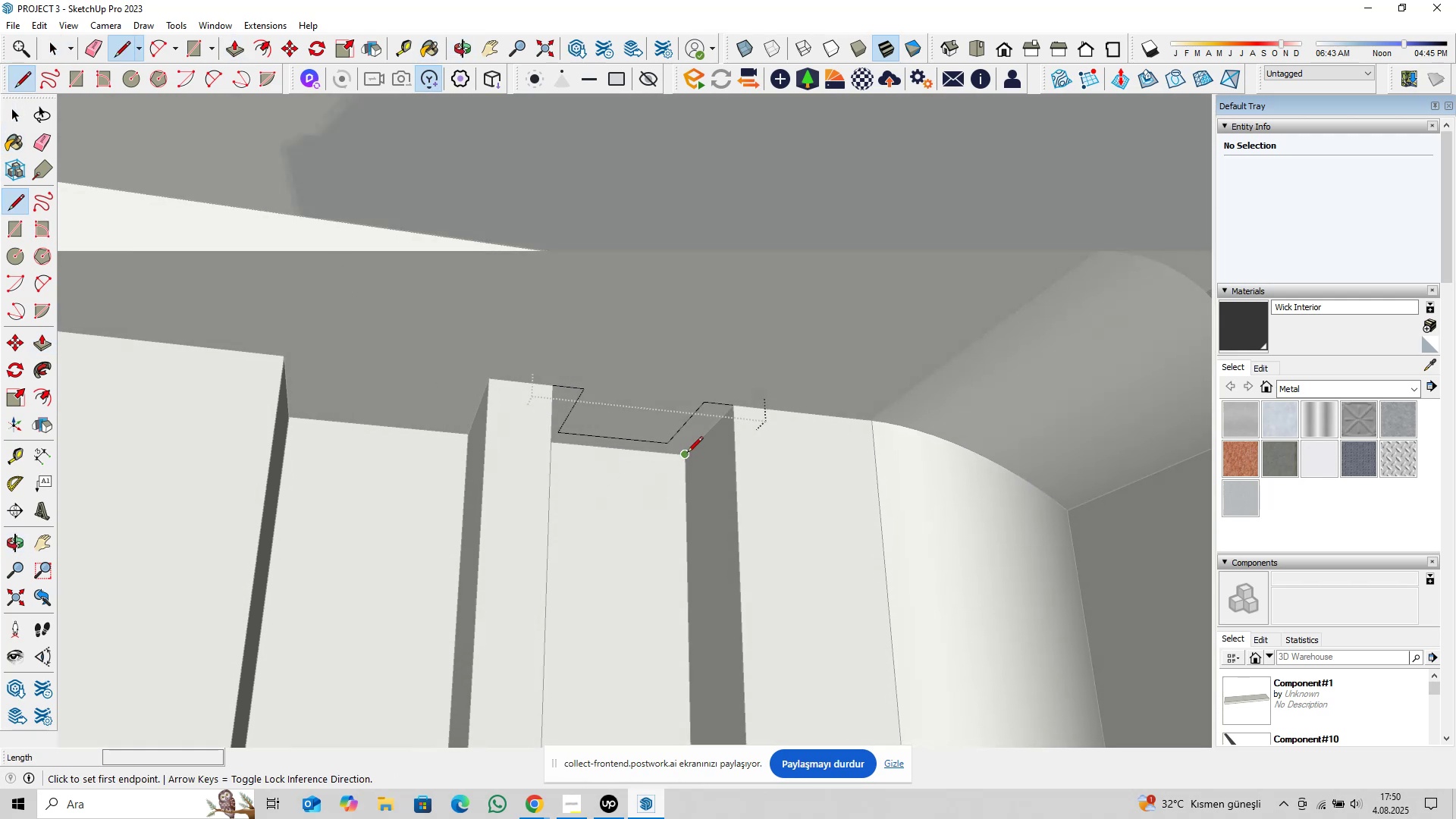 
left_click([687, 453])
 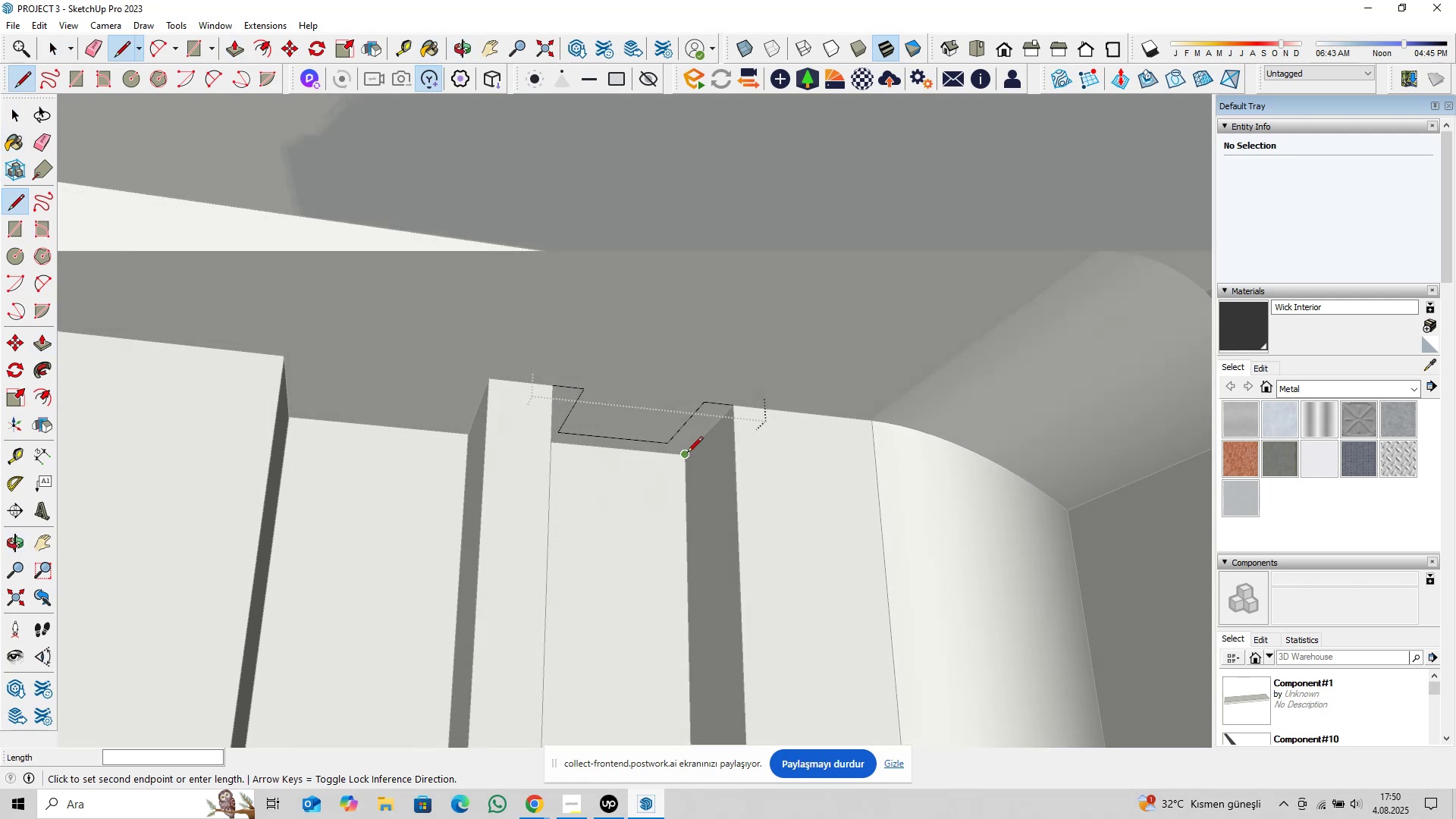 
key(ArrowUp)
 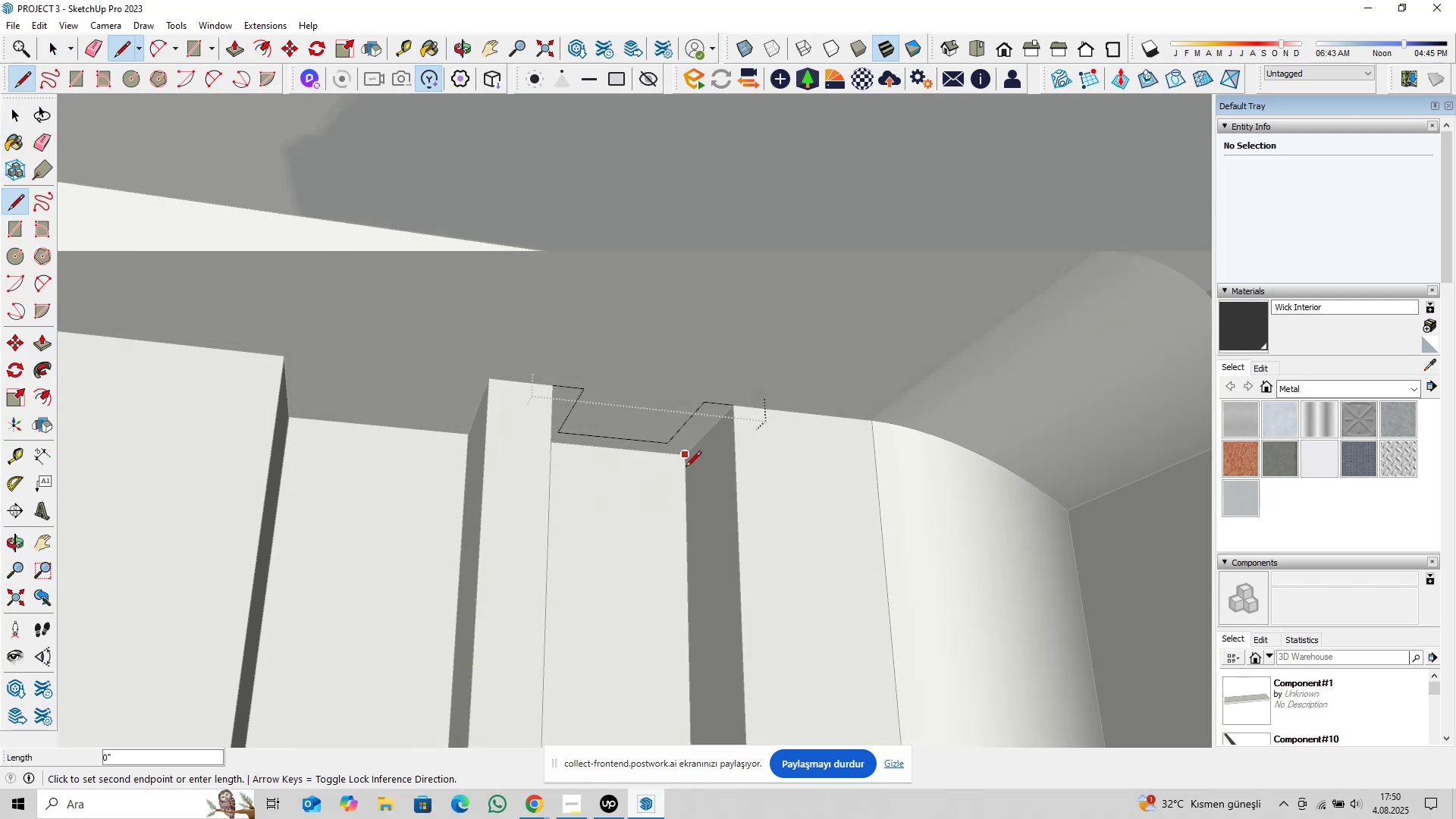 
scroll: coordinate [672, 517], scroll_direction: down, amount: 10.0
 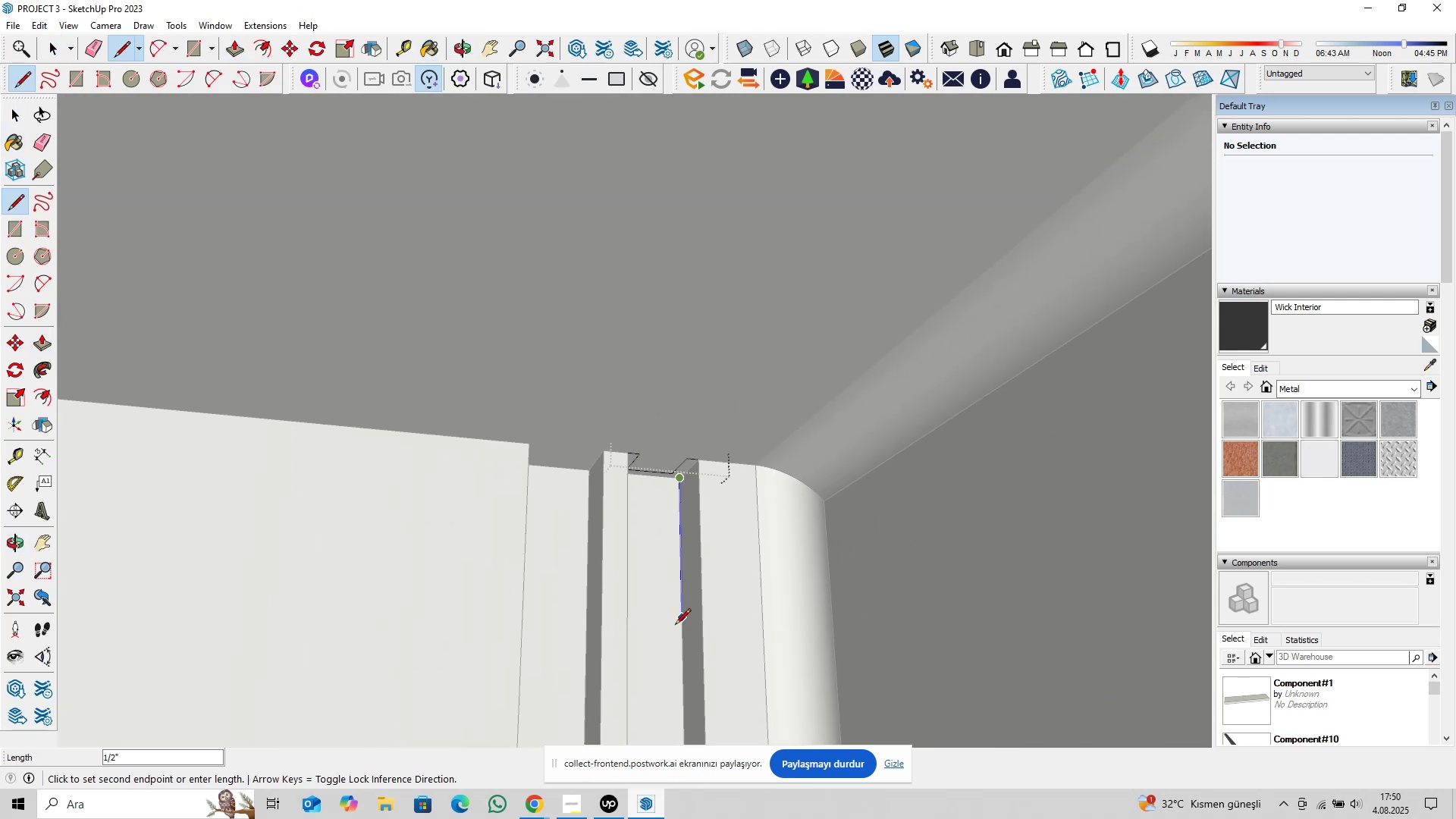 
key(Shift+ShiftLeft)
 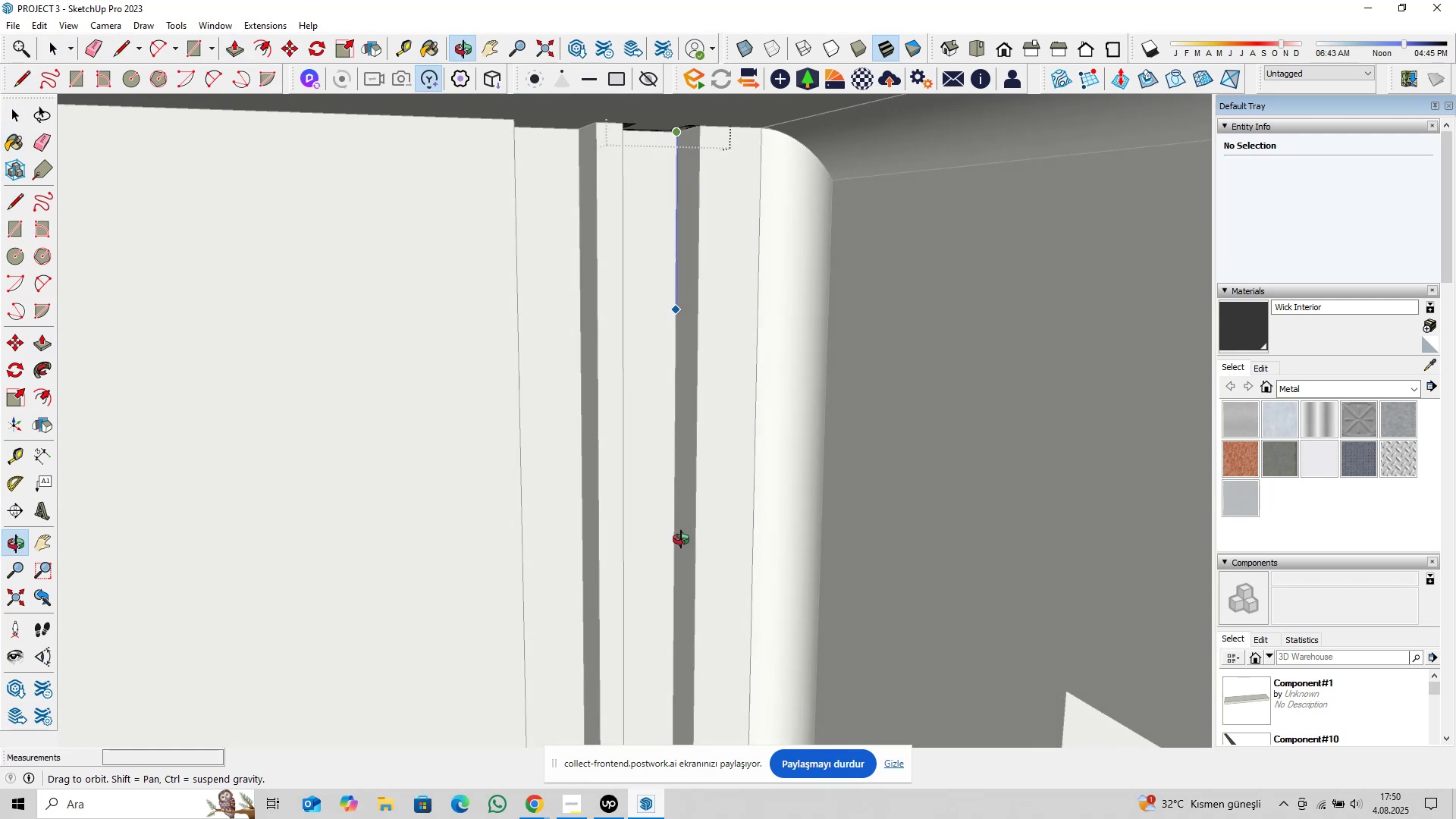 
key(Shift+ShiftLeft)
 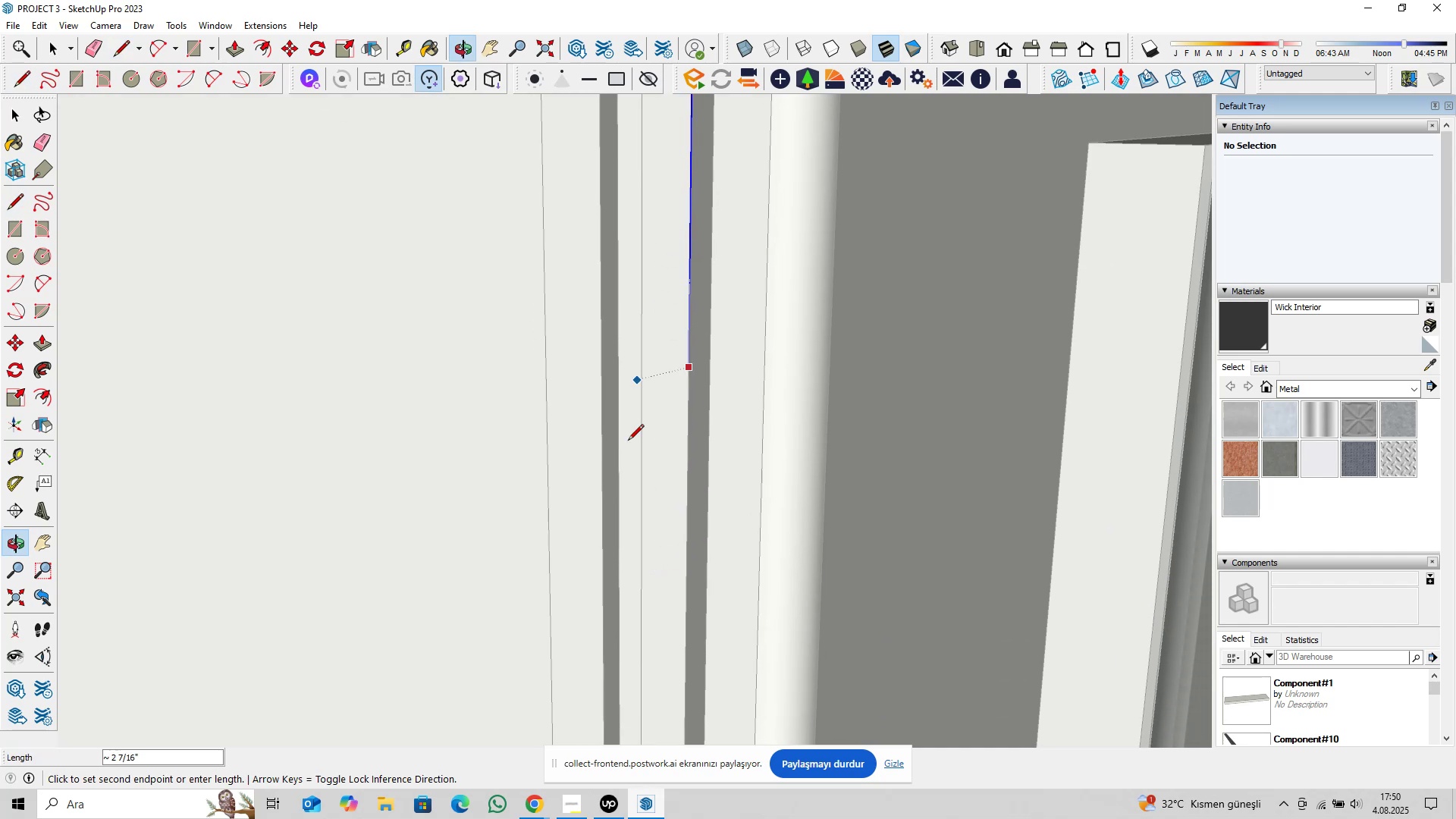 
key(Shift+ShiftLeft)
 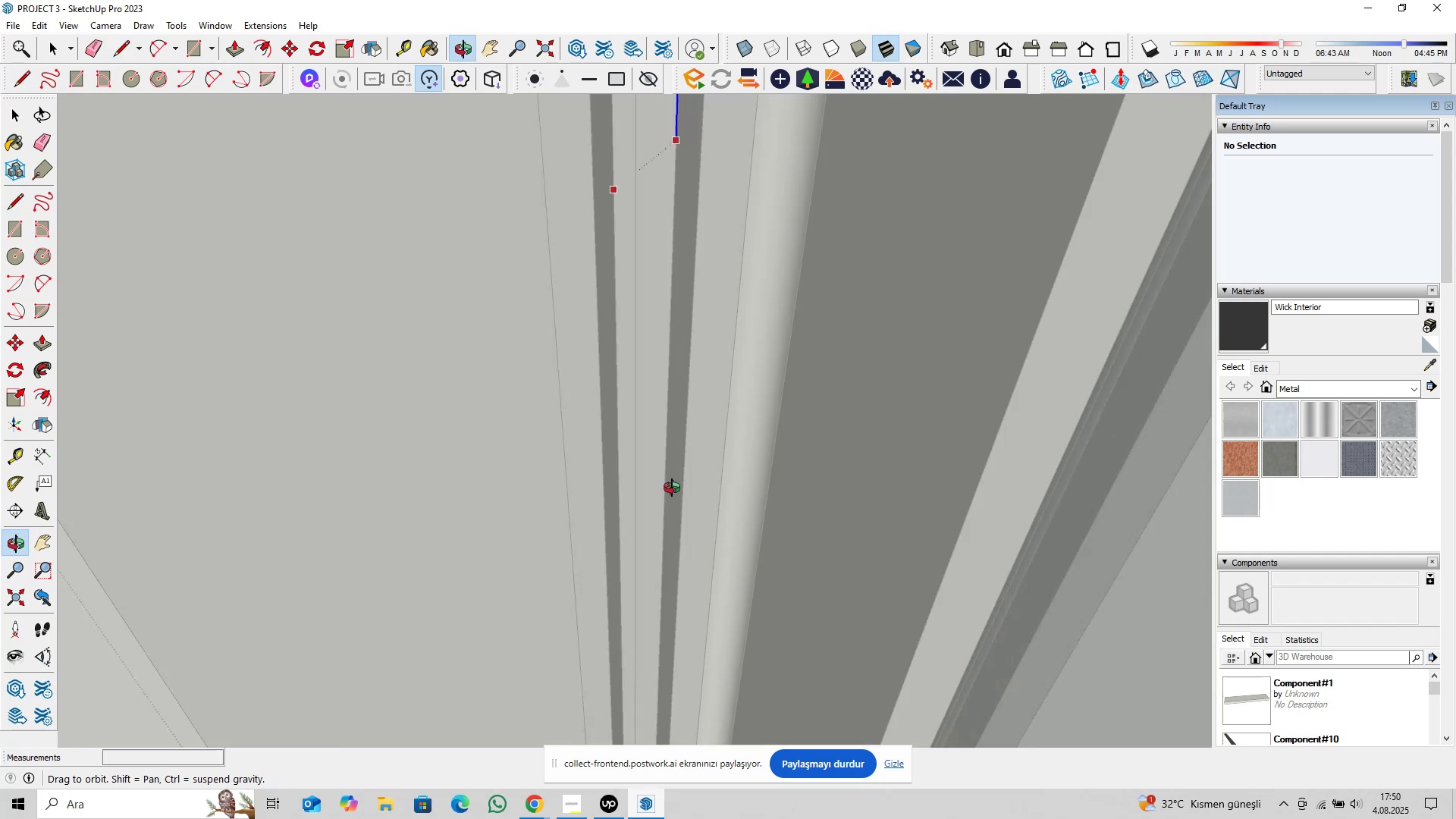 
hold_key(key=ShiftLeft, duration=1.33)
 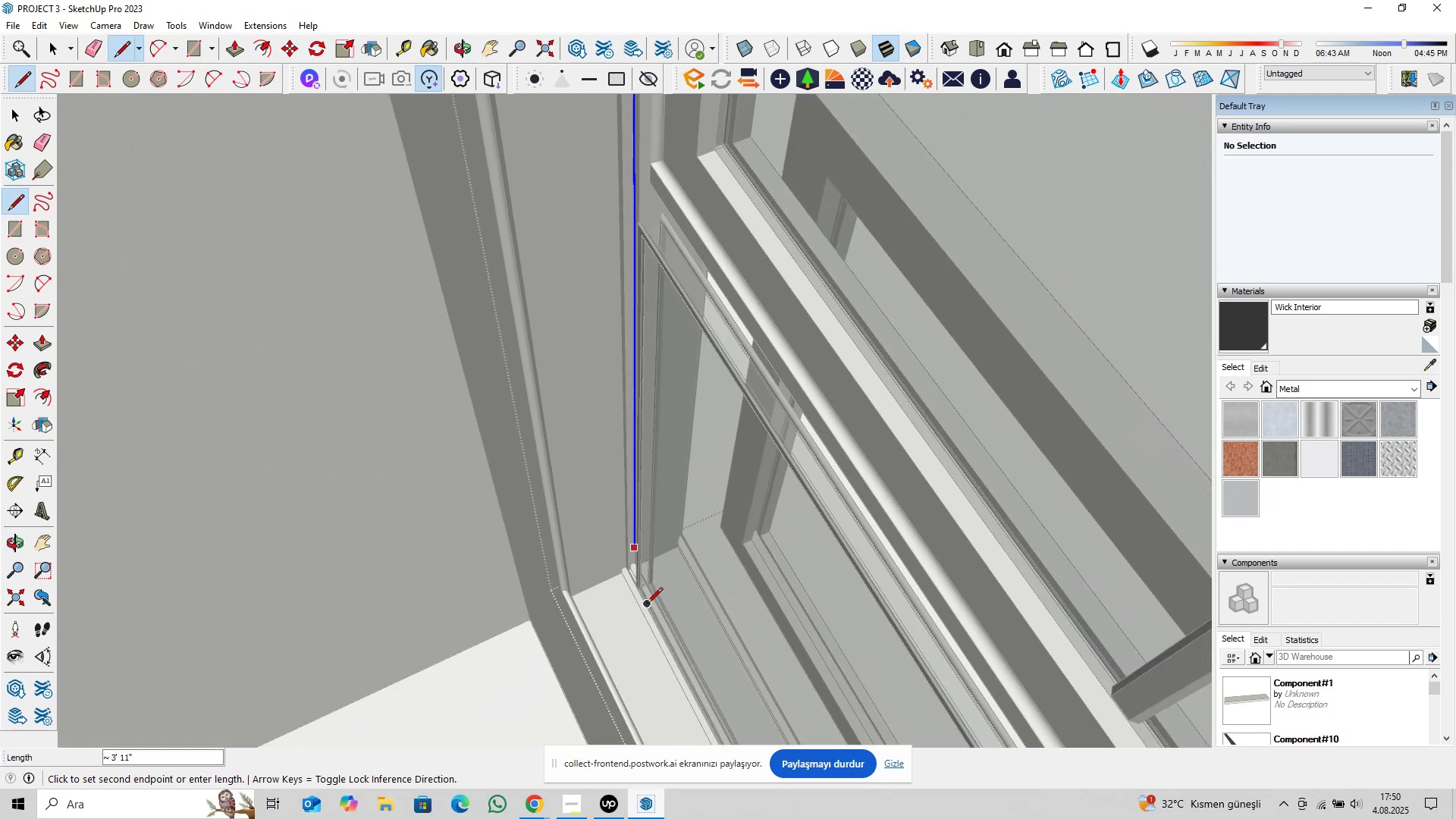 
scroll: coordinate [610, 543], scroll_direction: up, amount: 20.0
 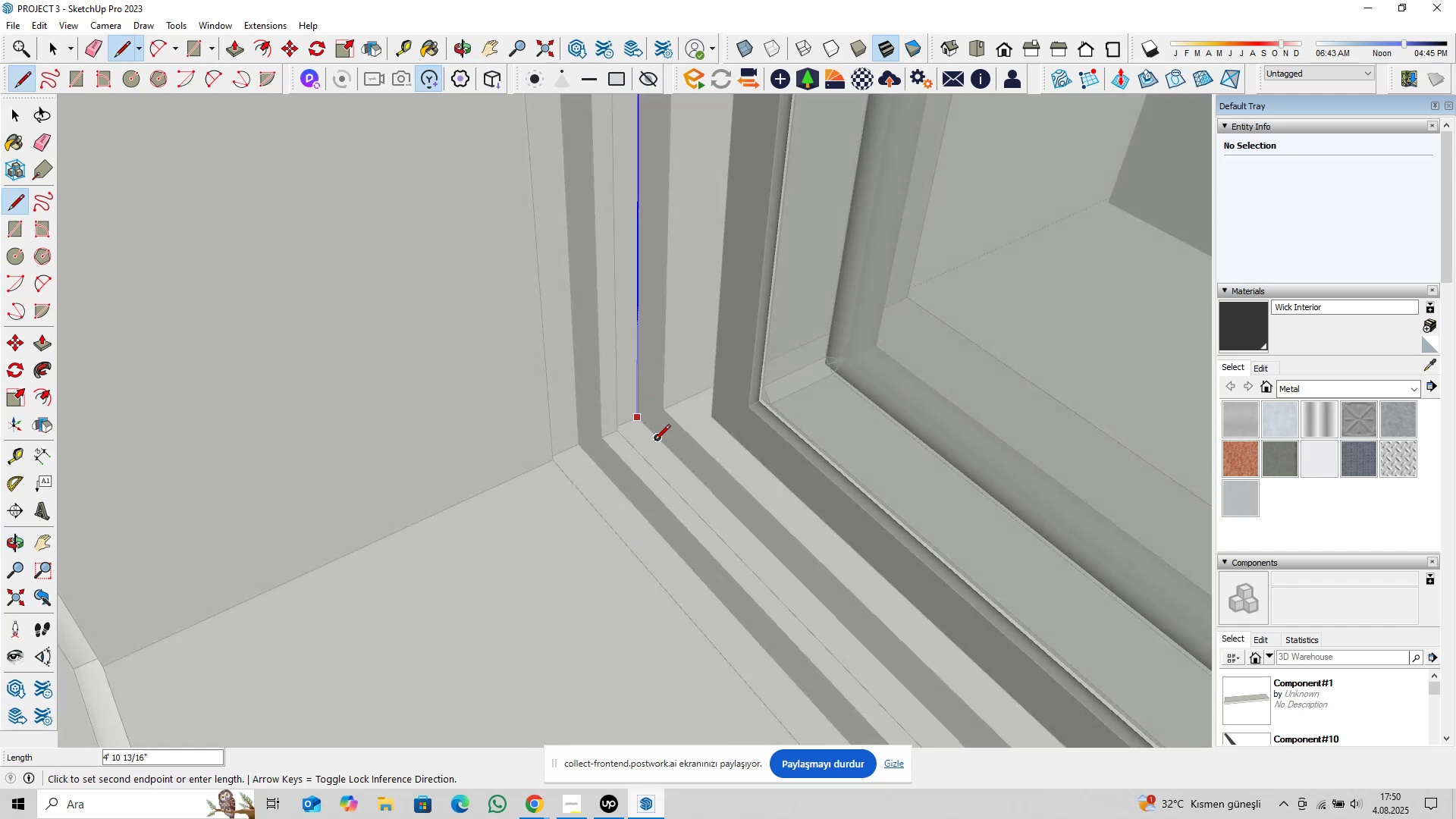 
left_click([645, 438])
 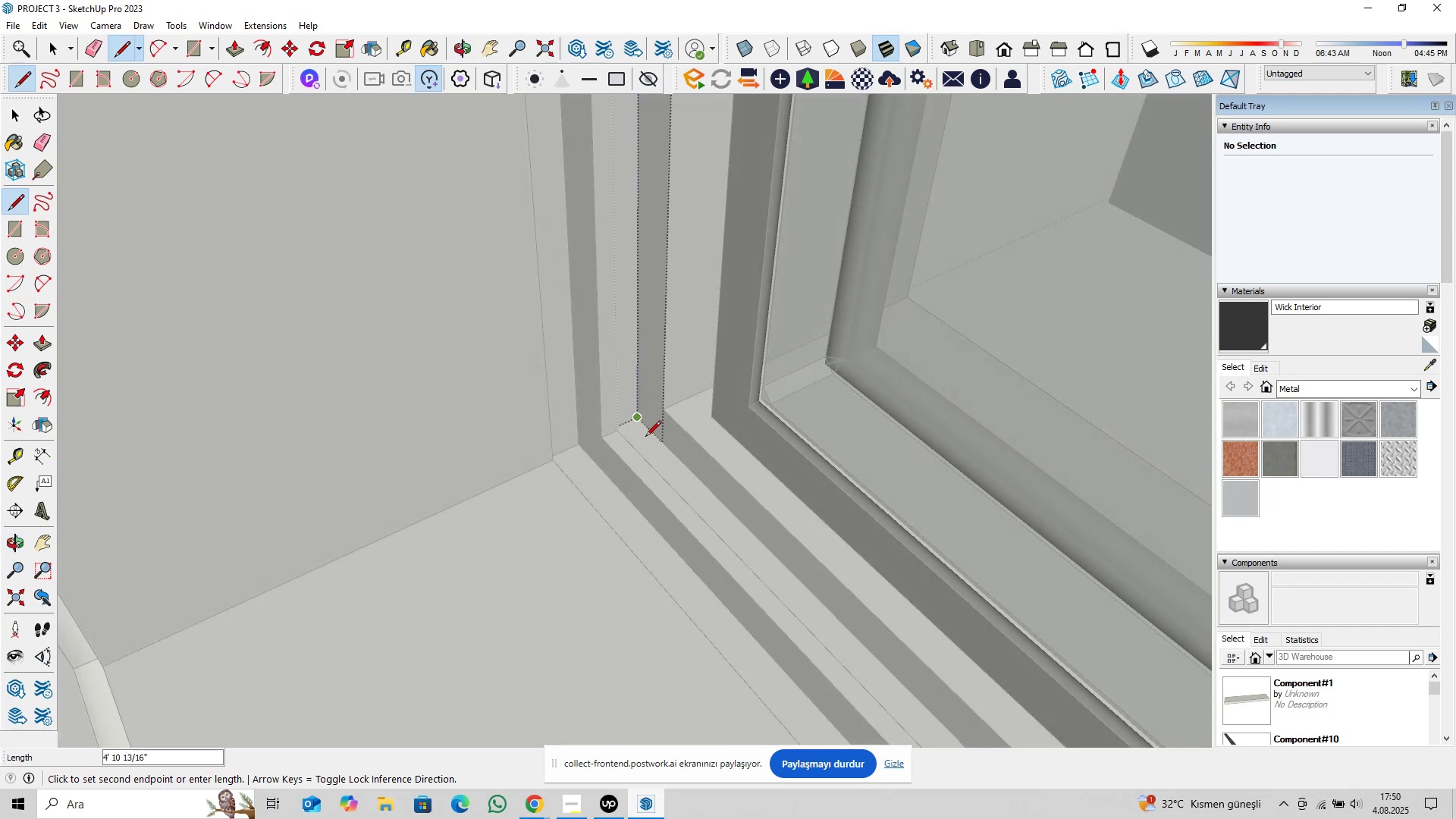 
key(ArrowLeft)
 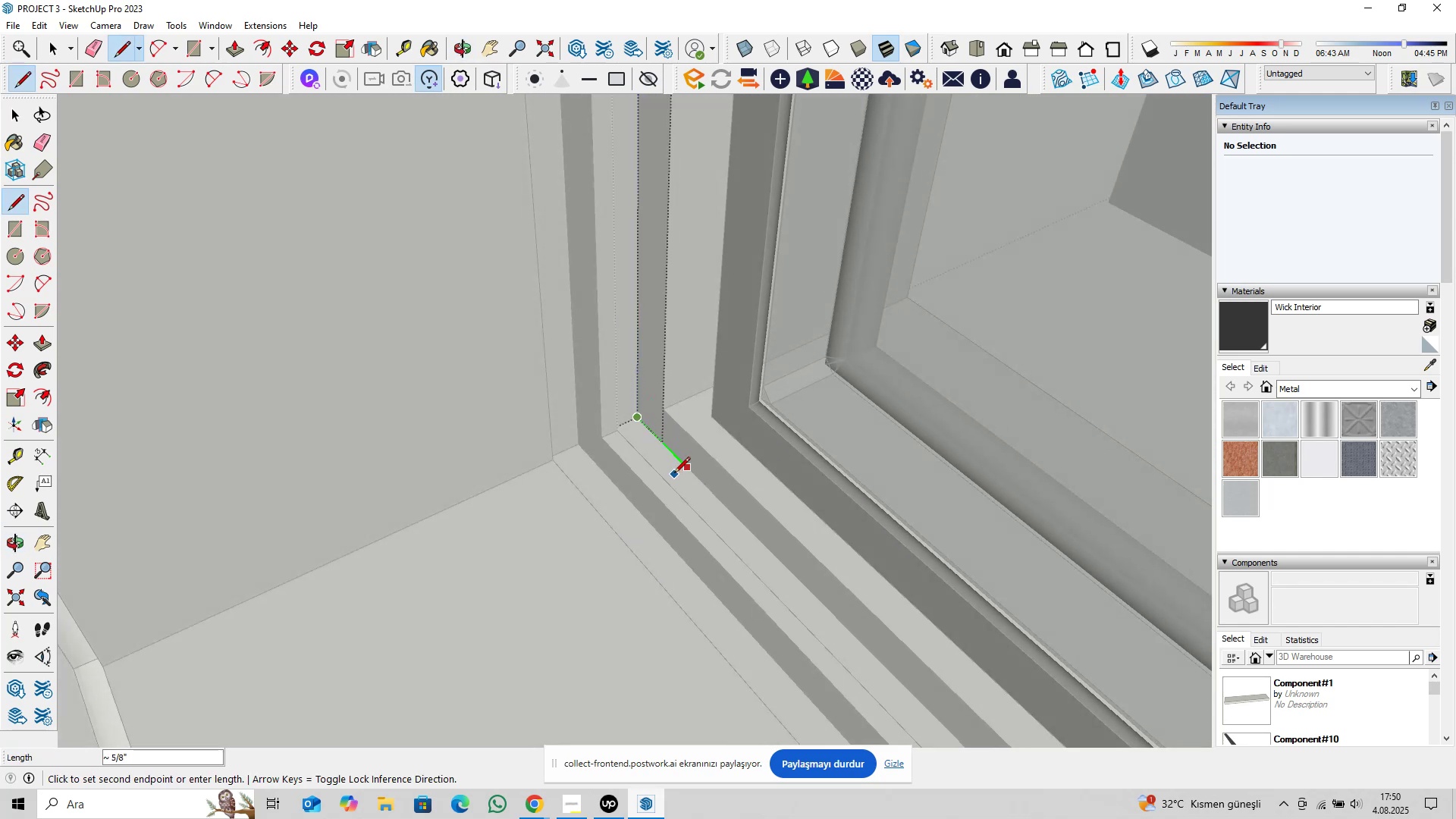 
scroll: coordinate [678, 503], scroll_direction: down, amount: 5.0
 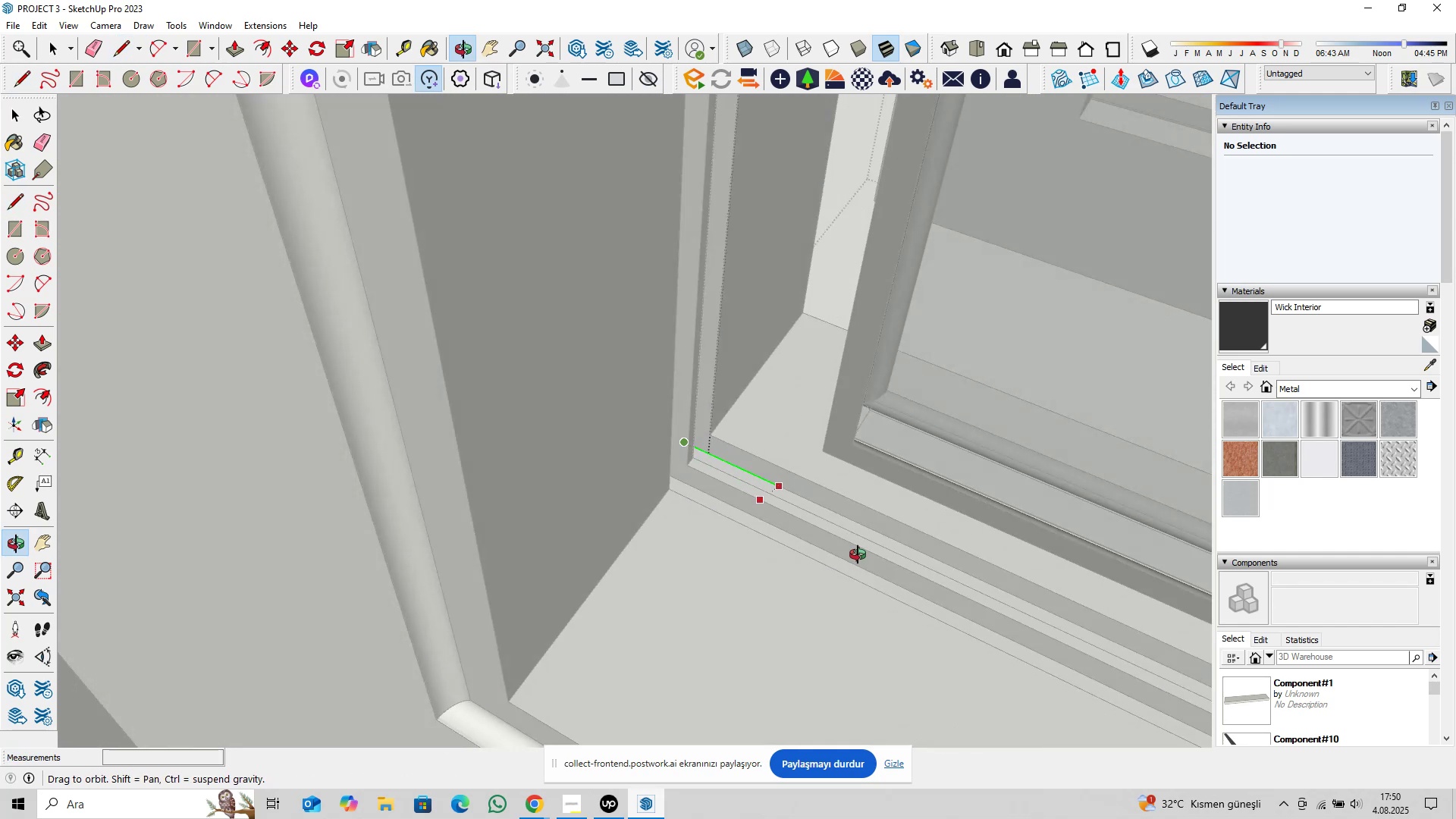 
key(Shift+ShiftLeft)
 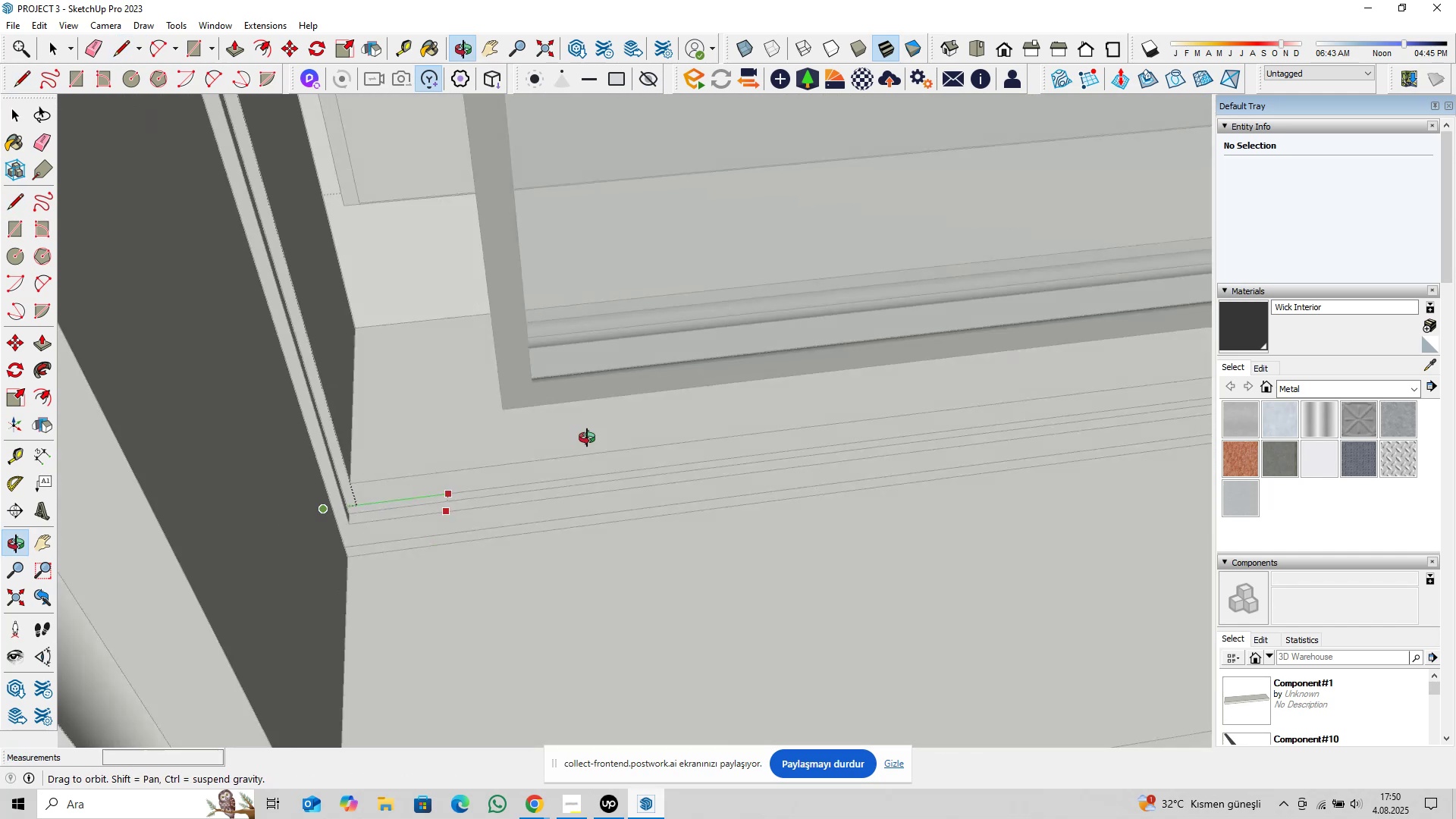 
key(Shift+ShiftLeft)
 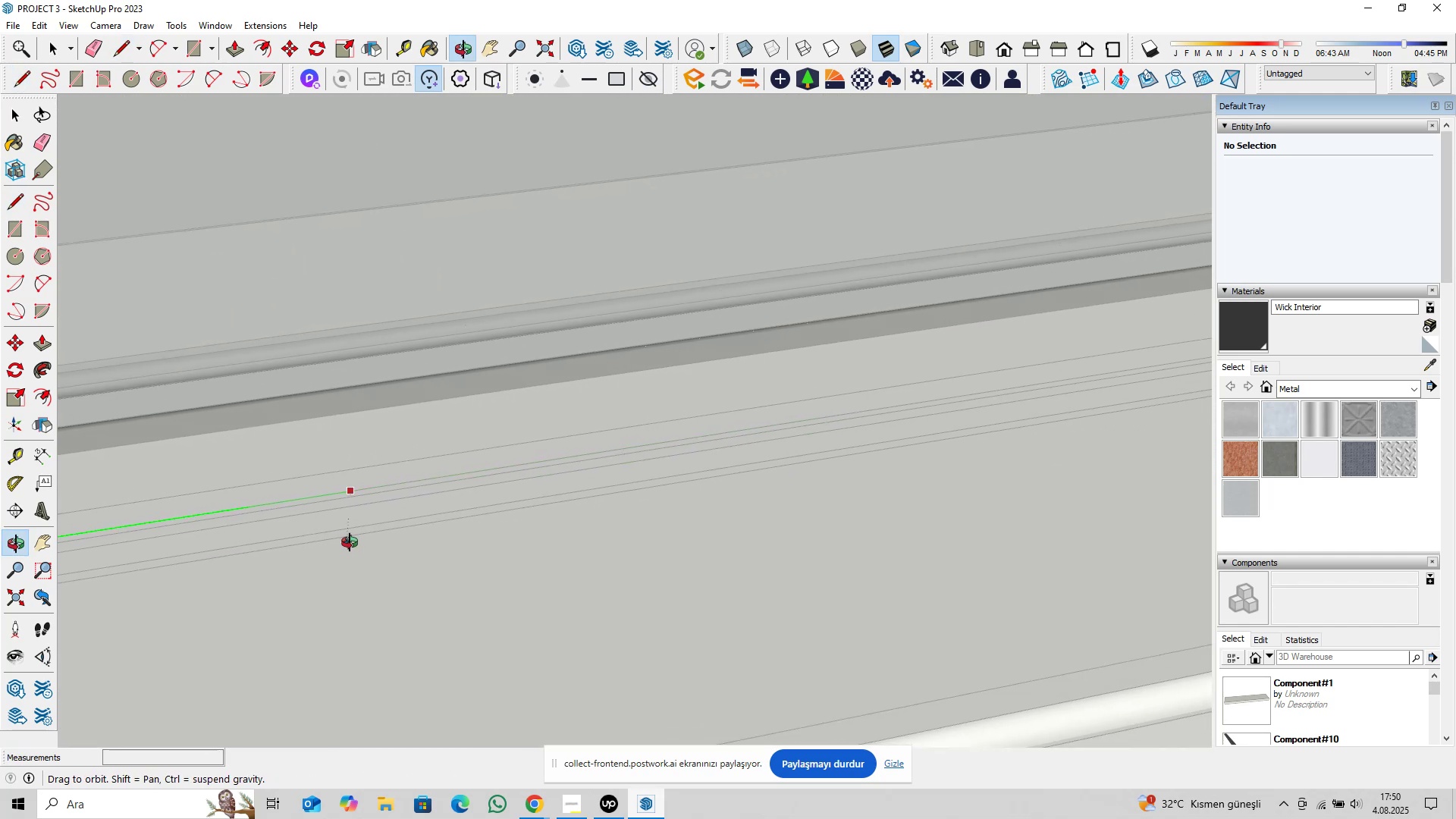 
key(Shift+ShiftLeft)
 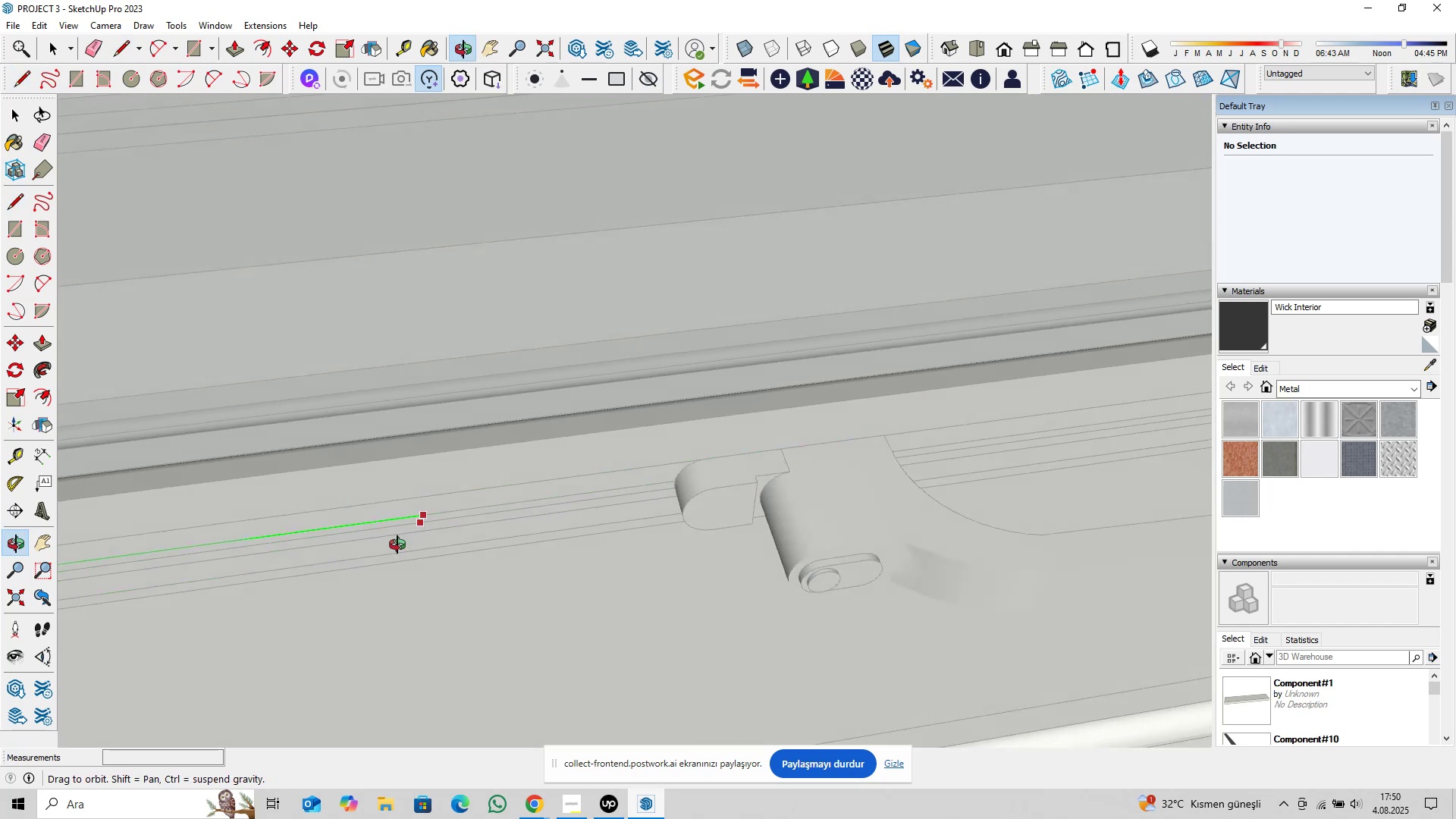 
hold_key(key=ShiftLeft, duration=0.36)
 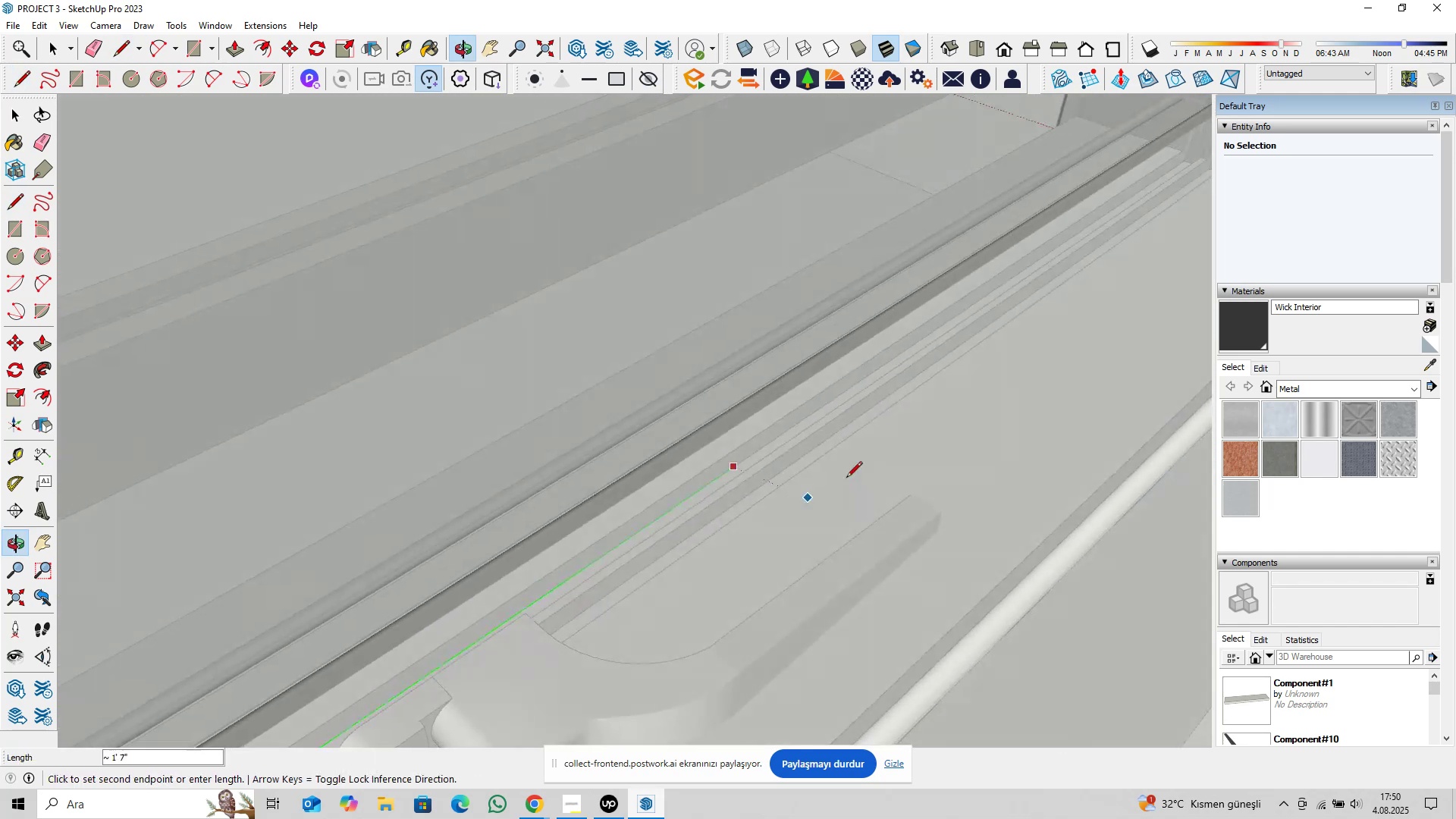 
key(Shift+ShiftLeft)
 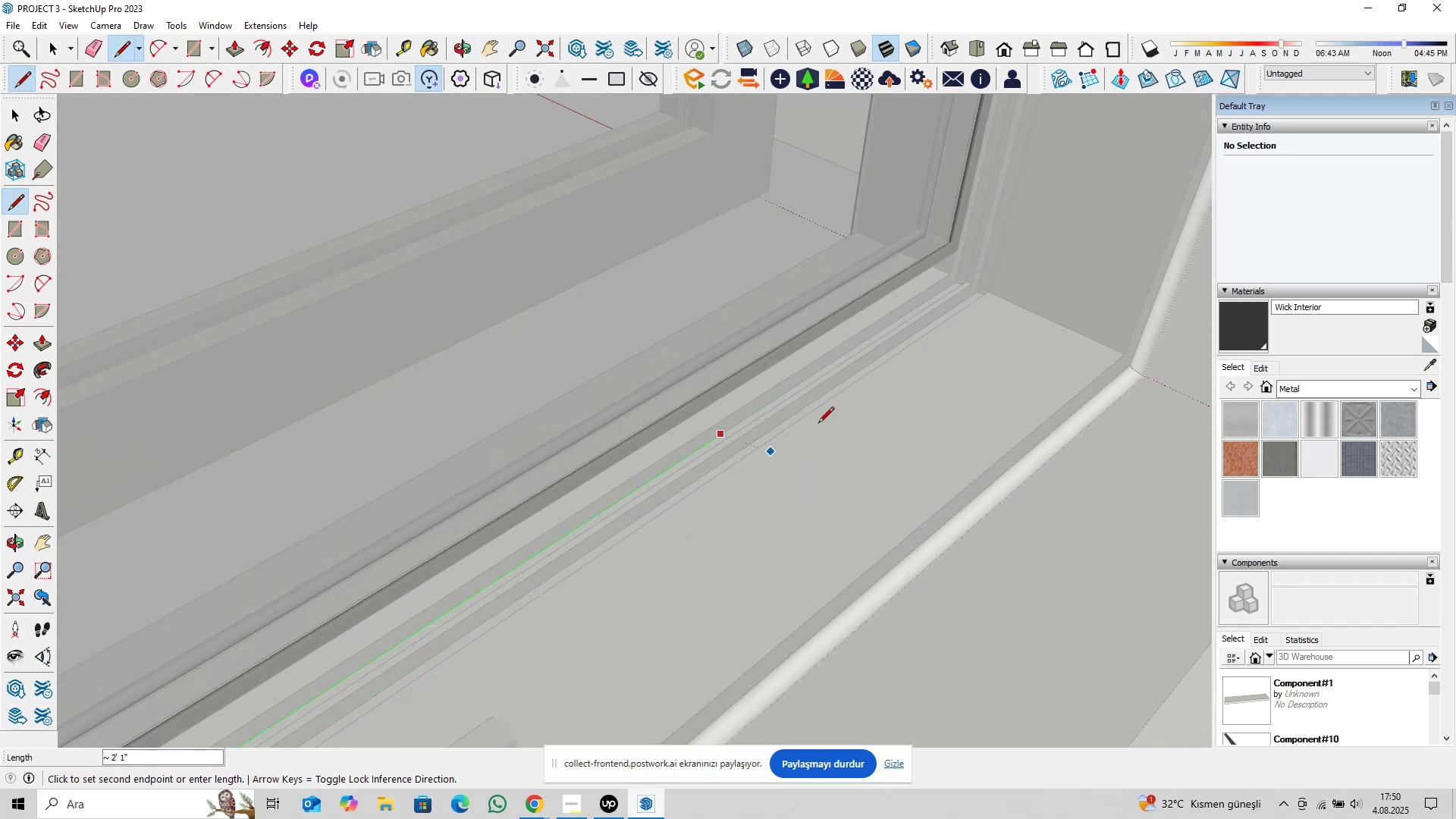 
key(Shift+ShiftLeft)
 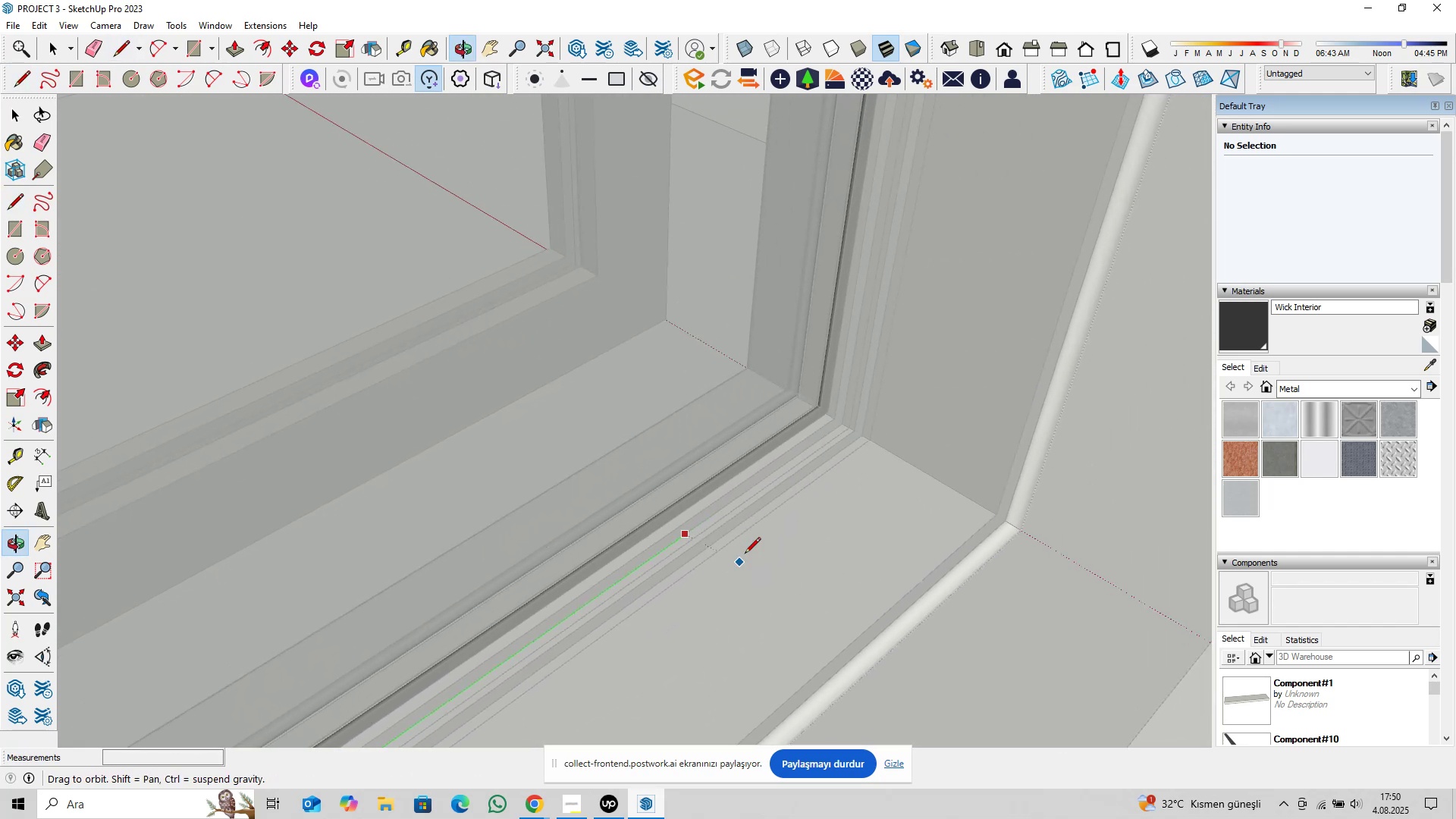 
scroll: coordinate [850, 412], scroll_direction: up, amount: 13.0
 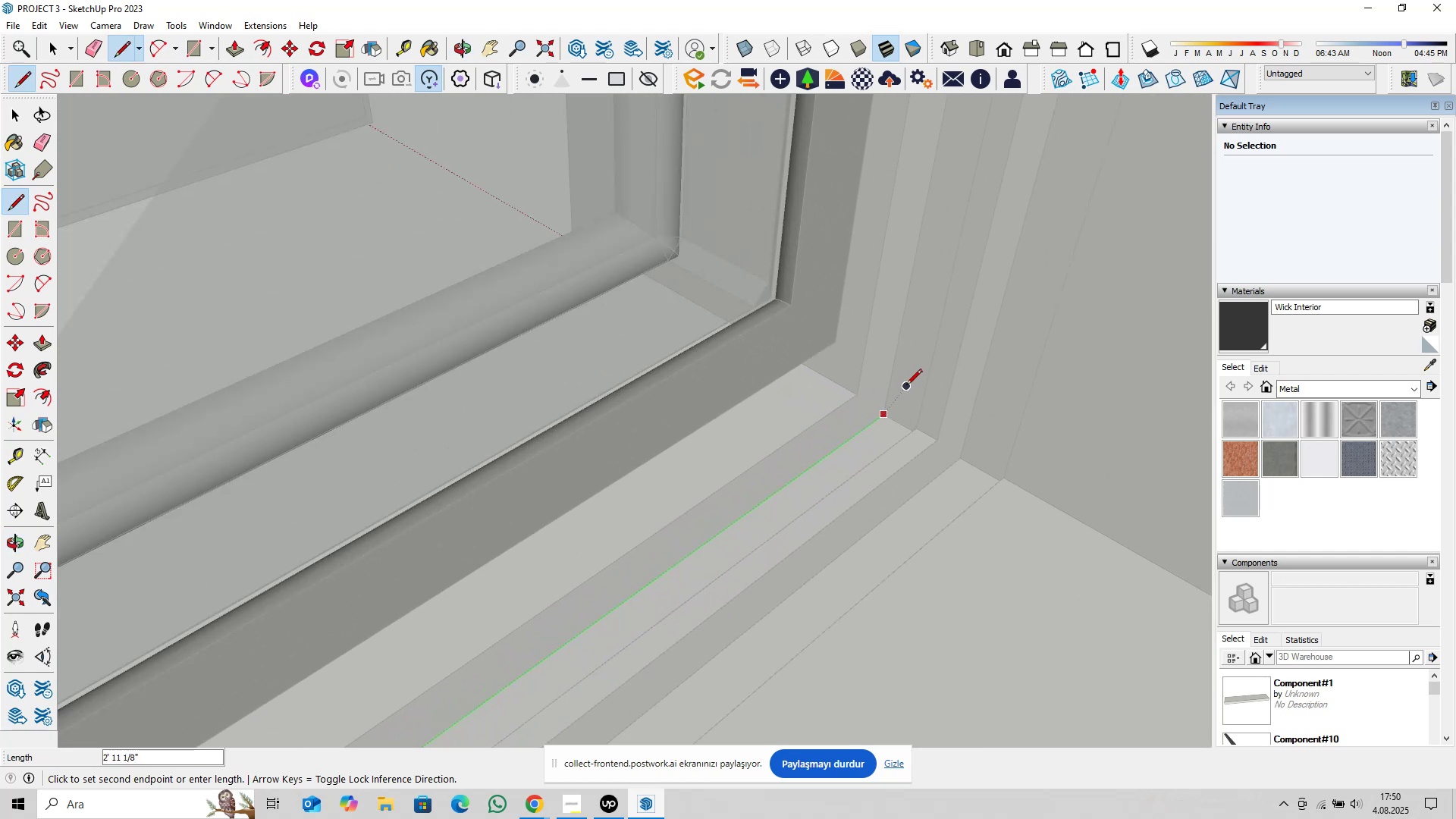 
left_click([906, 386])
 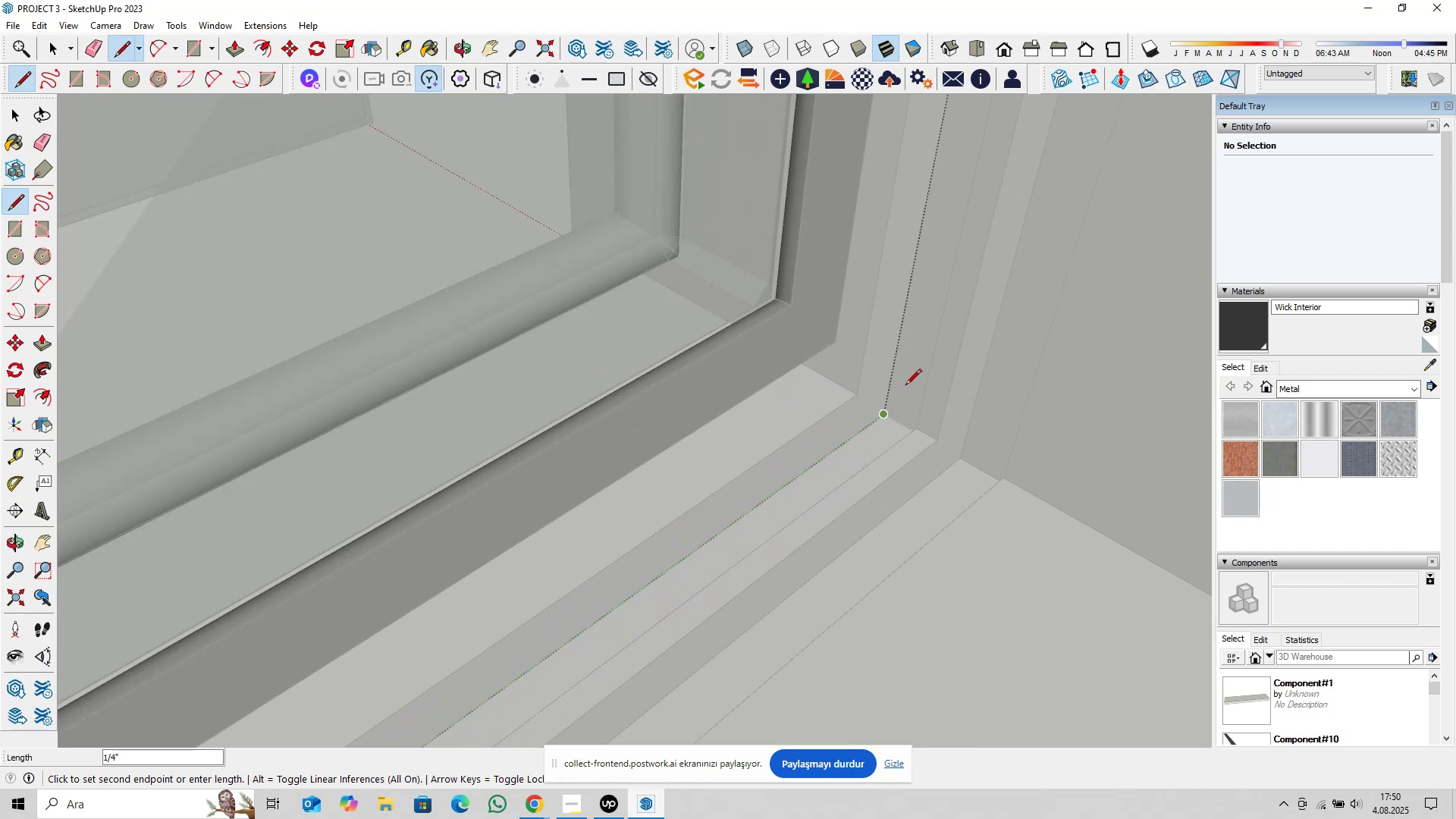 
key(ArrowUp)
 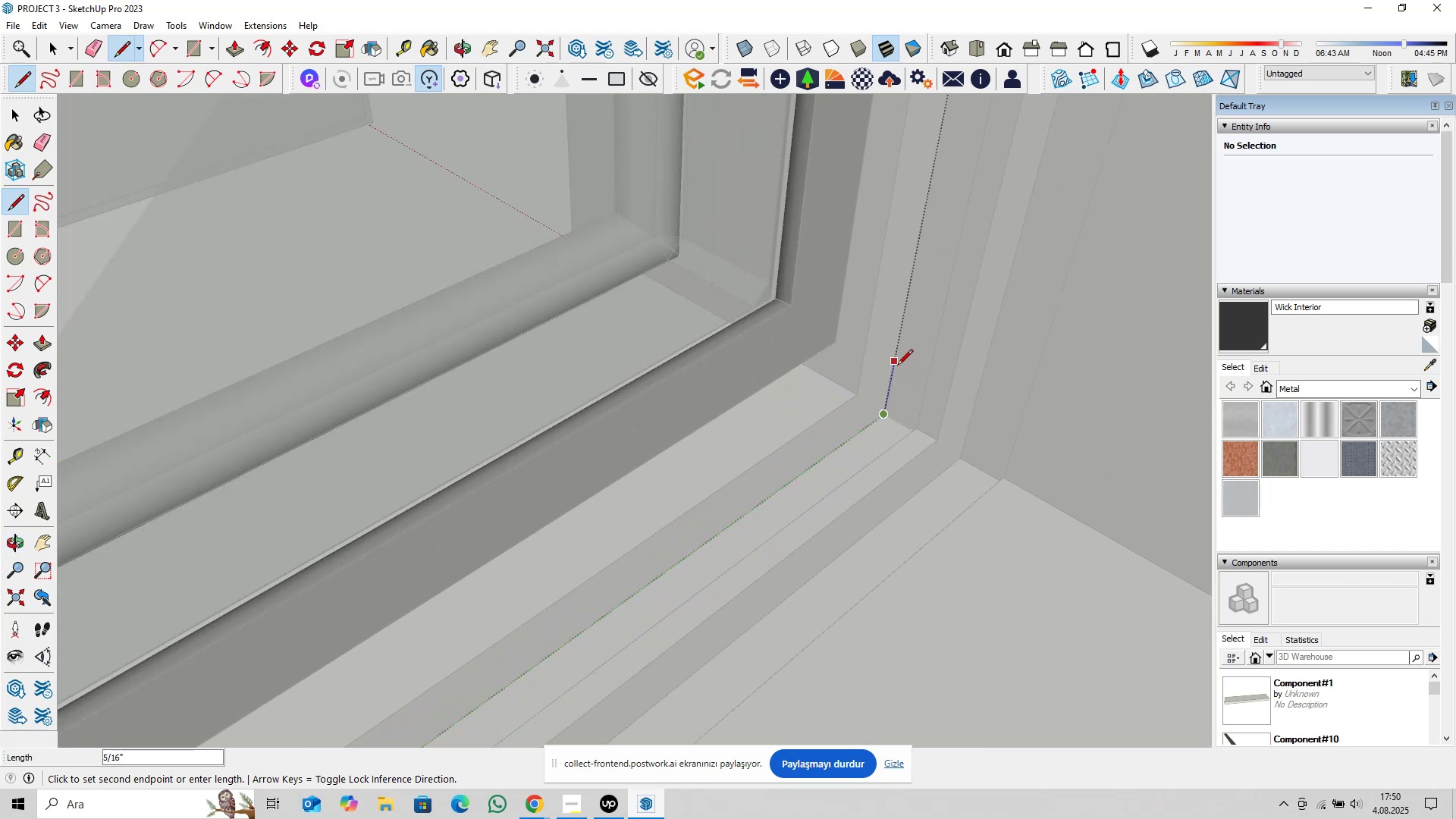 
scroll: coordinate [903, 312], scroll_direction: down, amount: 10.0
 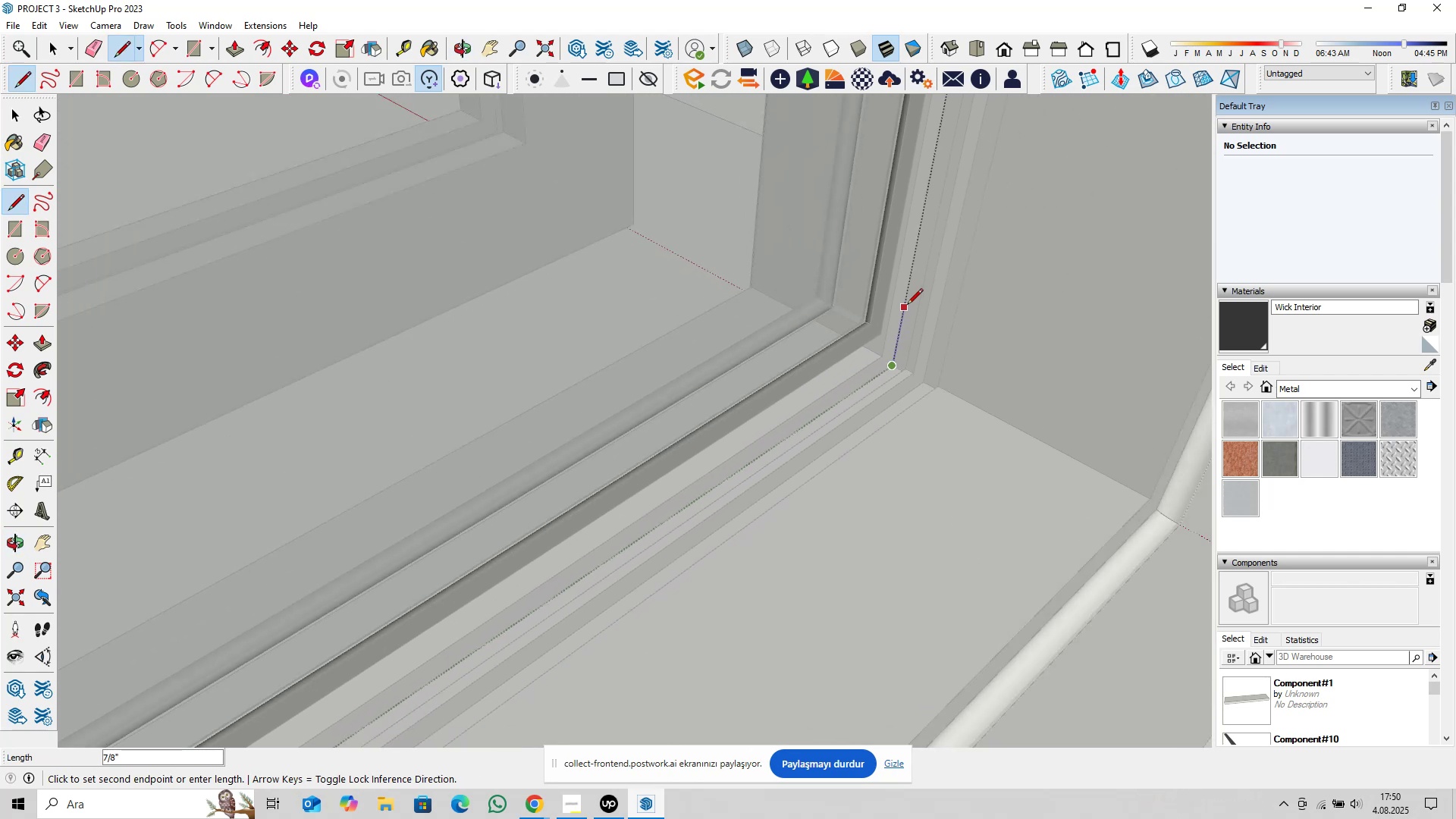 
key(Shift+ShiftLeft)
 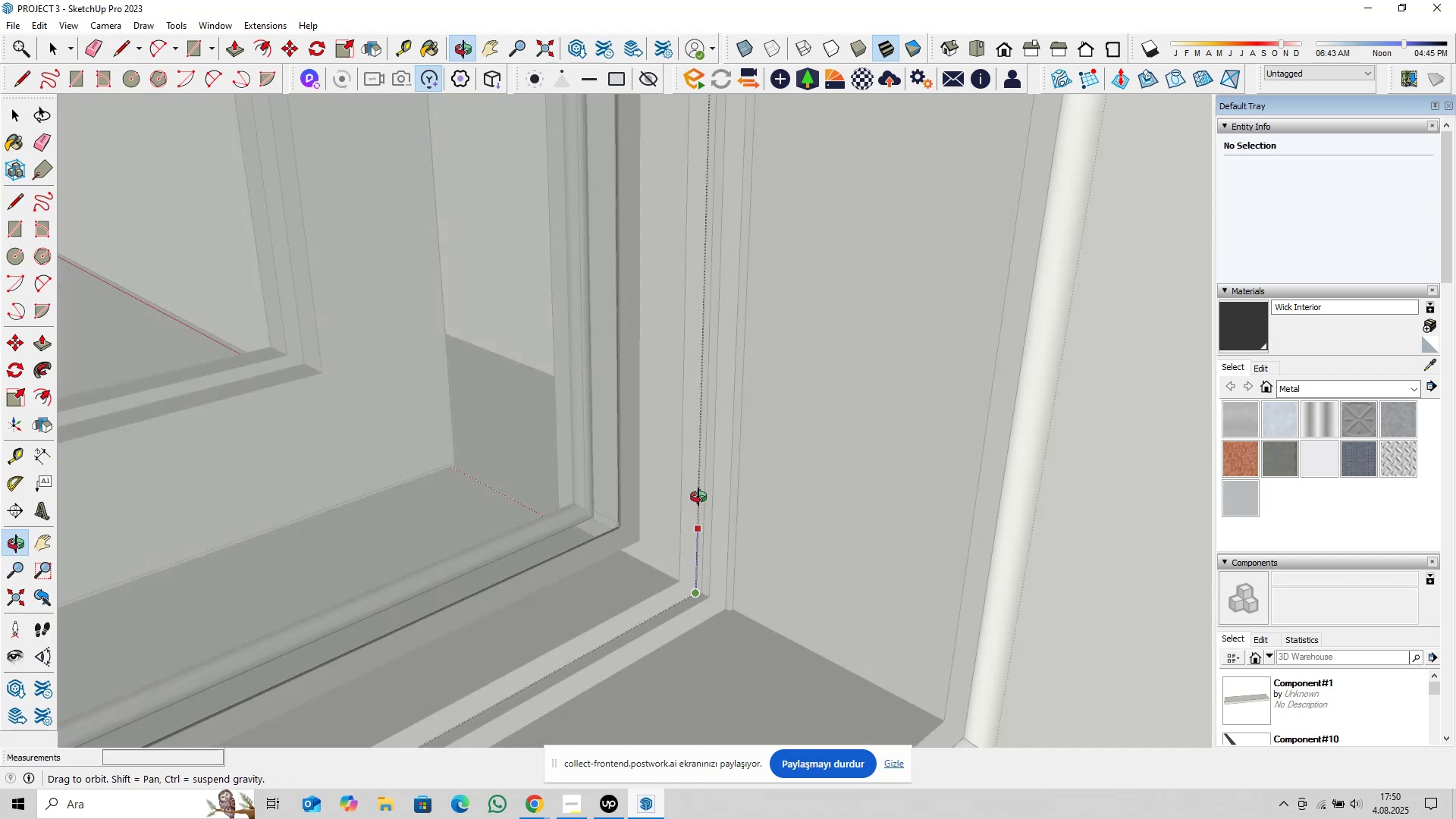 
key(Shift+ShiftLeft)
 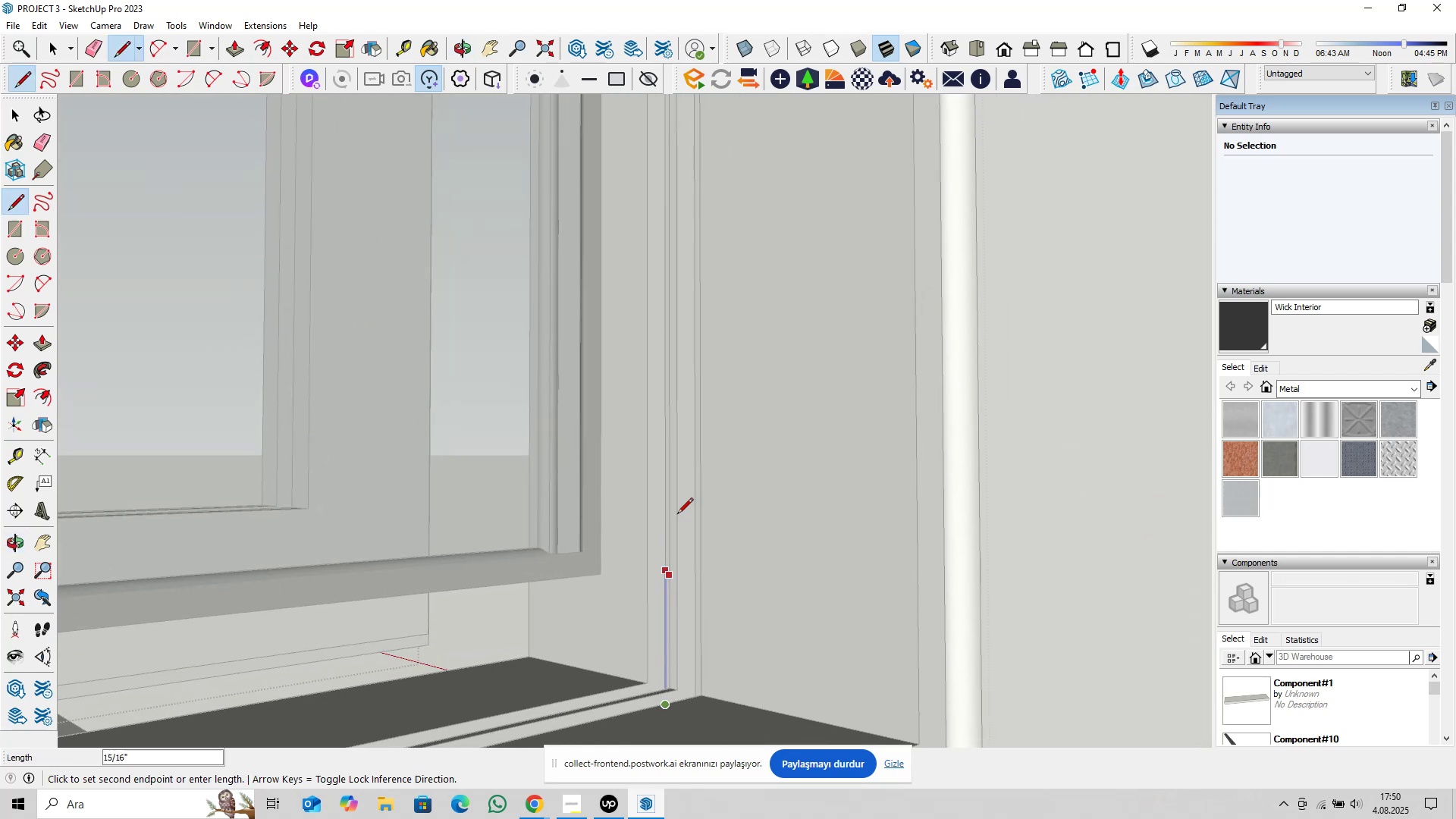 
key(Shift+ShiftLeft)
 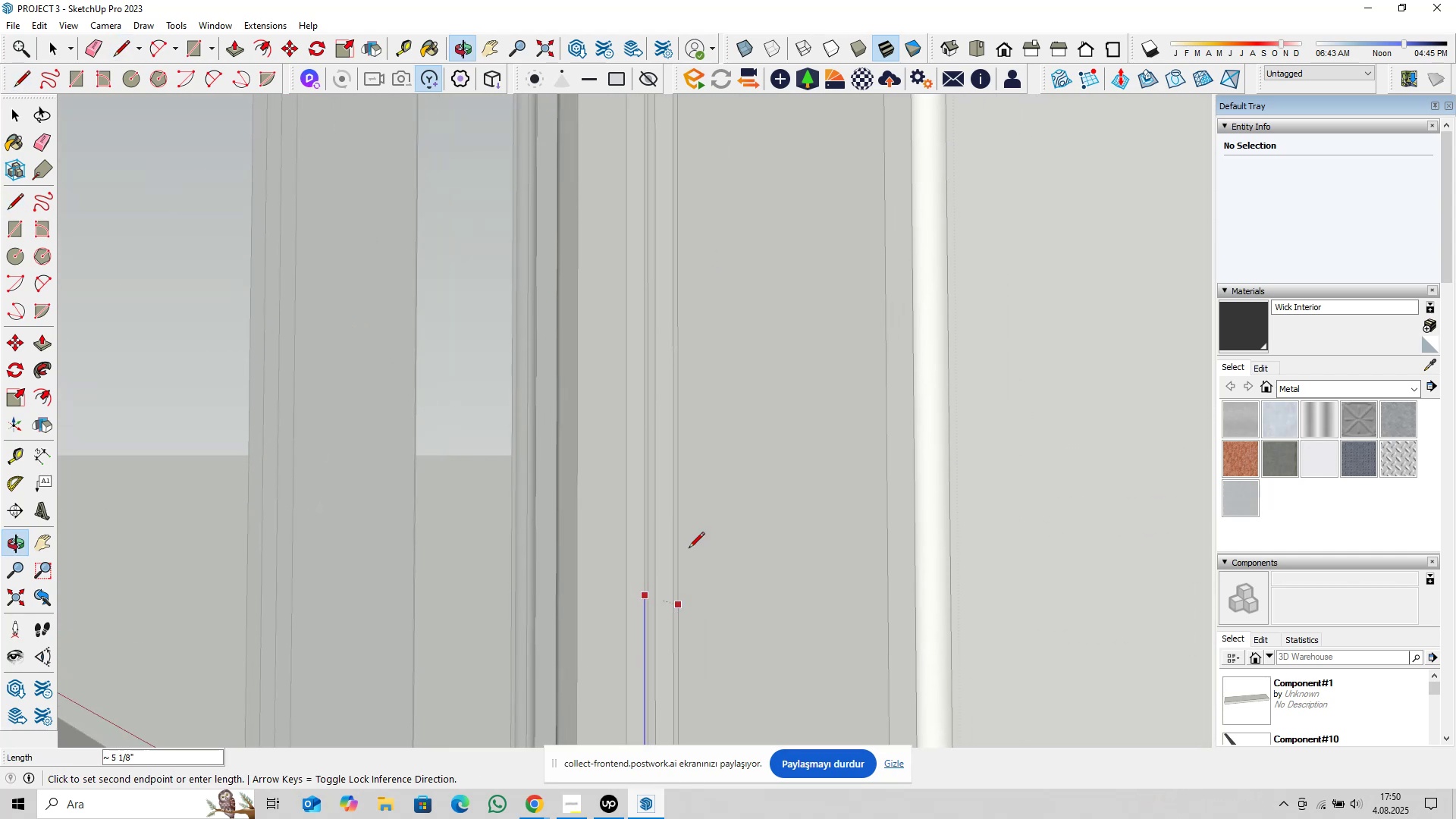 
key(Shift+ShiftLeft)
 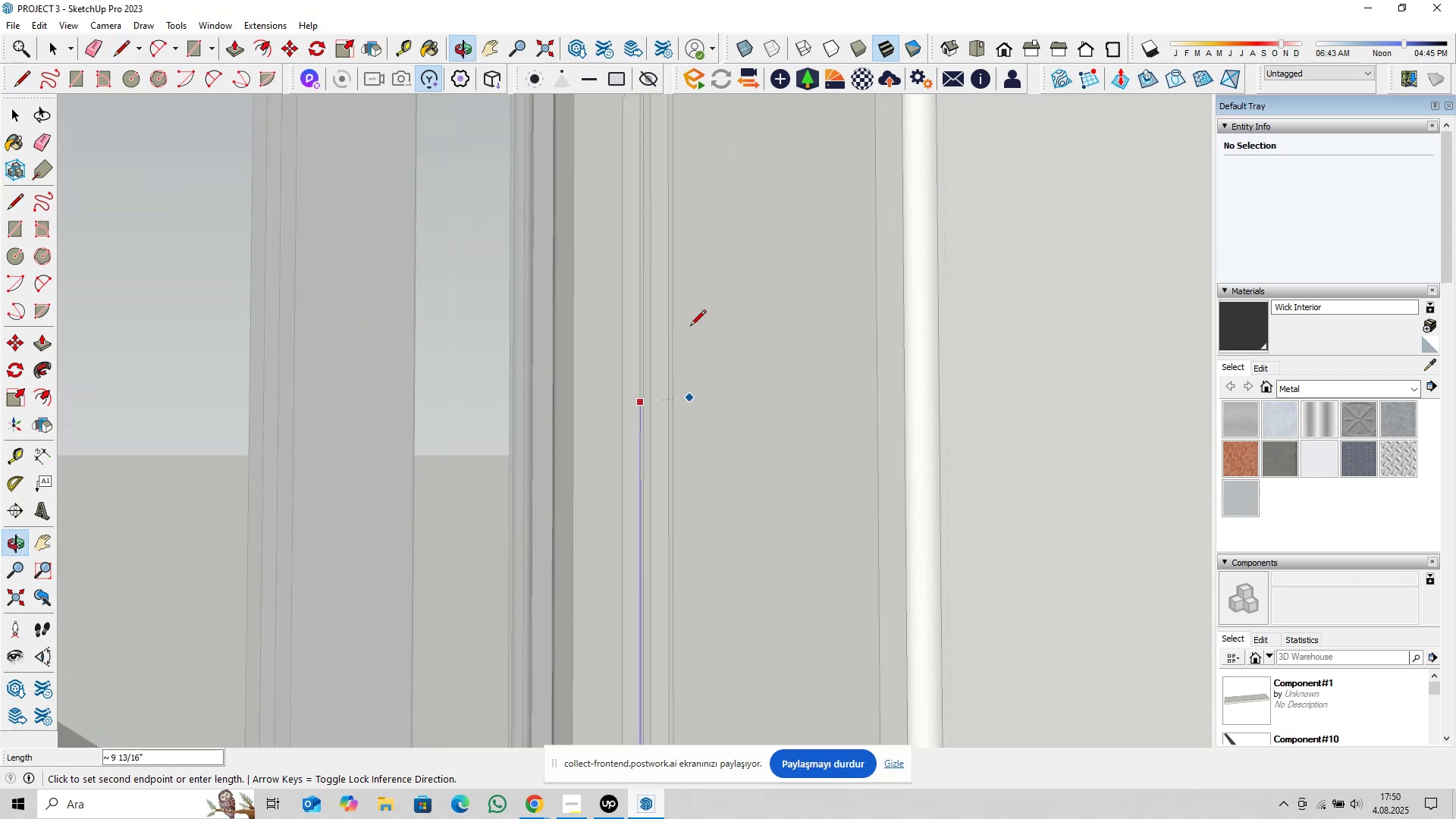 
key(Shift+ShiftLeft)
 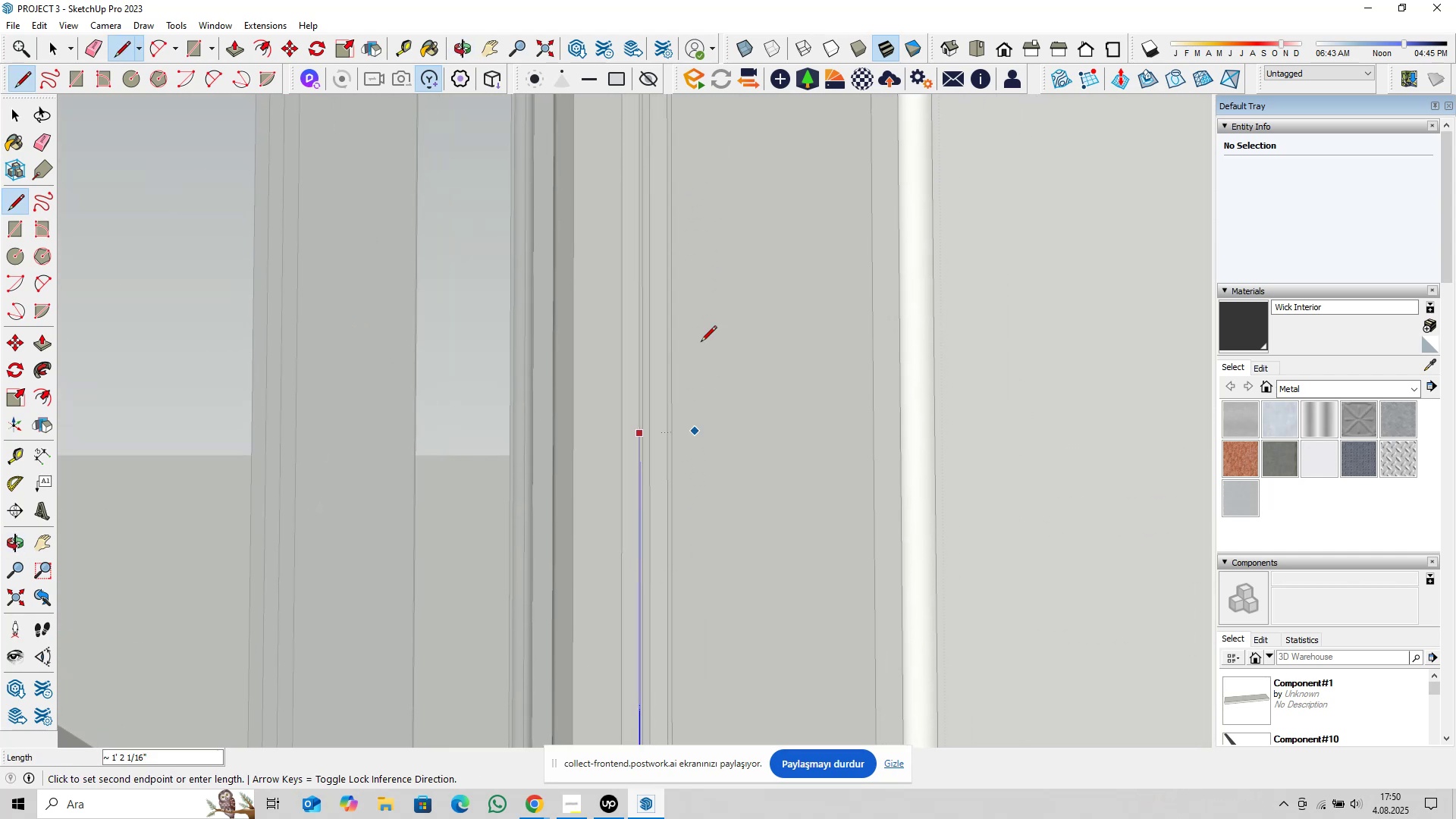 
key(Shift+ShiftLeft)
 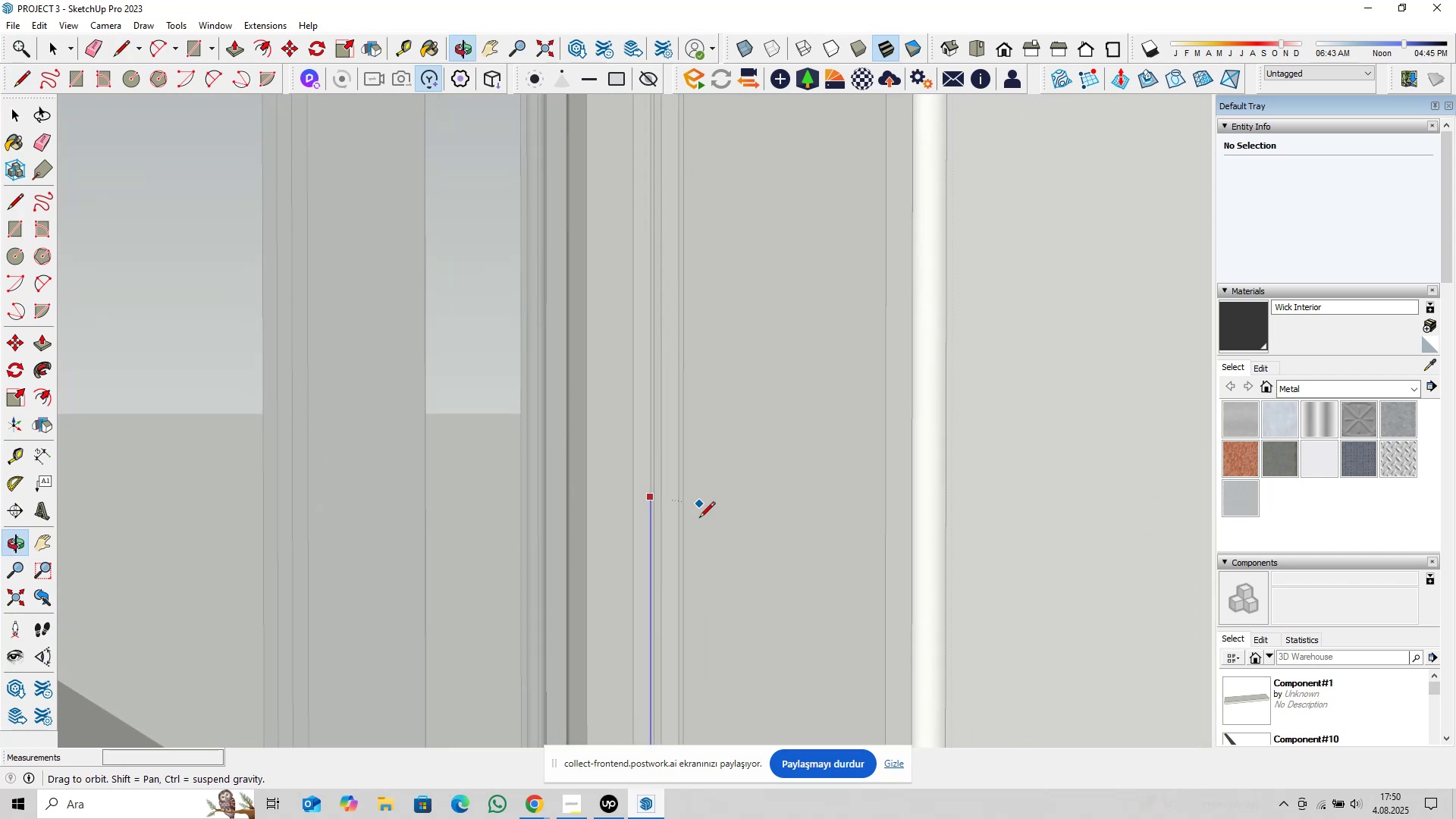 
key(Shift+ShiftLeft)
 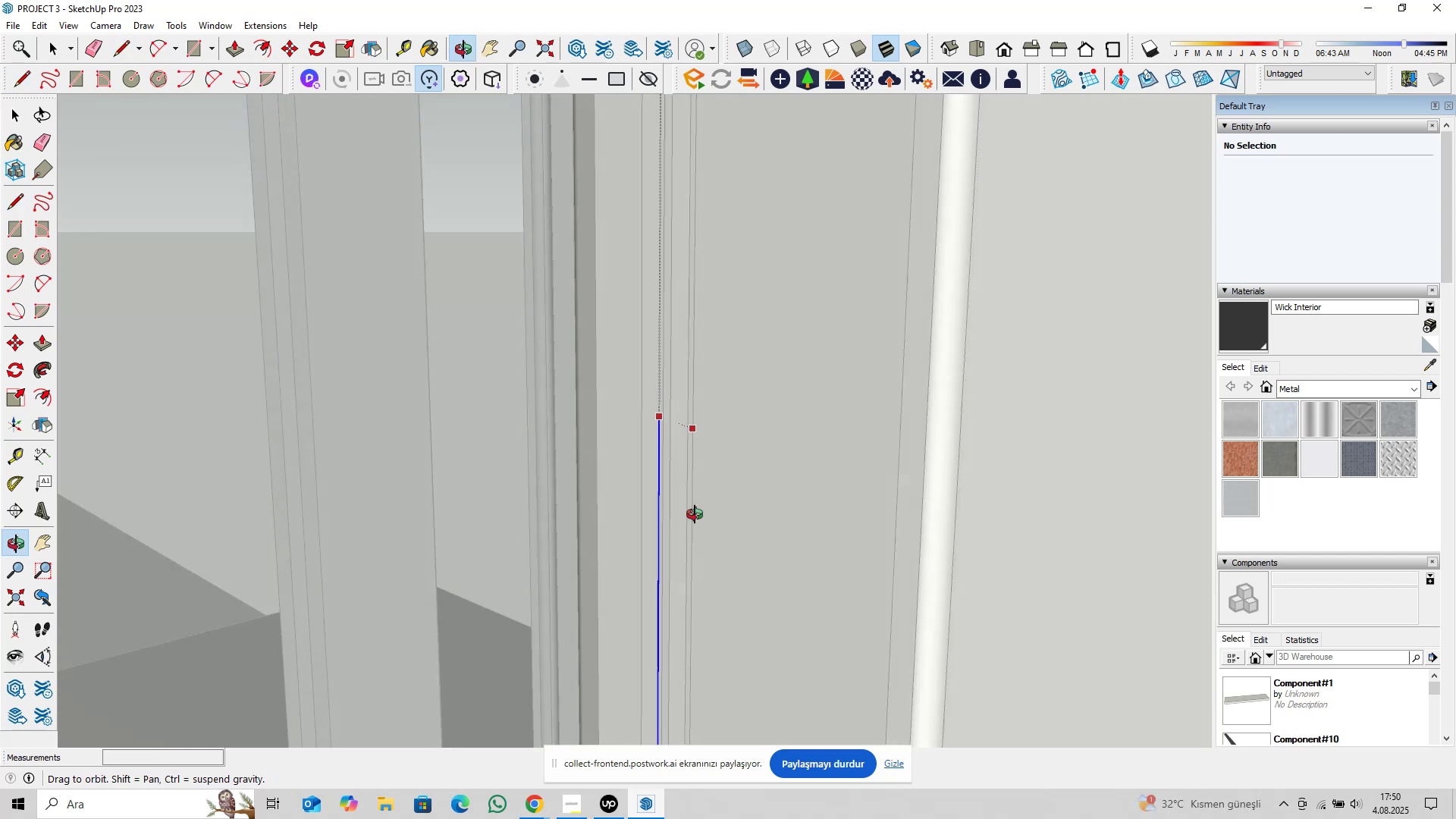 
hold_key(key=ShiftLeft, duration=0.31)
 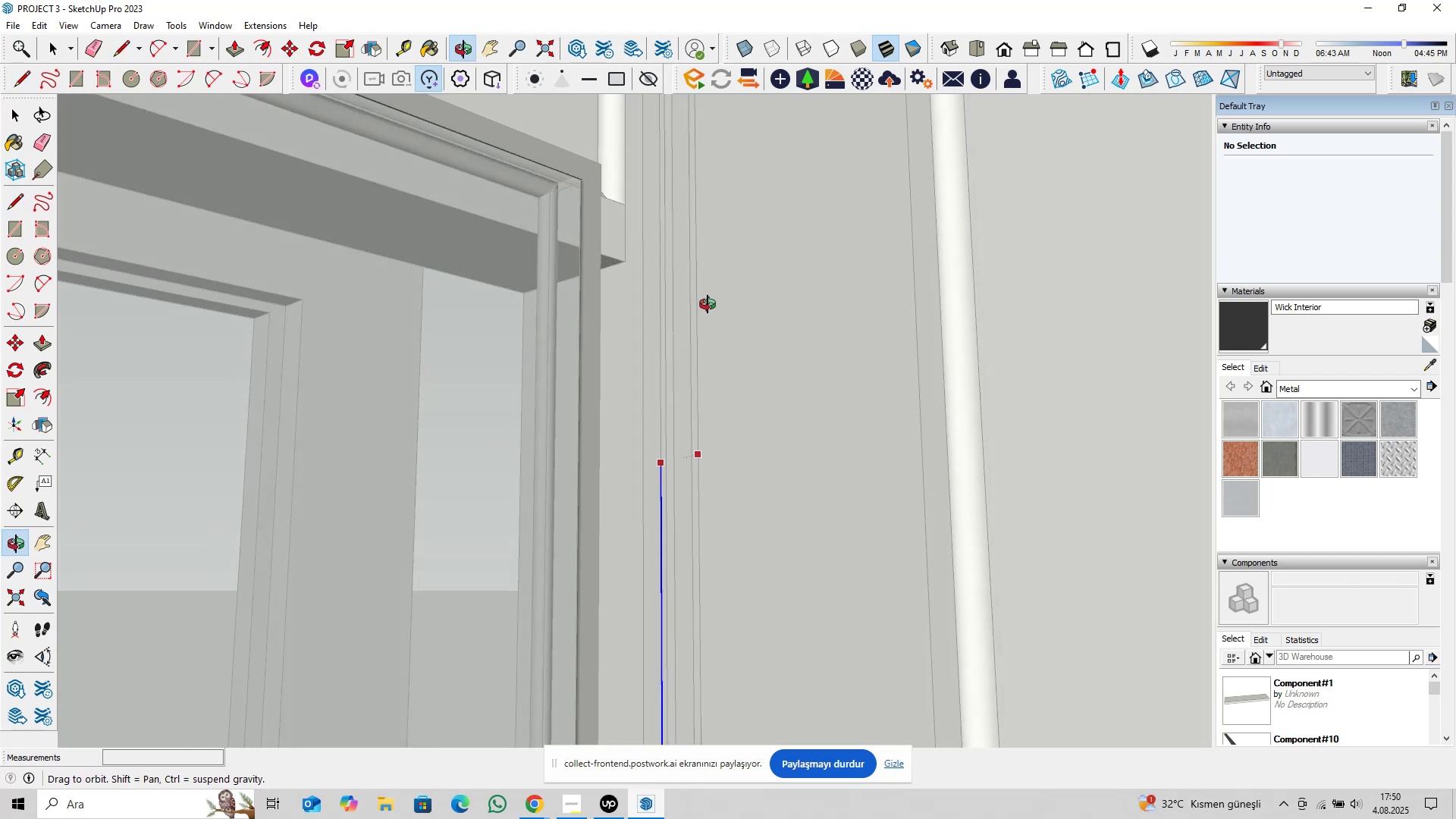 
key(Shift+ShiftLeft)
 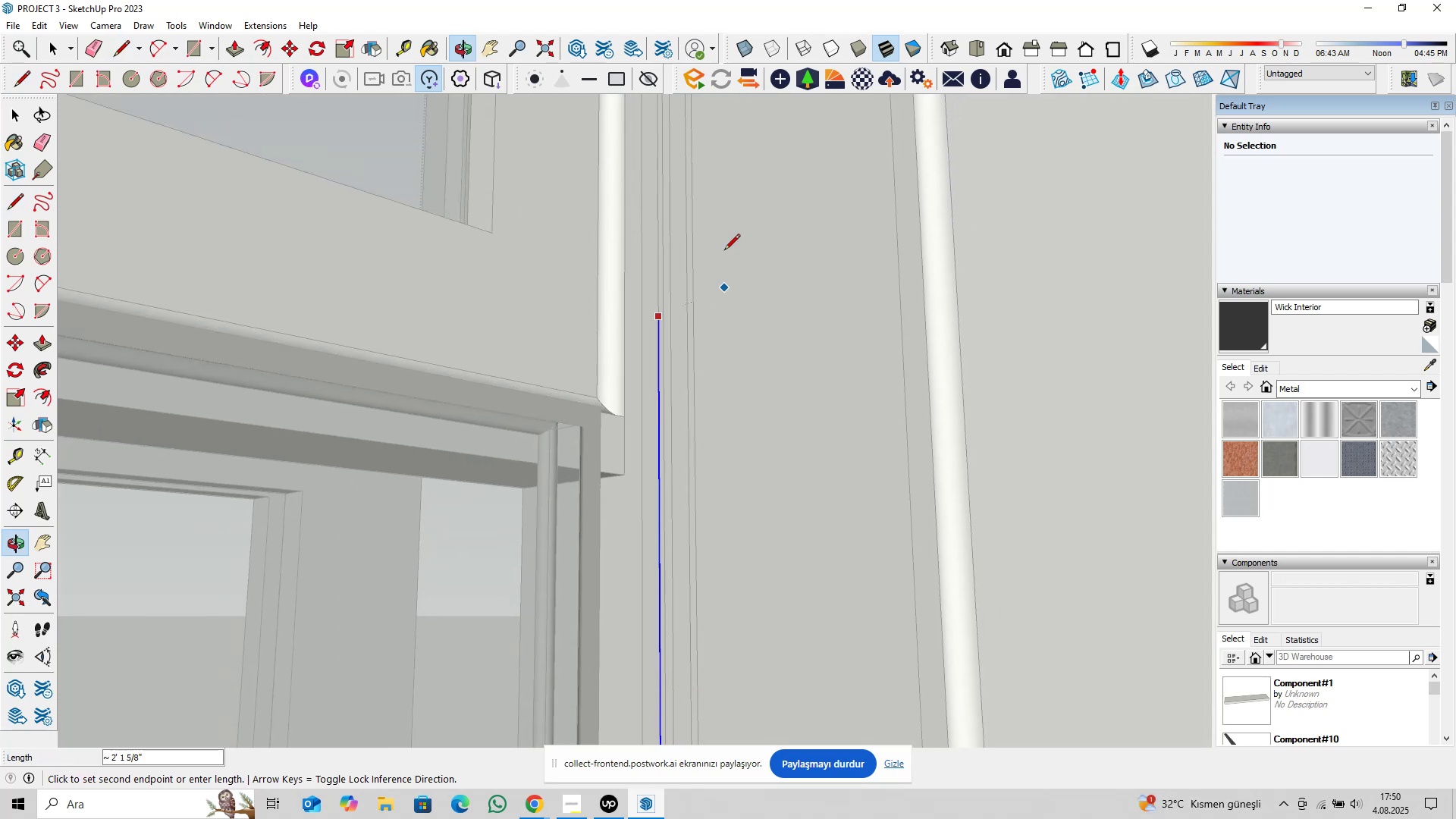 
key(Shift+ShiftLeft)
 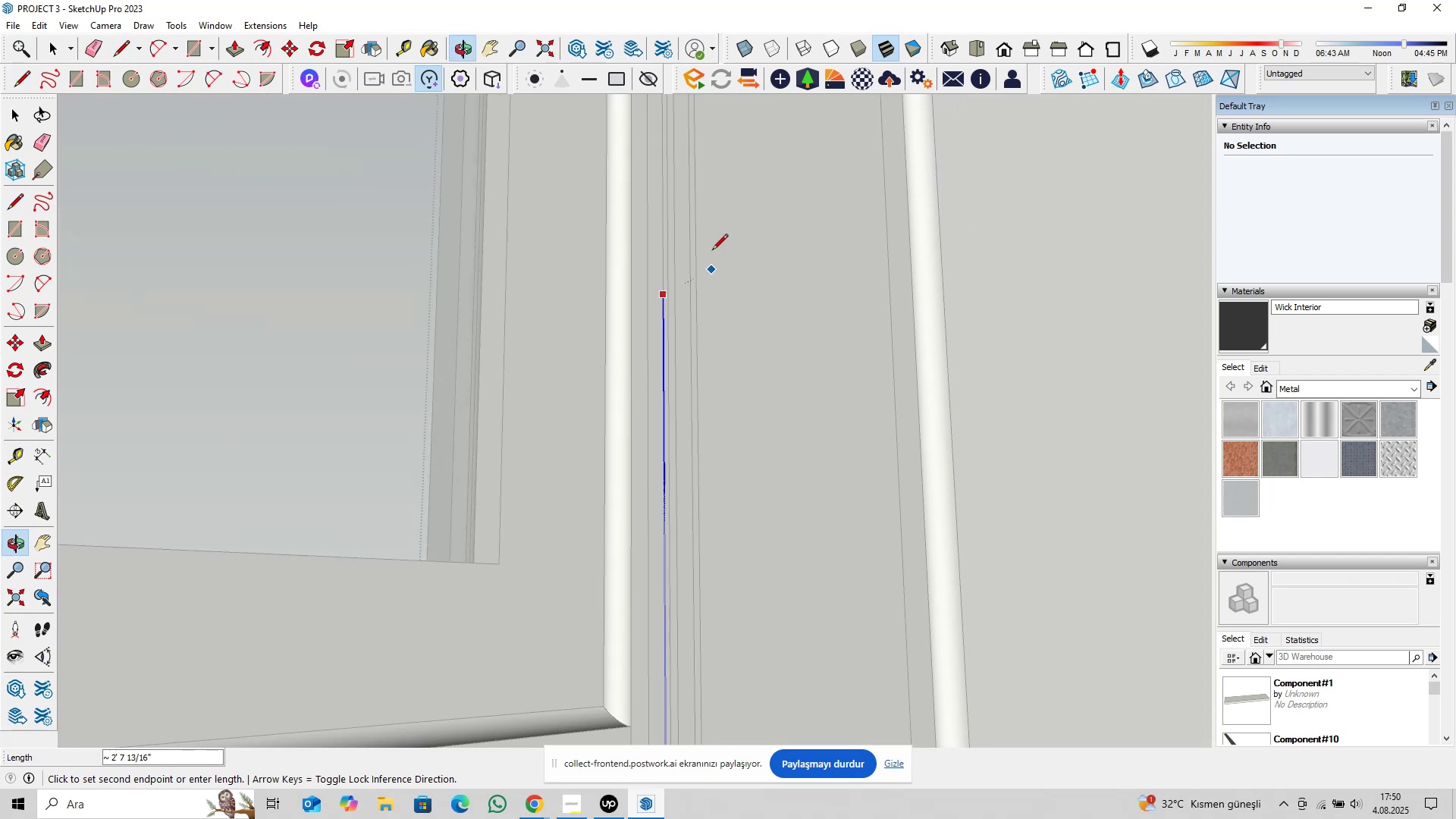 
key(Shift+ShiftLeft)
 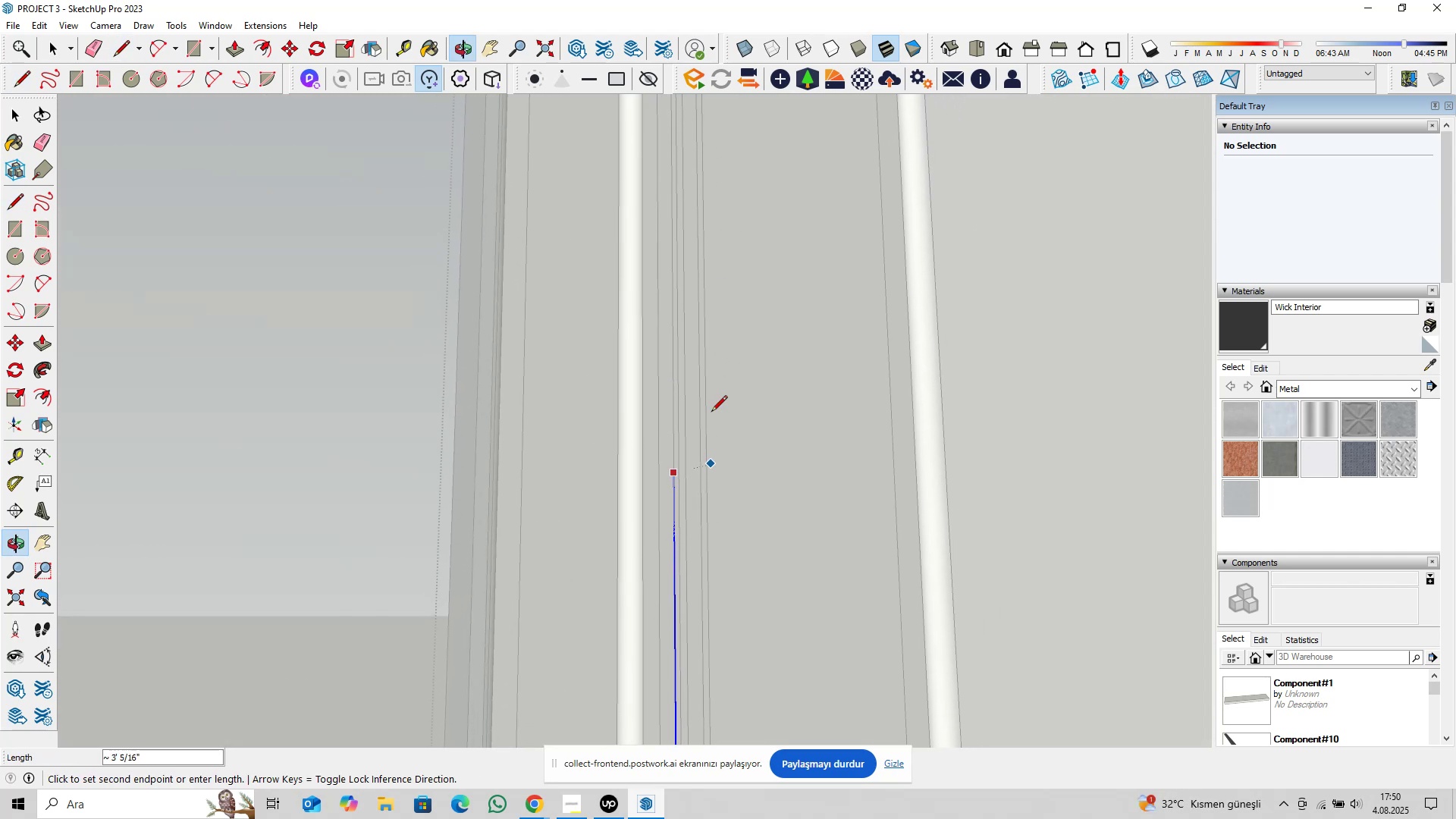 
key(Shift+ShiftLeft)
 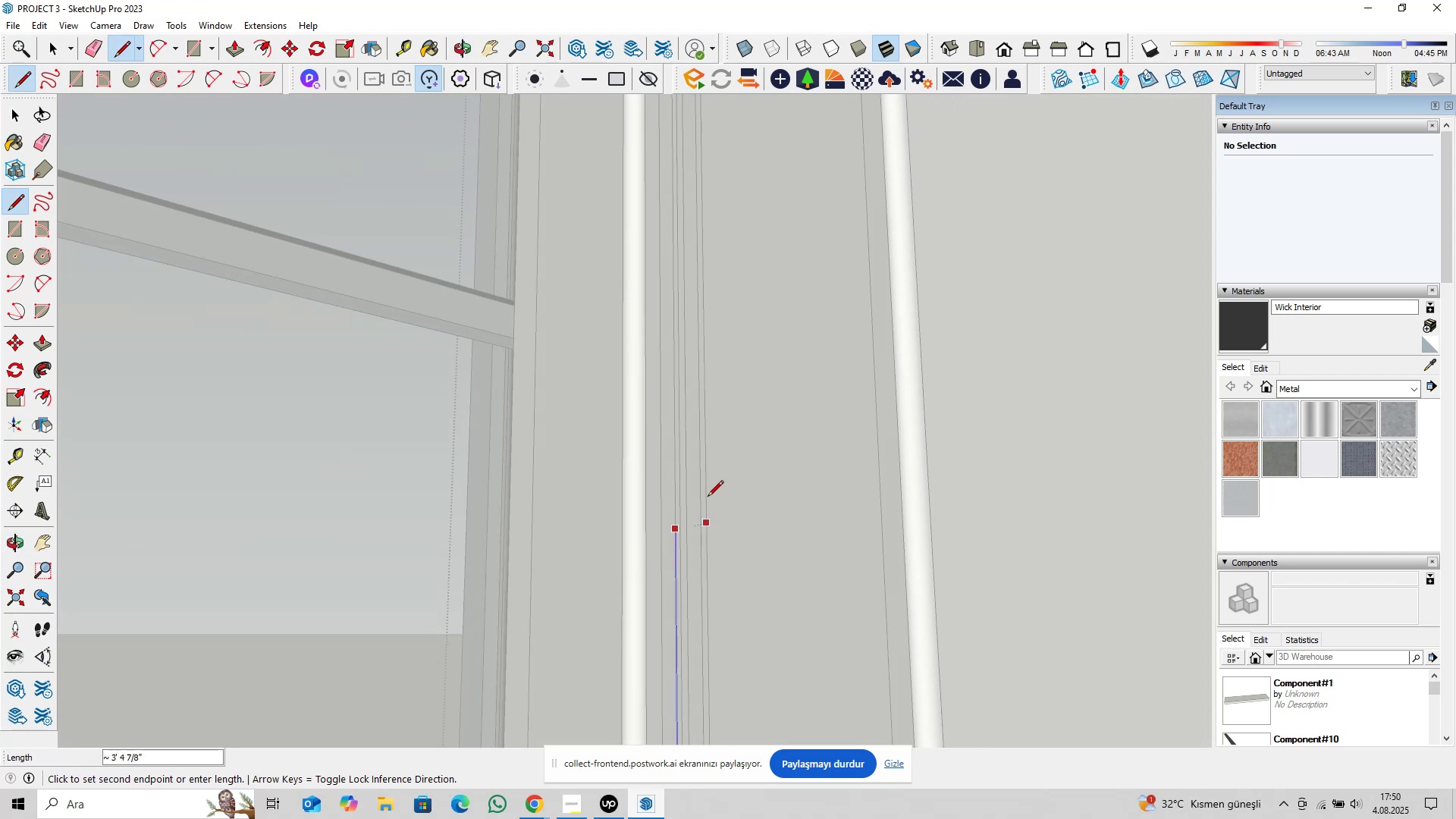 
key(Shift+ShiftLeft)
 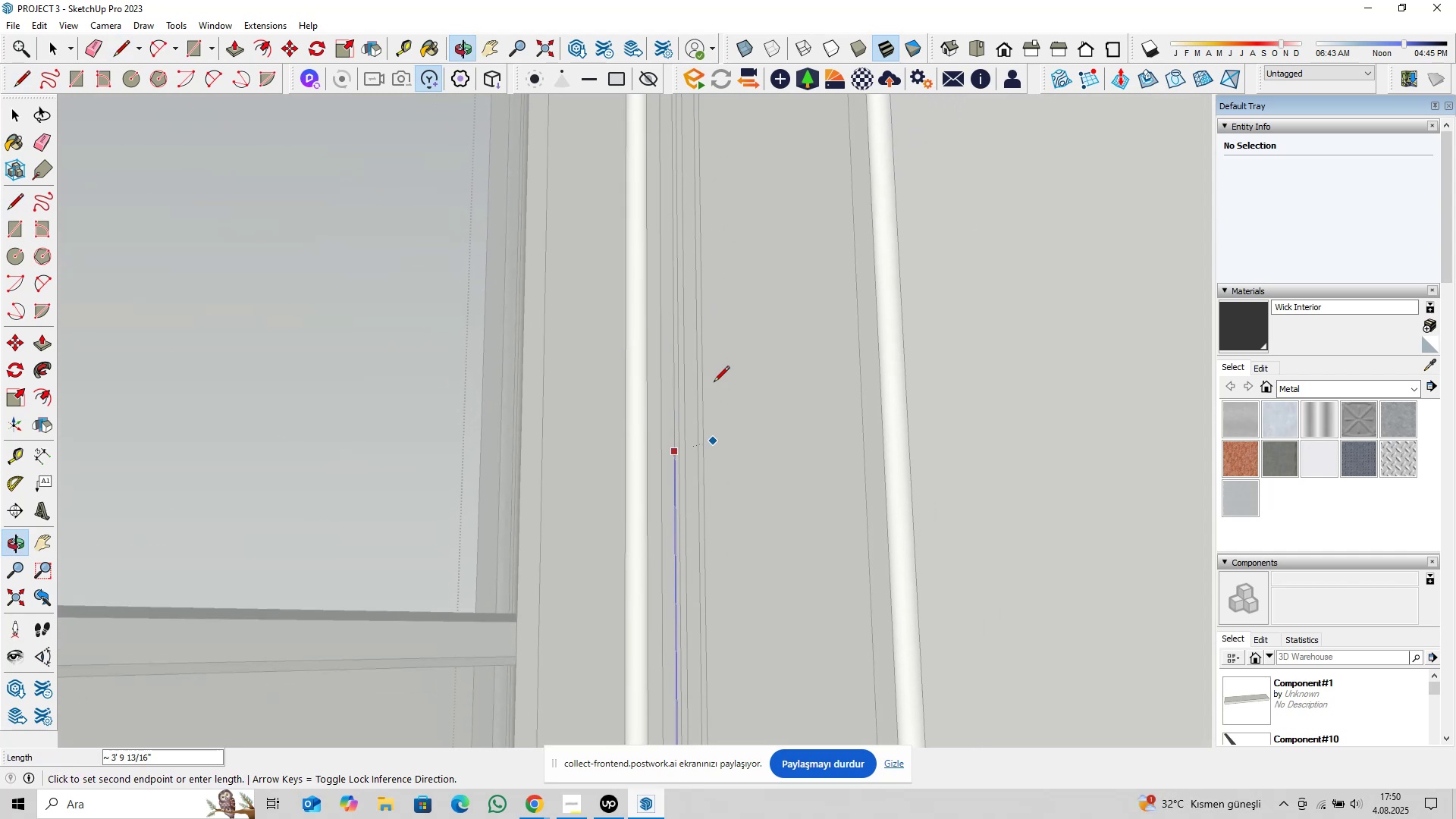 
key(Shift+ShiftLeft)
 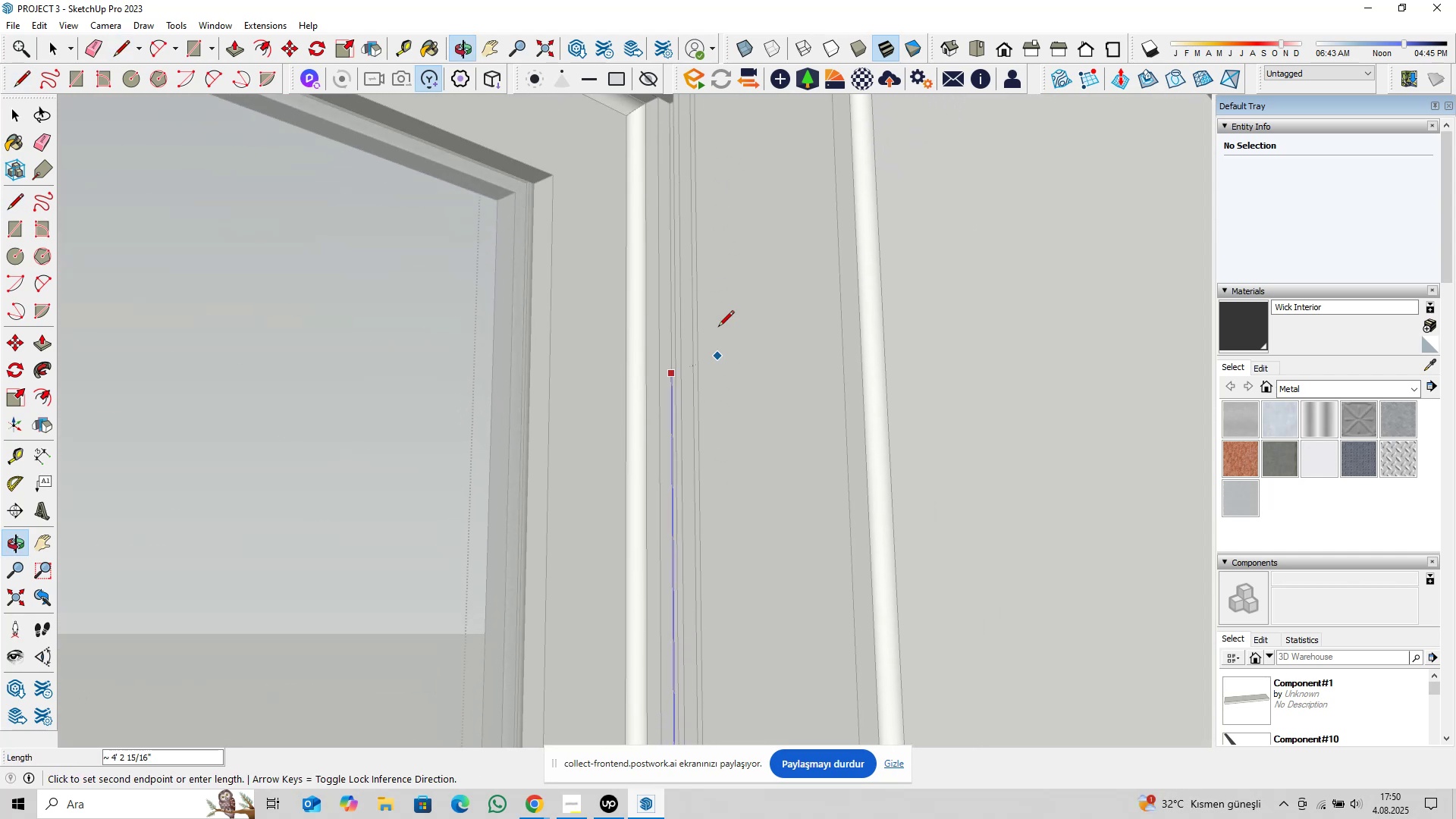 
key(Shift+ShiftLeft)
 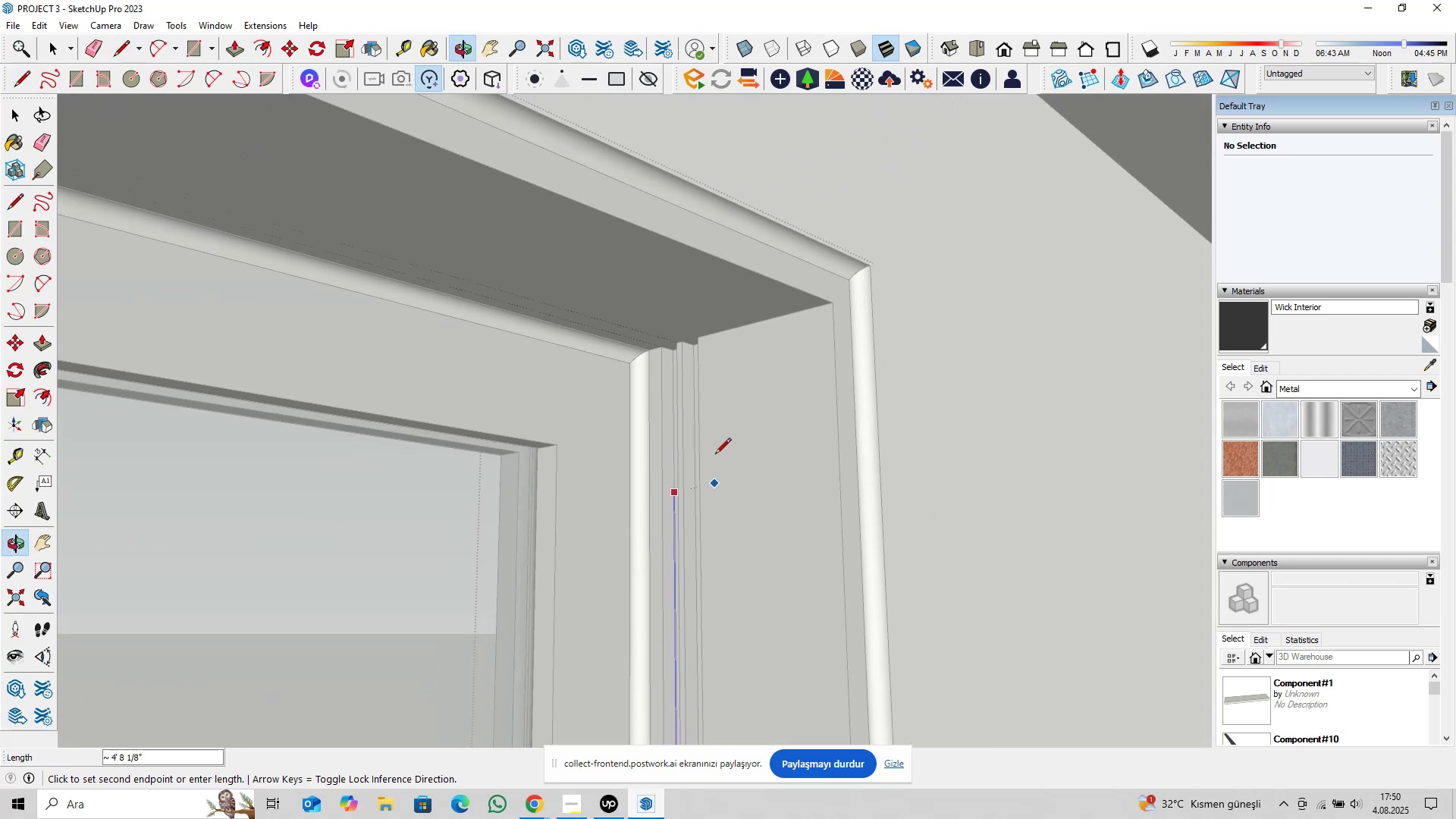 
scroll: coordinate [678, 372], scroll_direction: up, amount: 13.0
 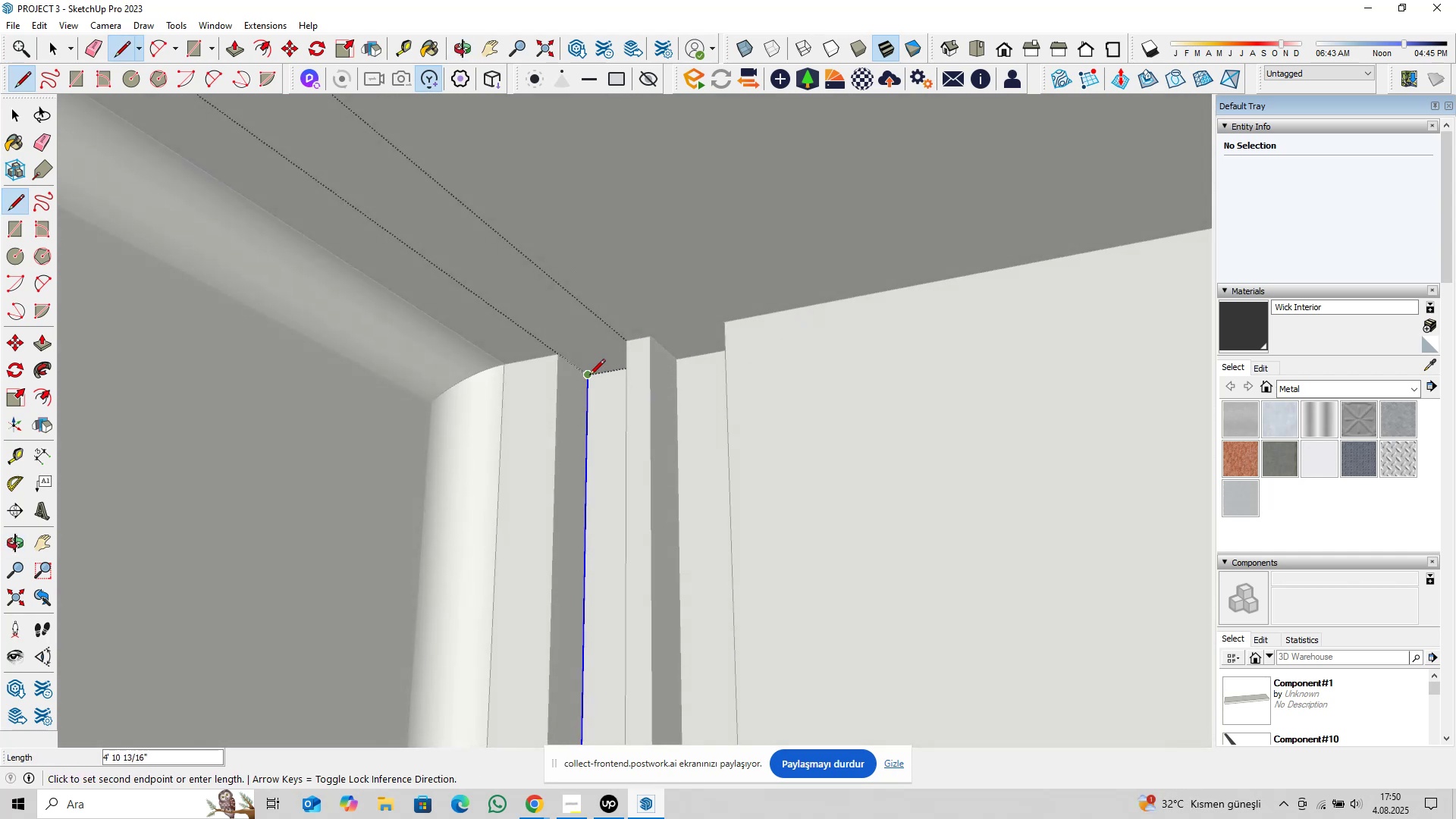 
left_click([589, 376])
 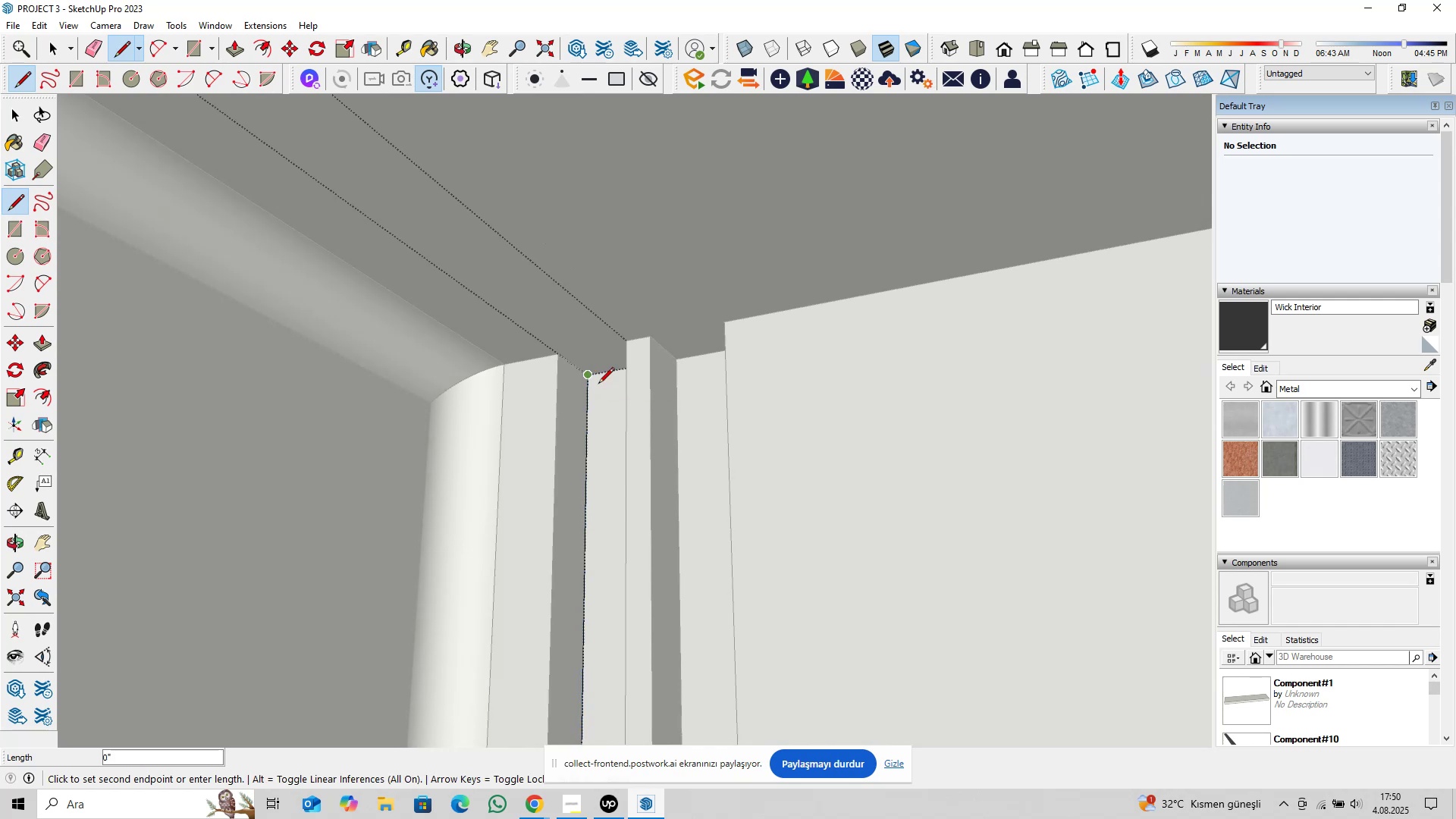 
key(Space)
 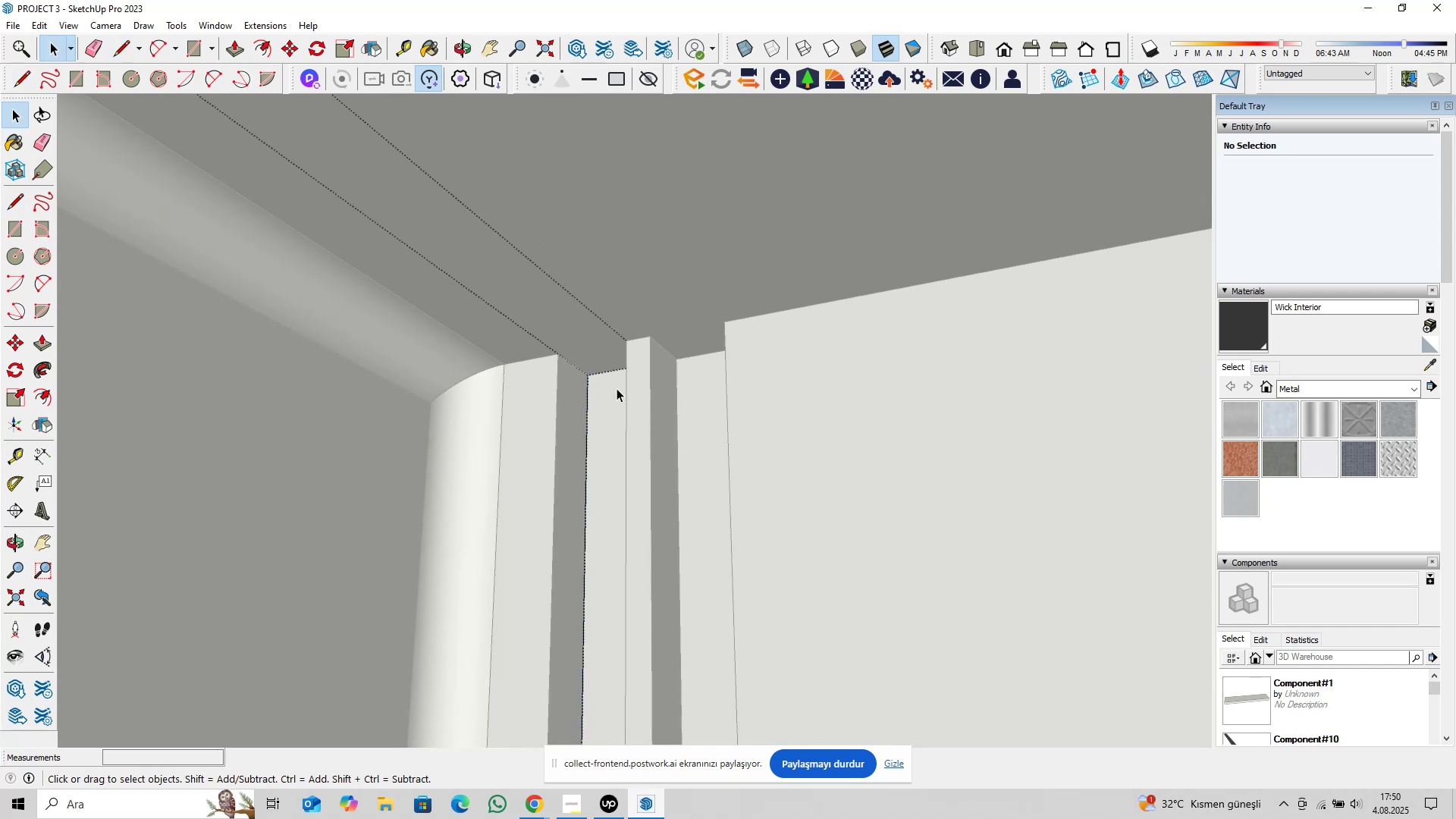 
left_click_drag(start_coordinate=[616, 388], to_coordinate=[564, 441])
 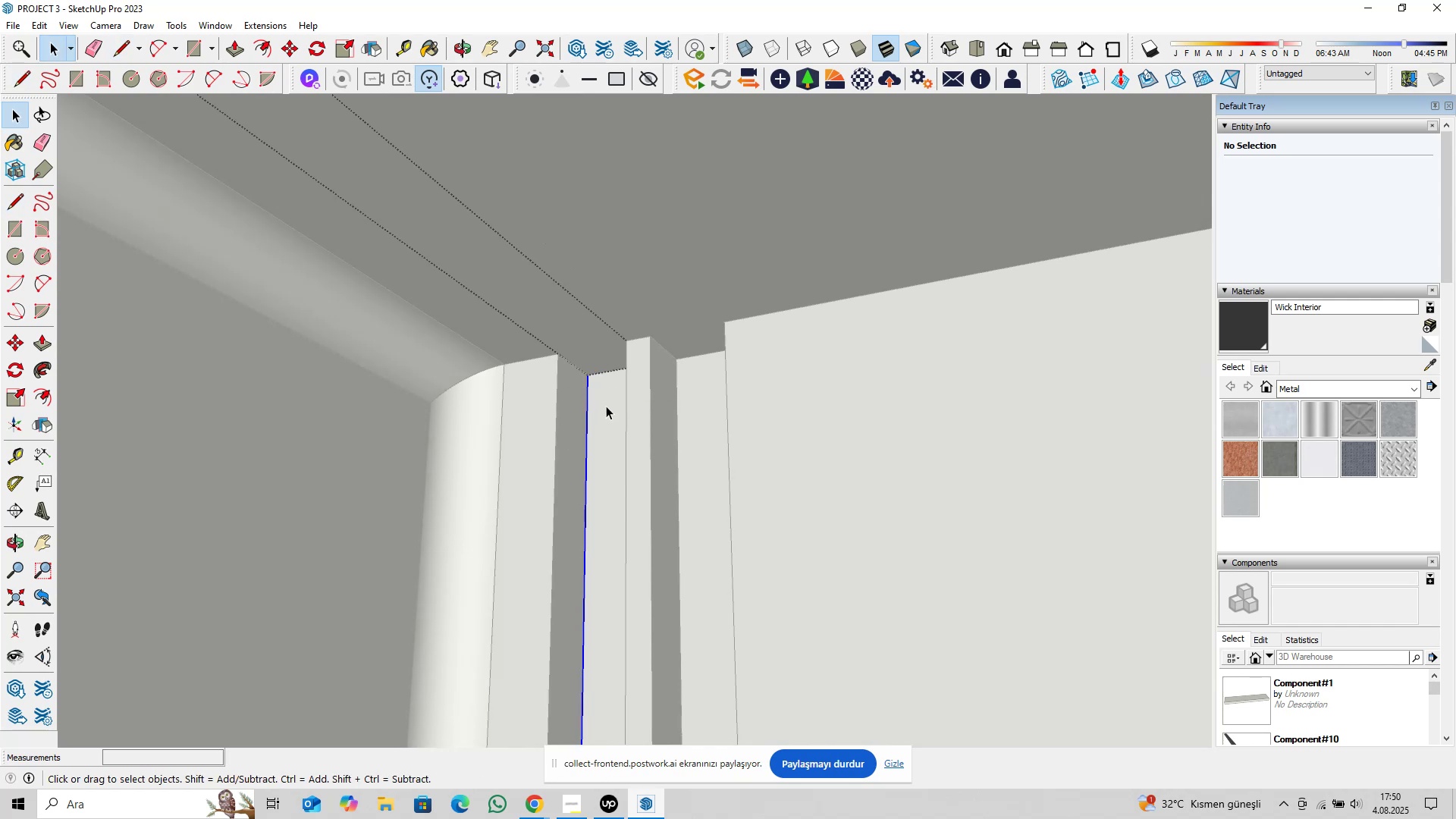 
scroll: coordinate [667, 443], scroll_direction: down, amount: 12.0
 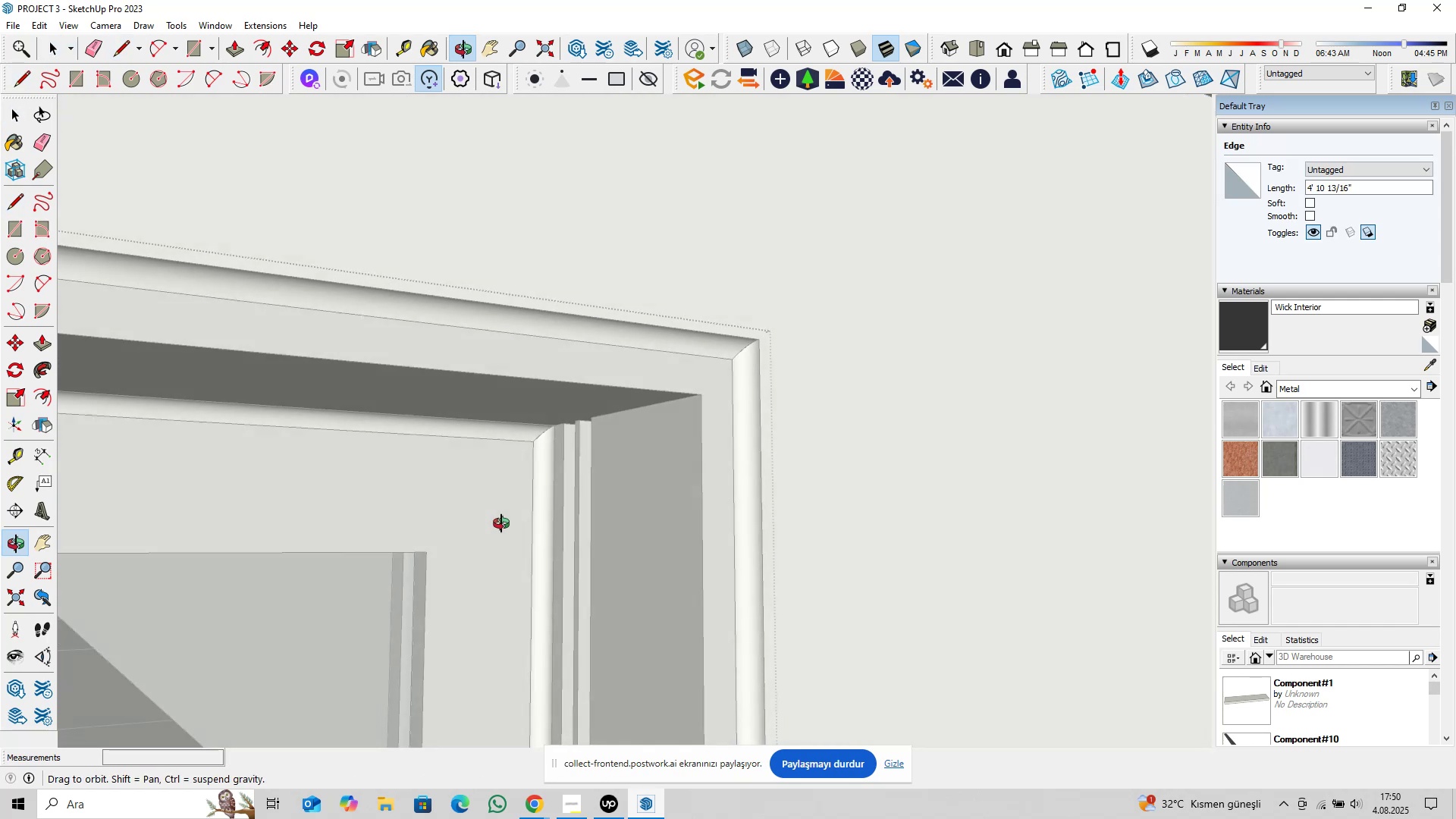 
hold_key(key=ShiftLeft, duration=0.53)
 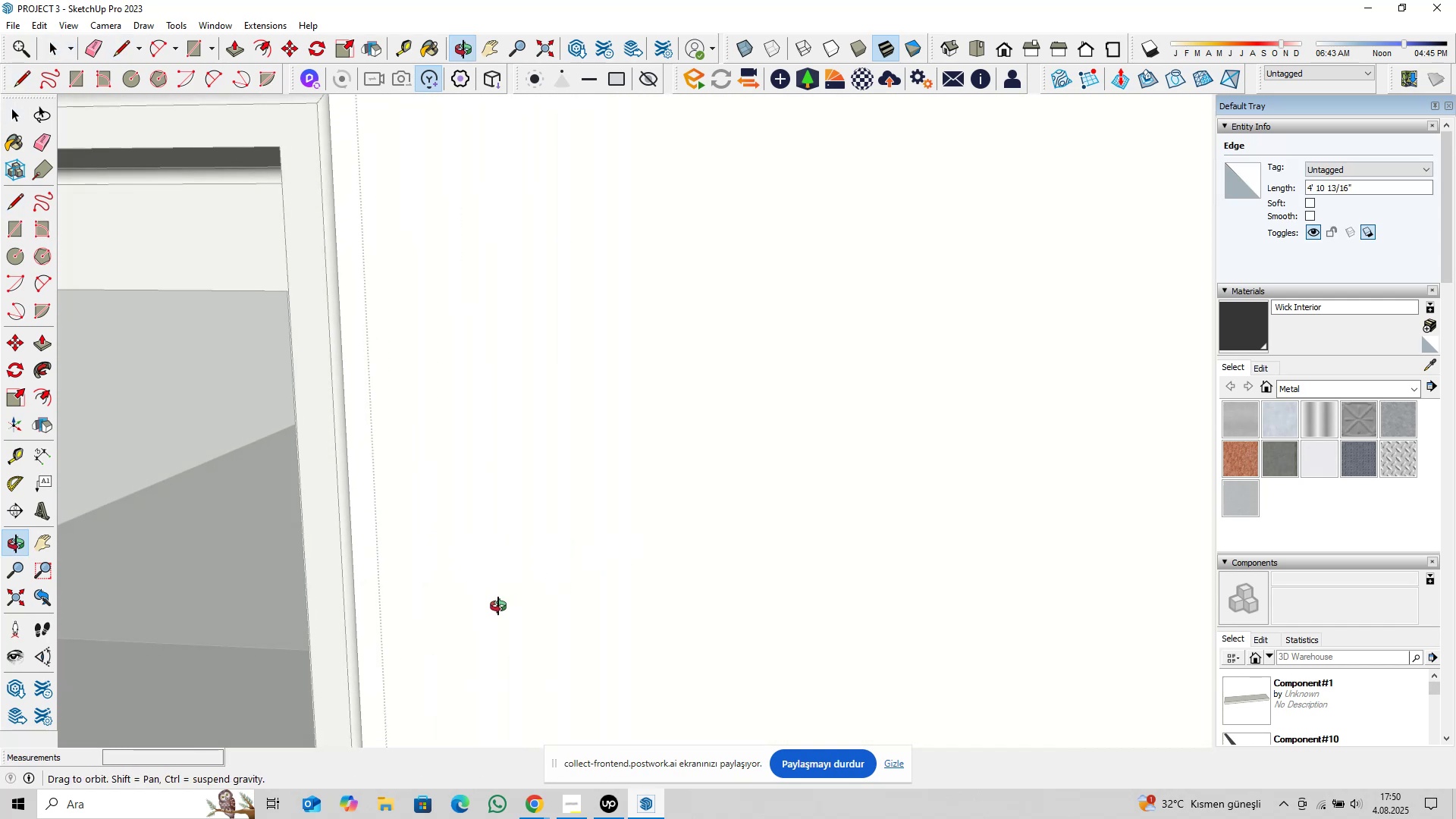 
hold_key(key=ShiftLeft, duration=0.88)
 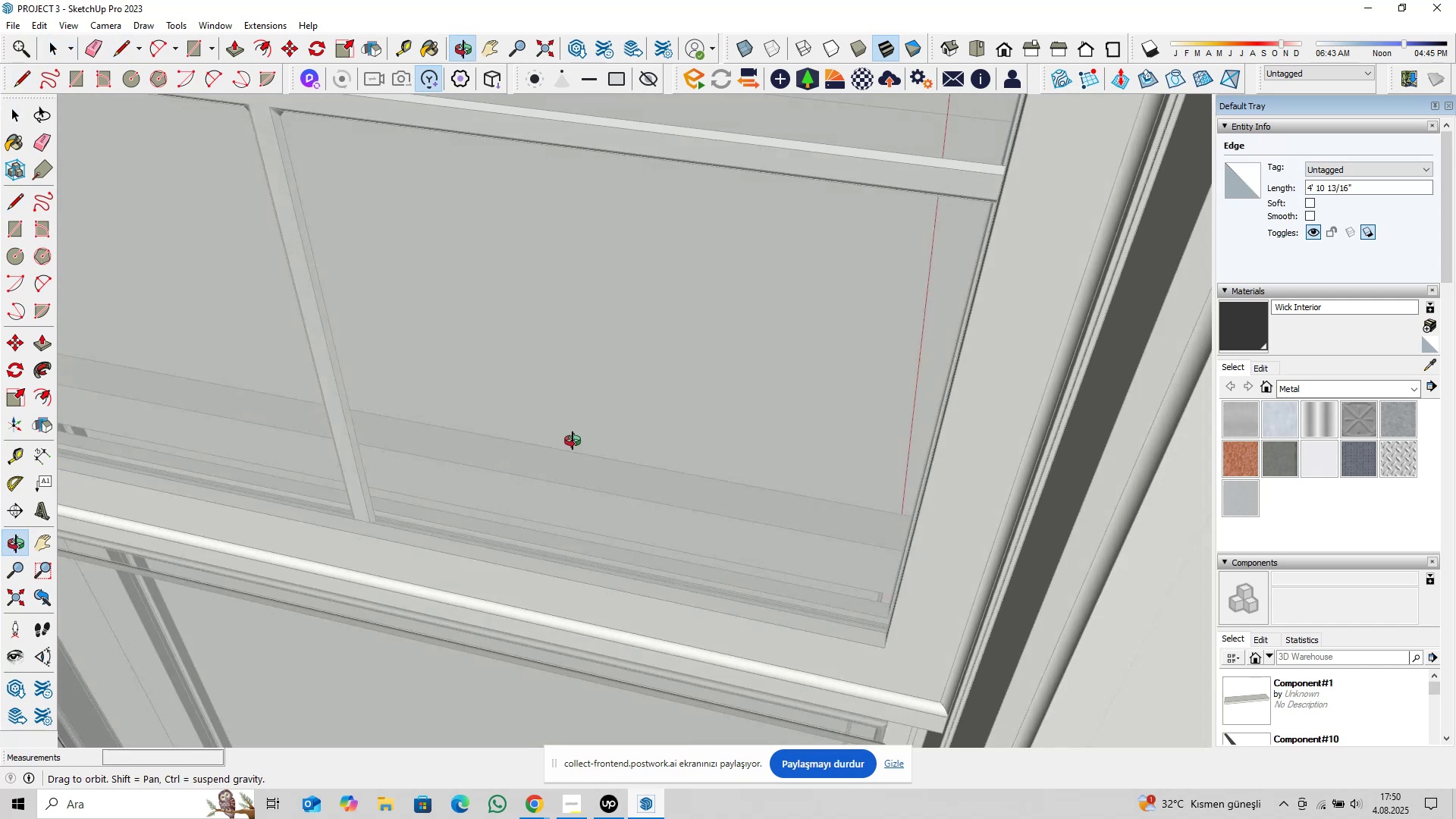 
hold_key(key=ShiftLeft, duration=0.74)
 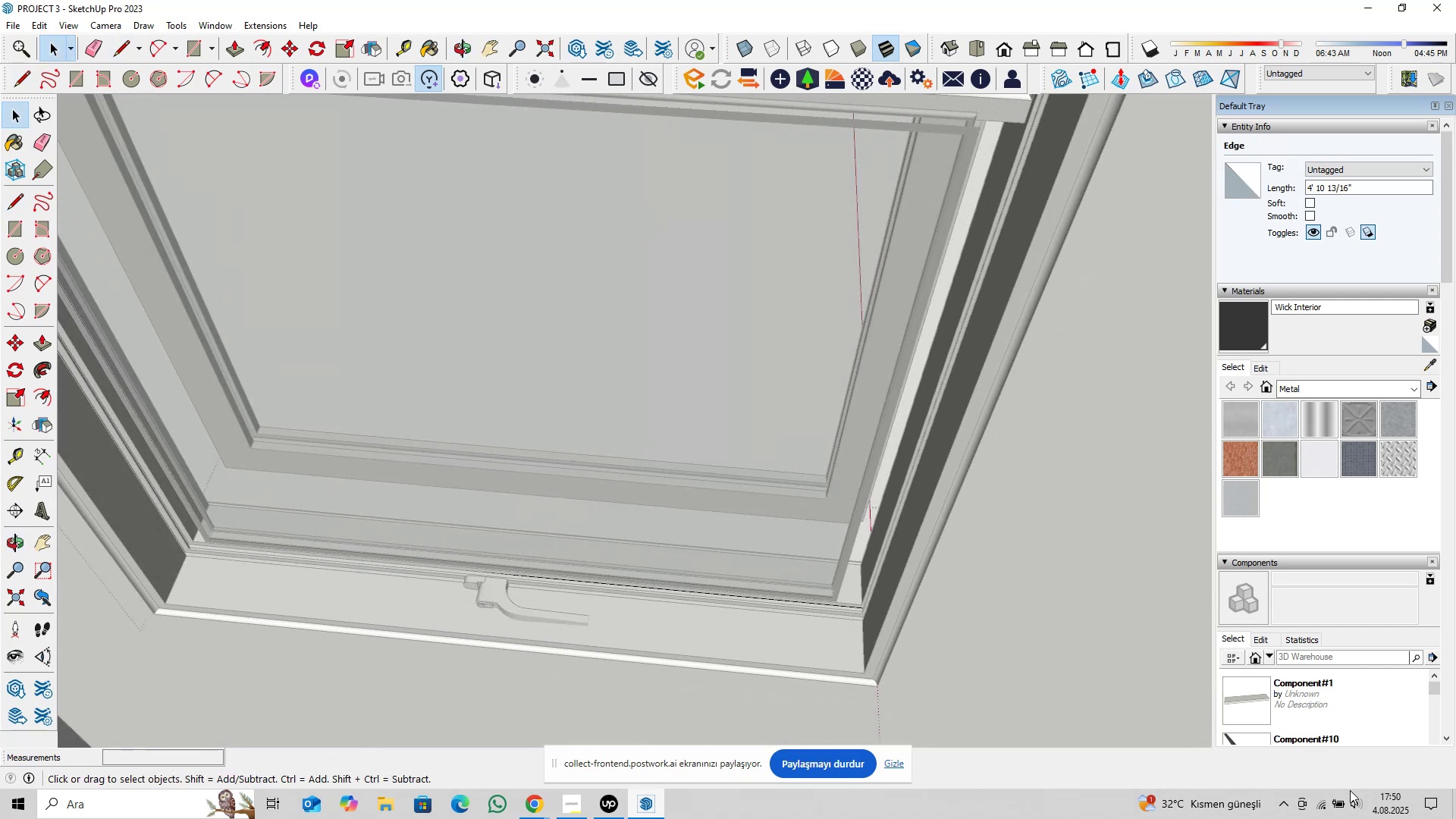 
left_click([1352, 798])
 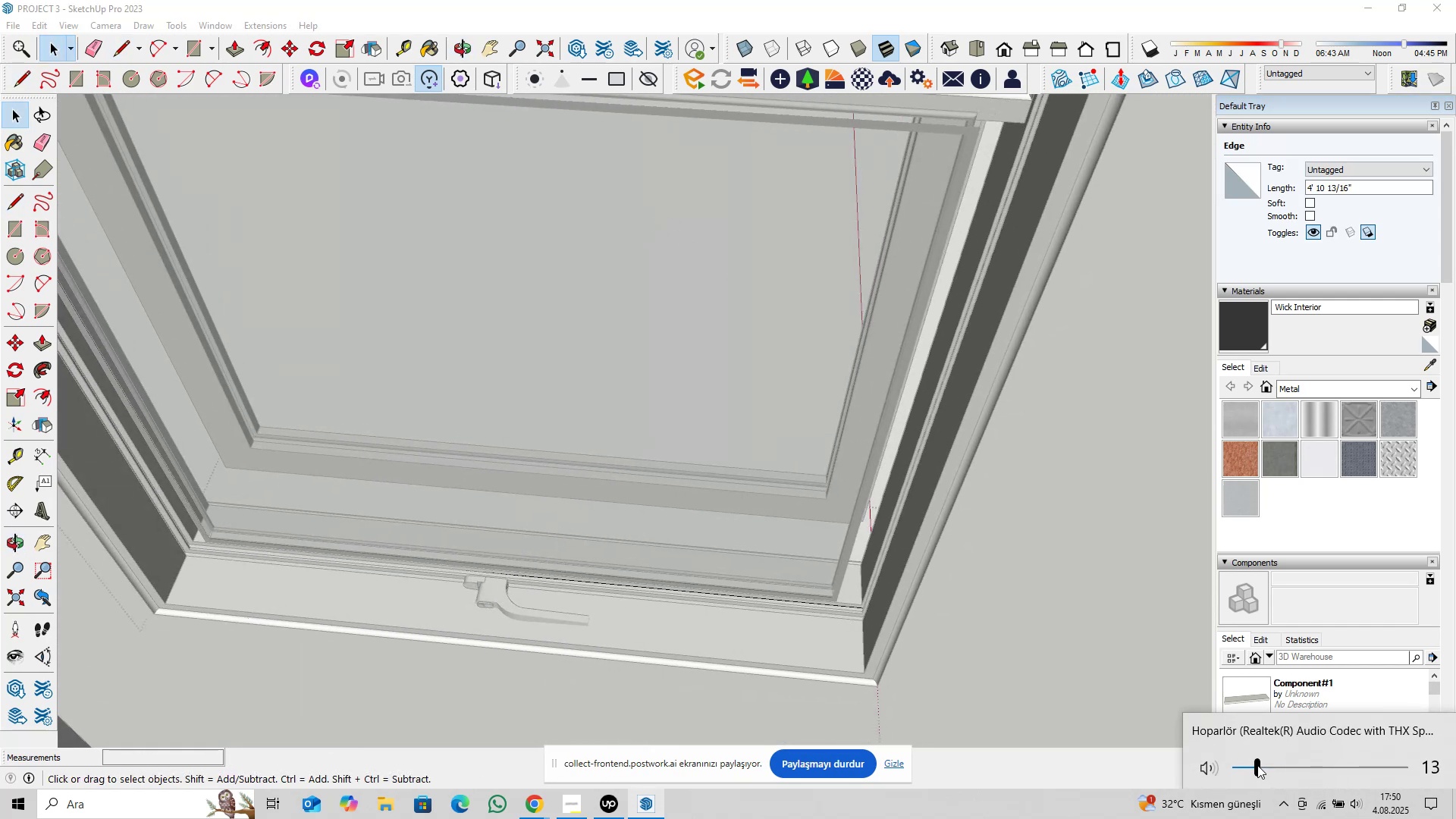 
left_click([1257, 765])
 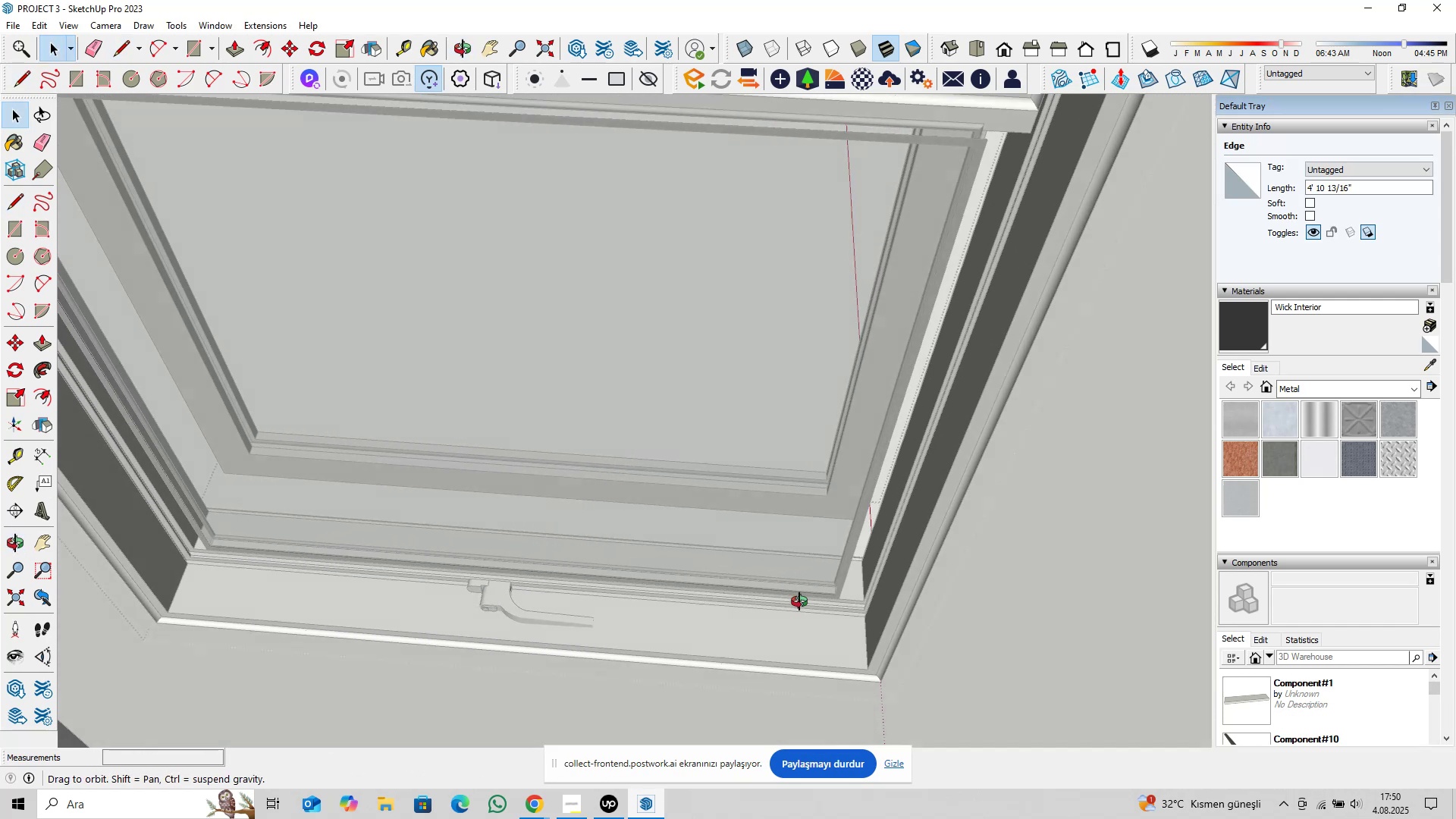 
key(Shift+ShiftLeft)
 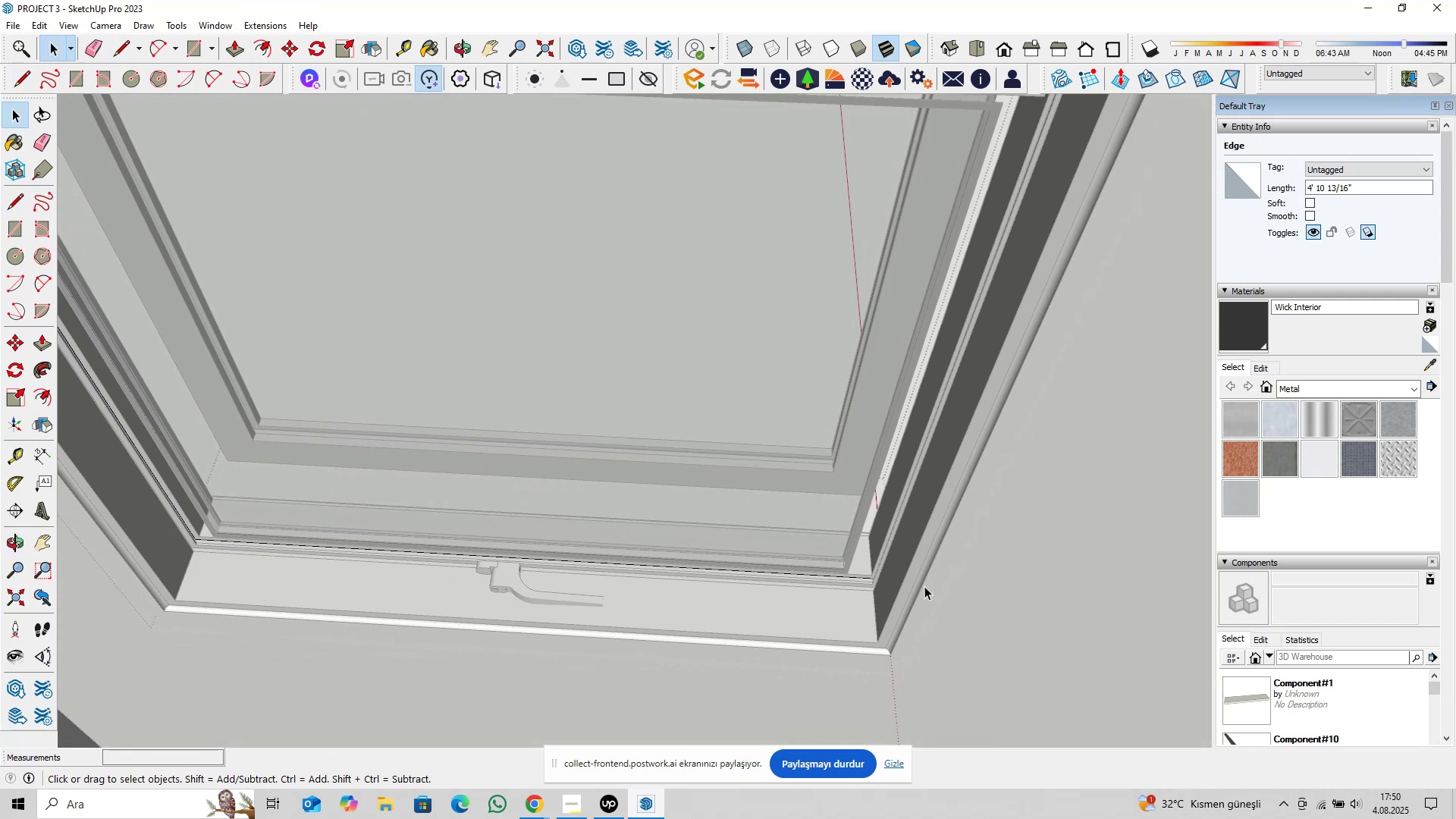 
hold_key(key=ControlLeft, duration=0.33)
left_click_drag(start_coordinate=[986, 539], to_coordinate=[836, 634])
 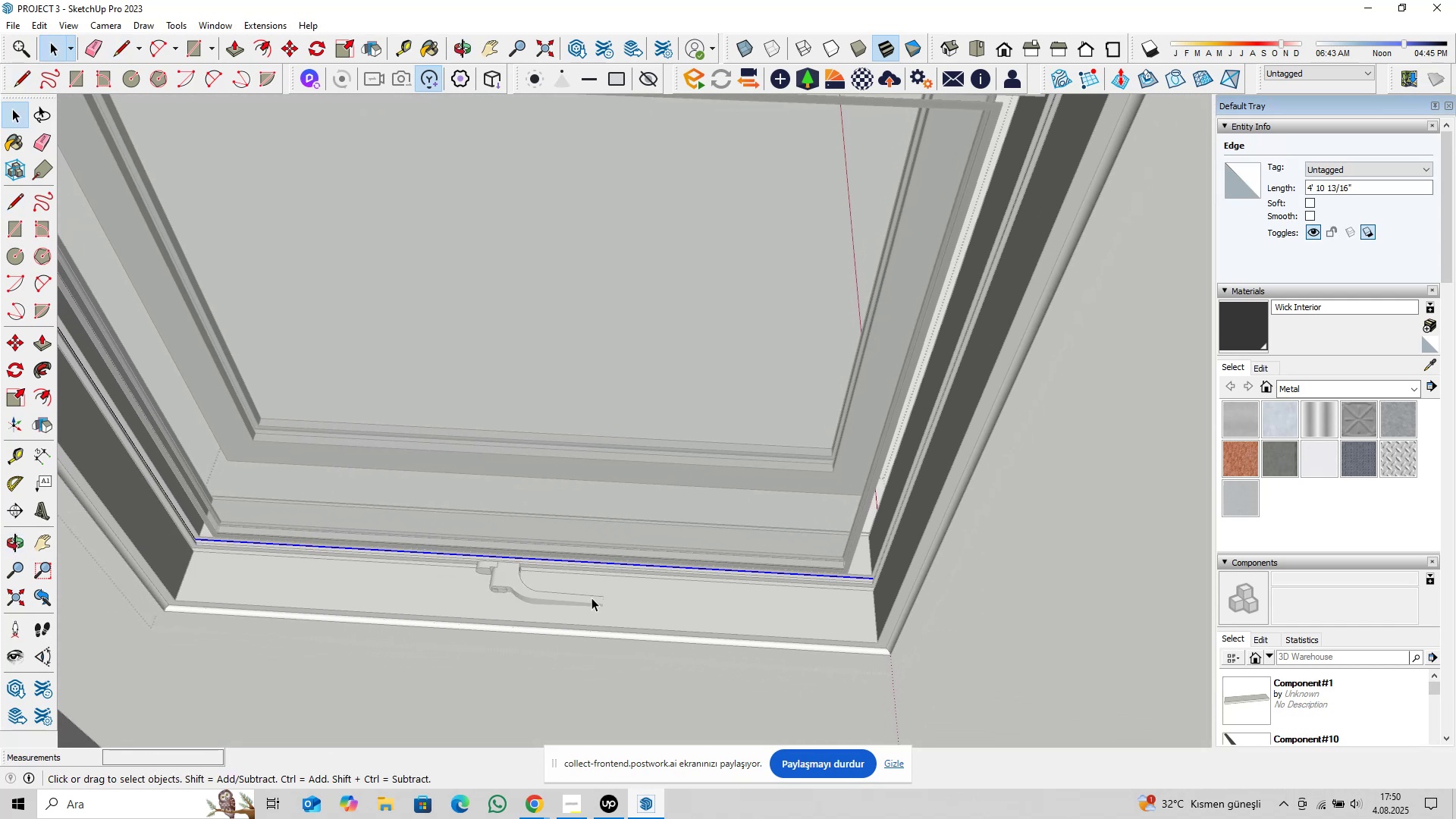 
hold_key(key=ShiftLeft, duration=0.39)
 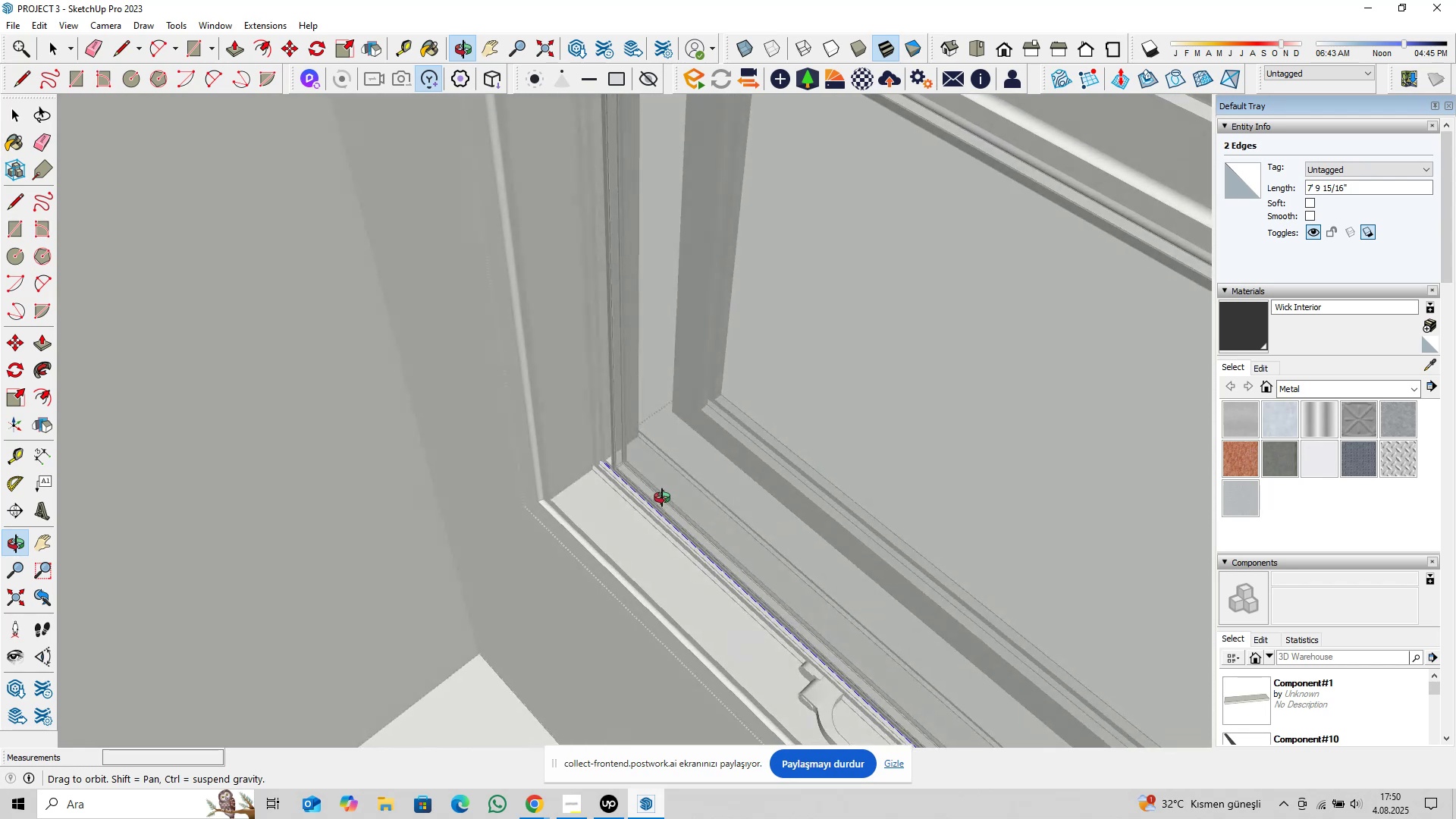 
scroll: coordinate [600, 438], scroll_direction: up, amount: 8.0
 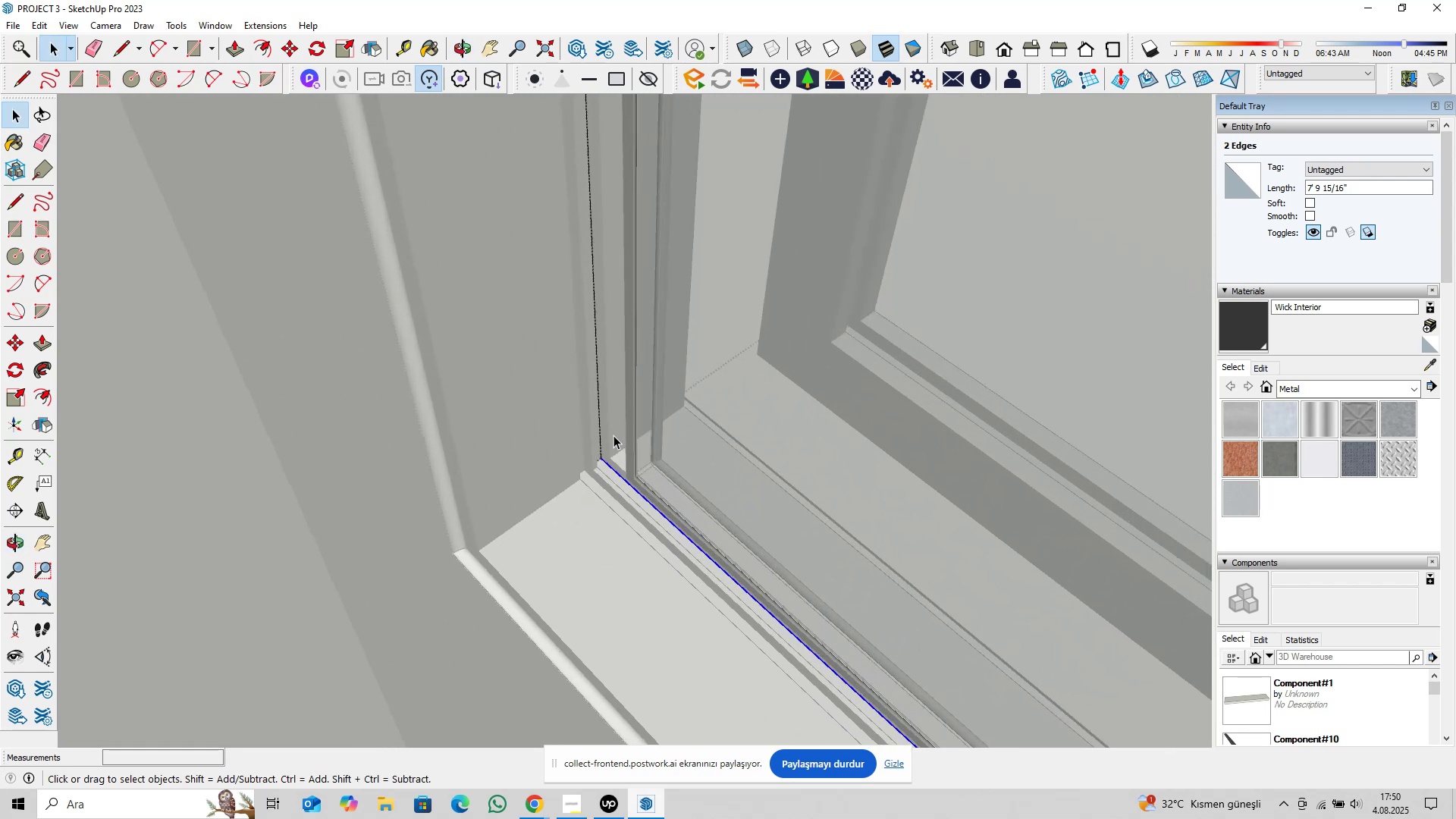 
key(Control+ControlLeft)
 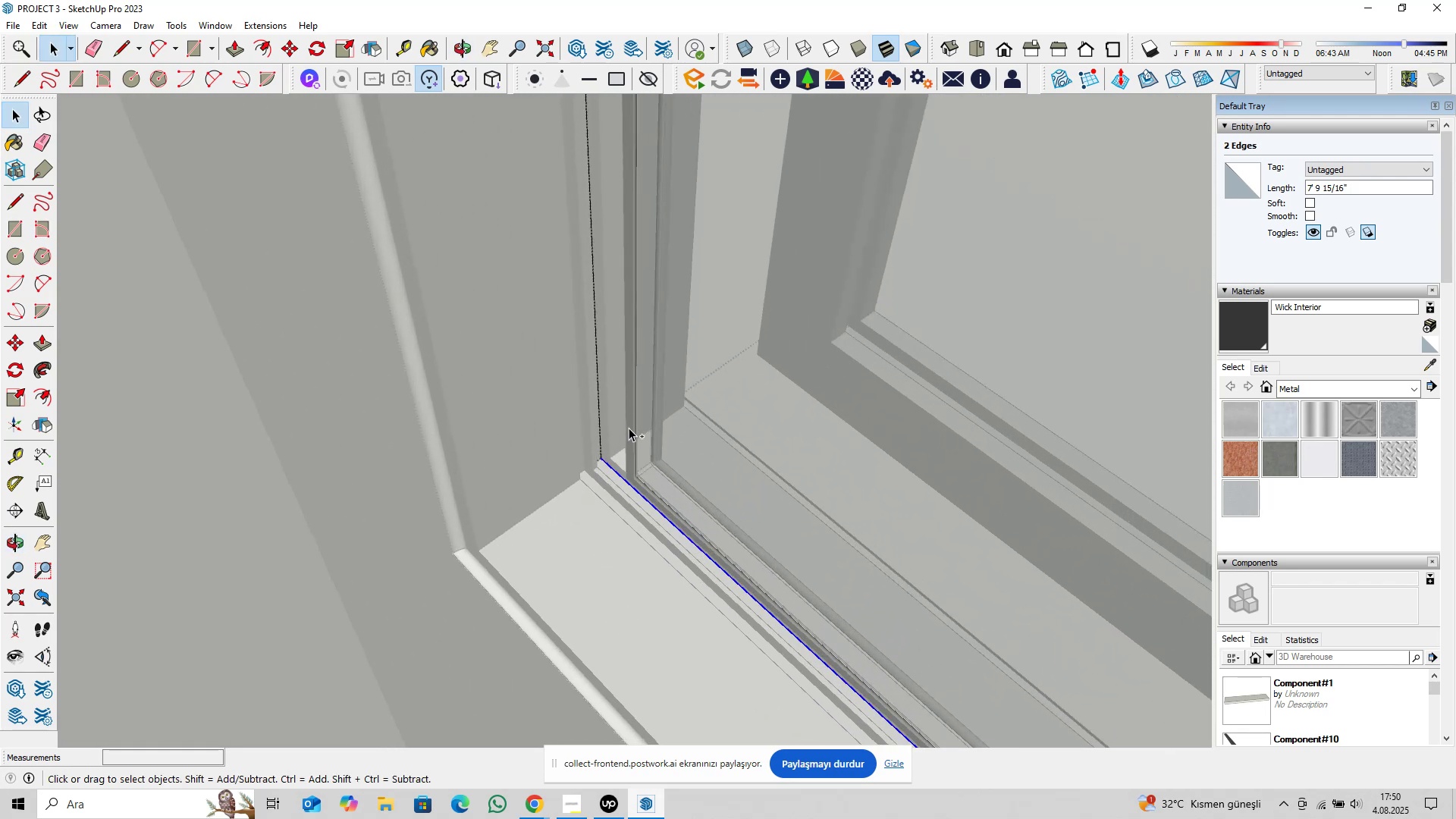 
left_click_drag(start_coordinate=[629, 428], to_coordinate=[493, 503])
 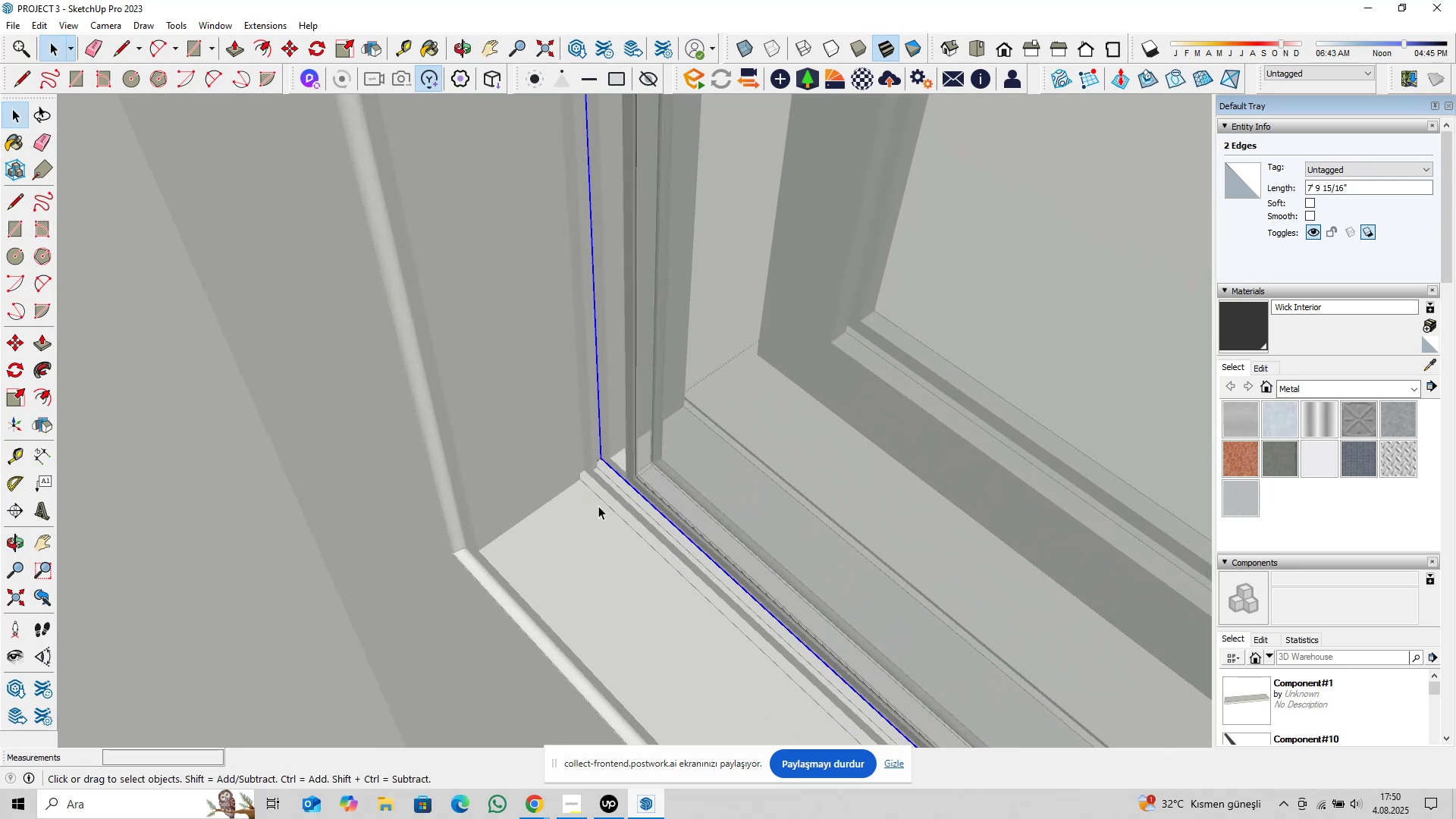 
hold_key(key=ShiftLeft, duration=0.31)
 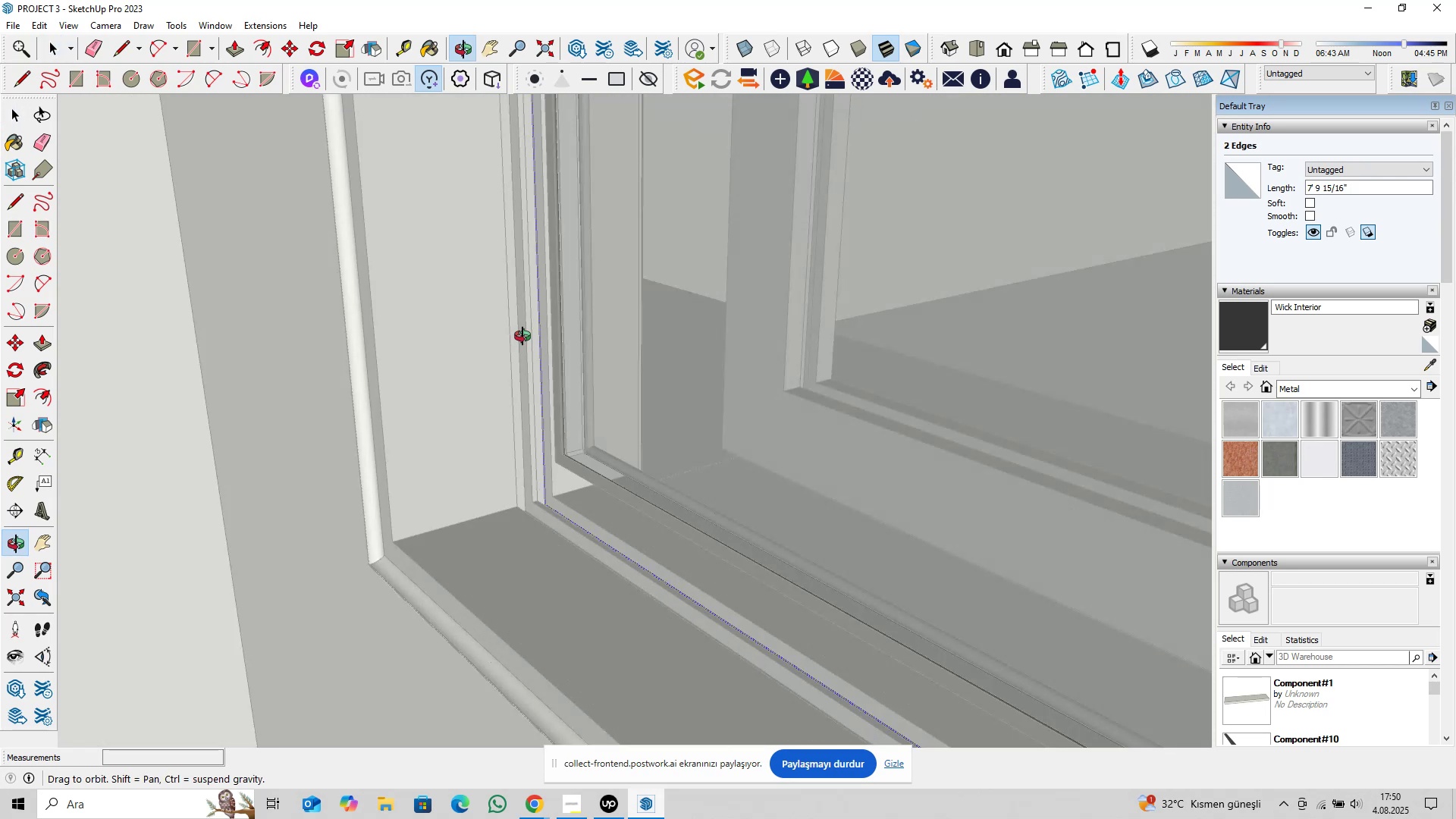 
hold_key(key=ShiftLeft, duration=0.65)
 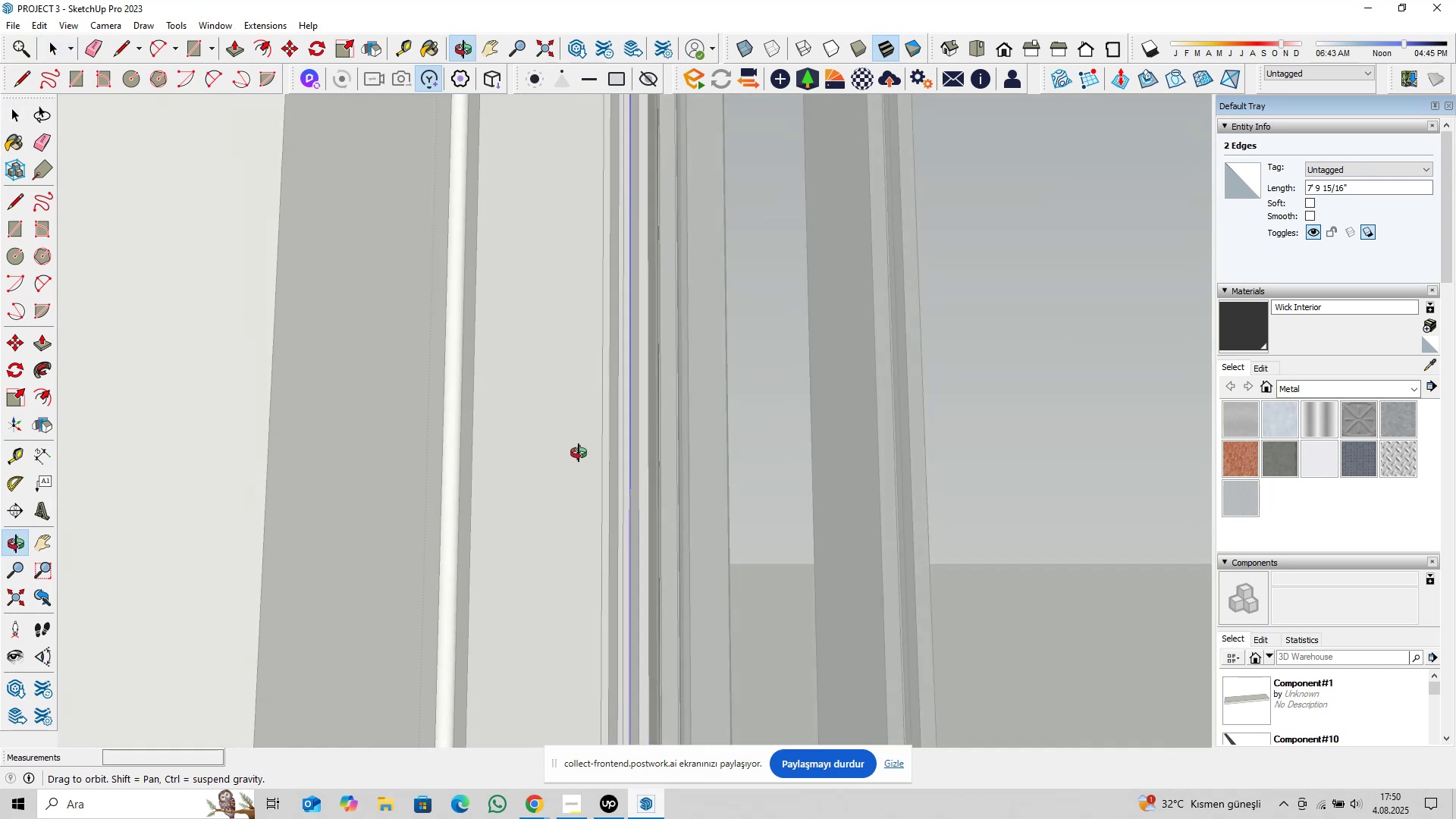 
hold_key(key=ShiftLeft, duration=1.5)
 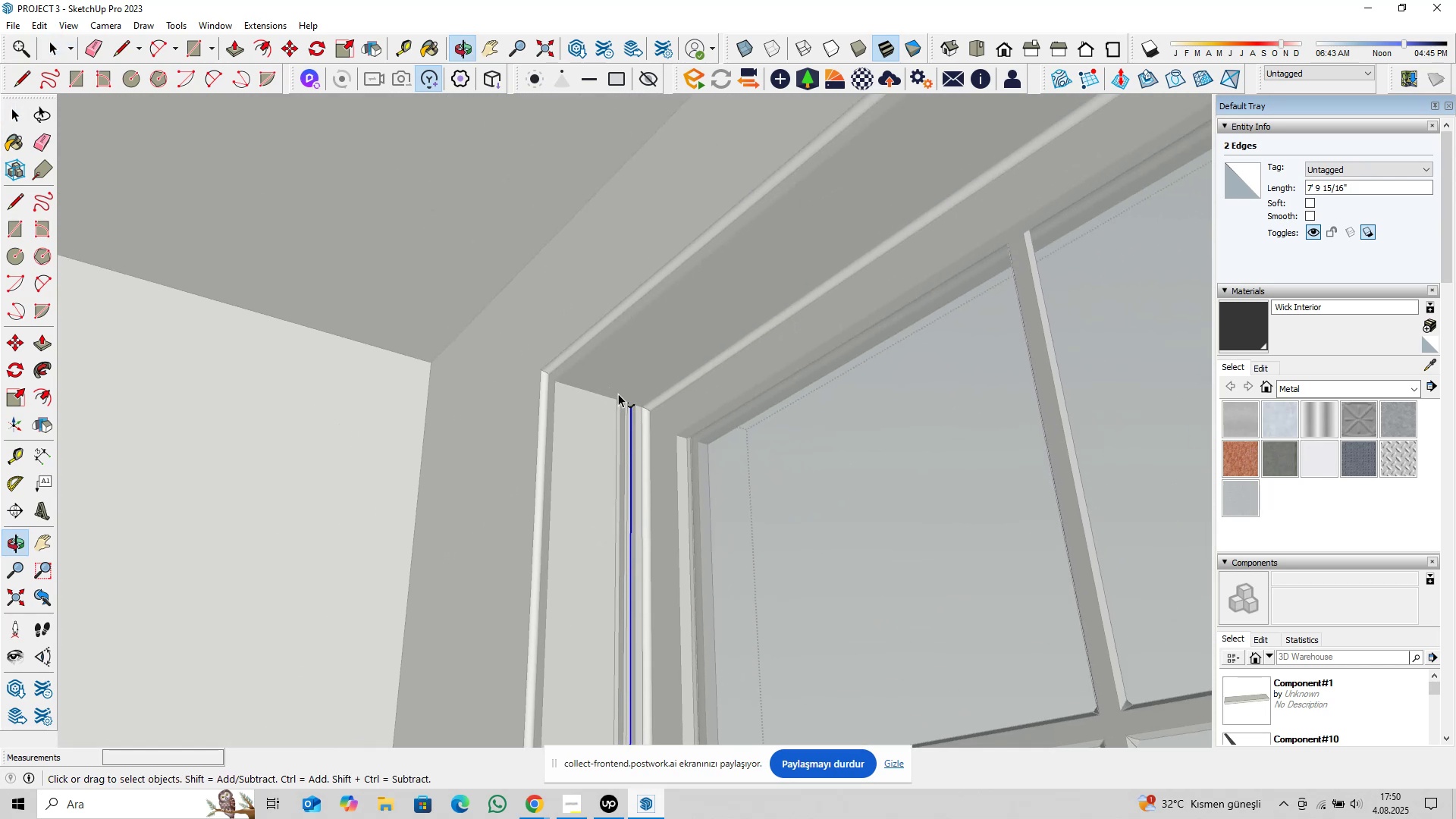 
hold_key(key=ShiftLeft, duration=0.52)
 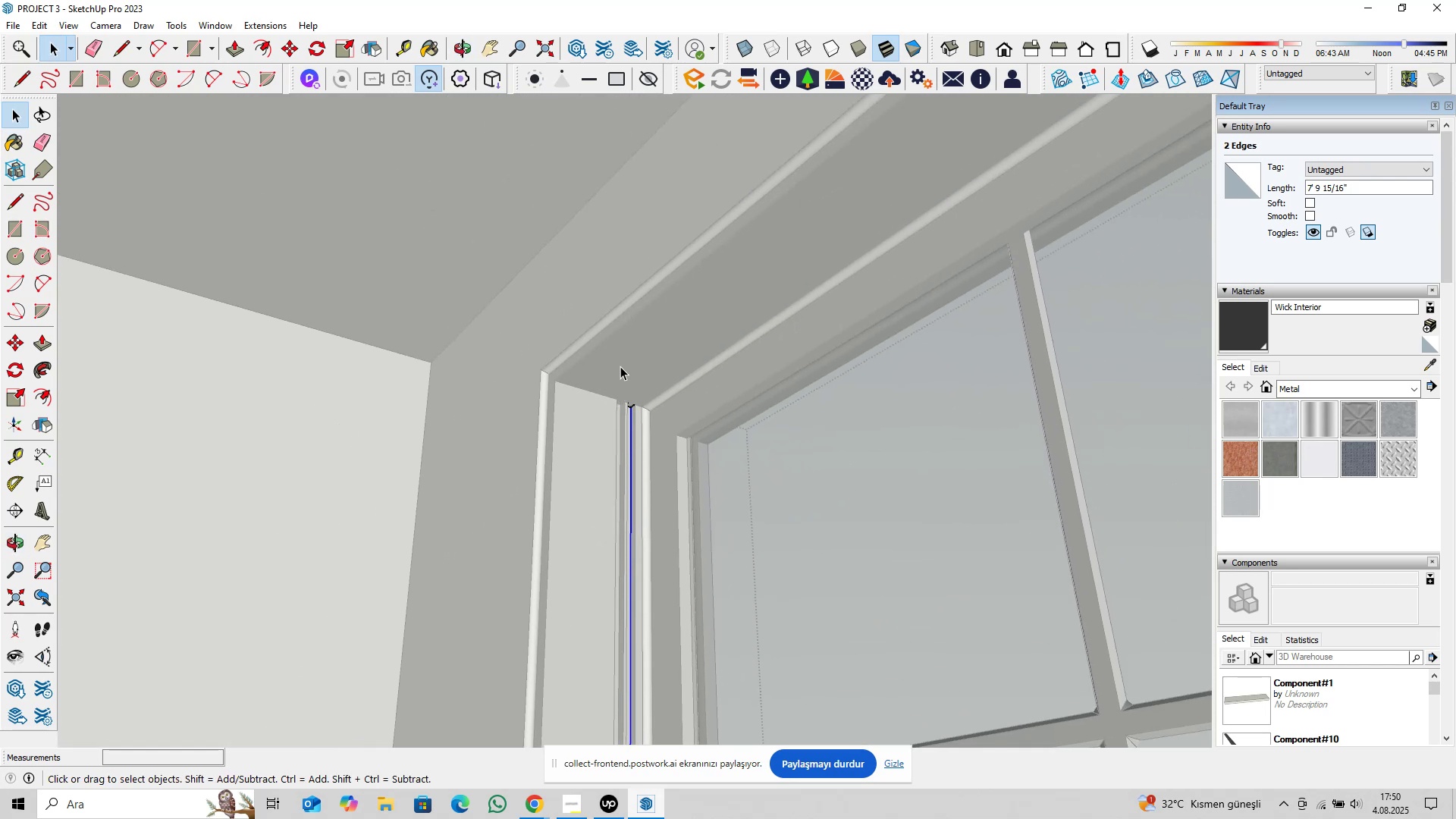 
scroll: coordinate [554, 291], scroll_direction: up, amount: 24.0
 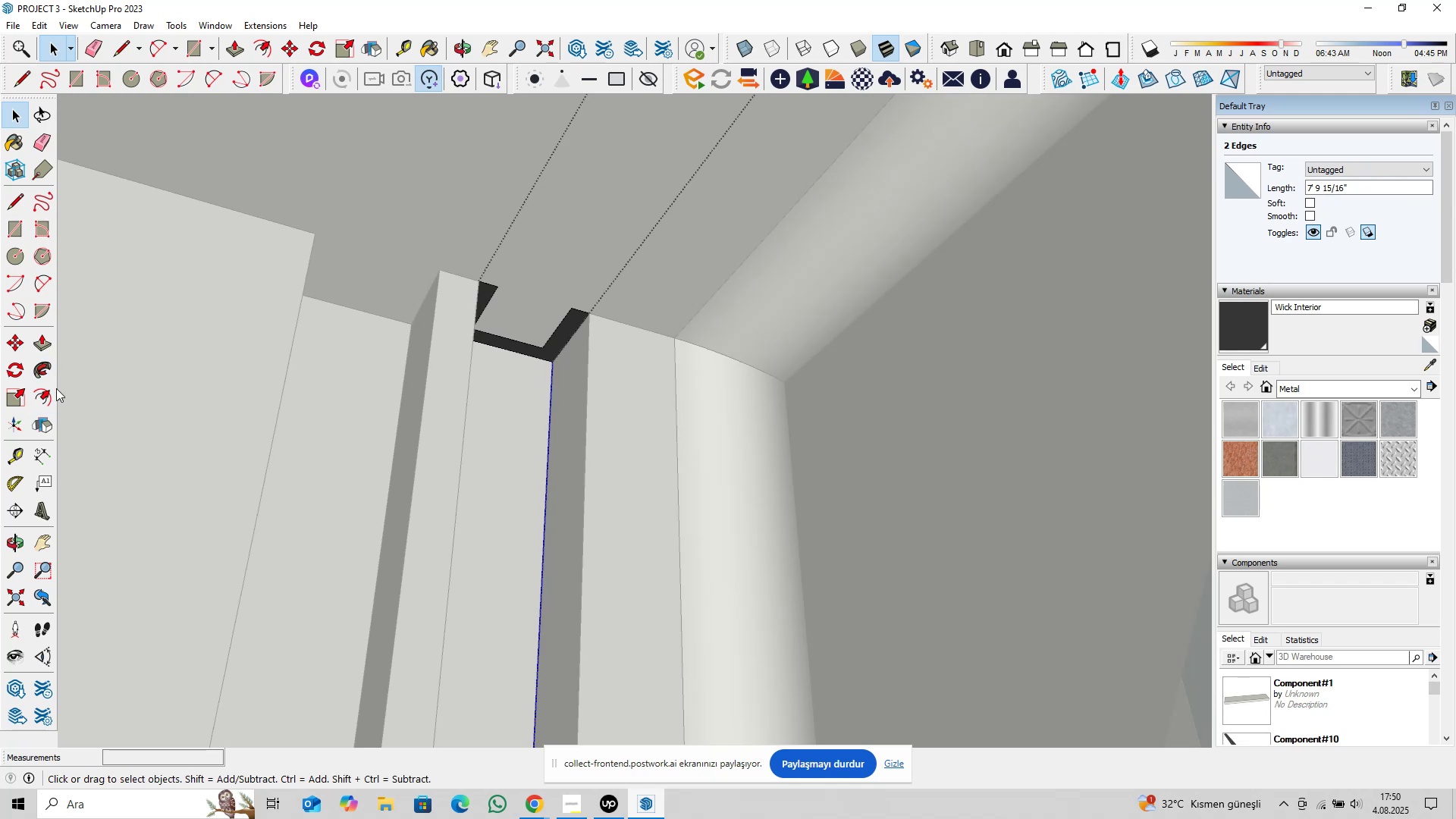 
left_click([46, 369])
 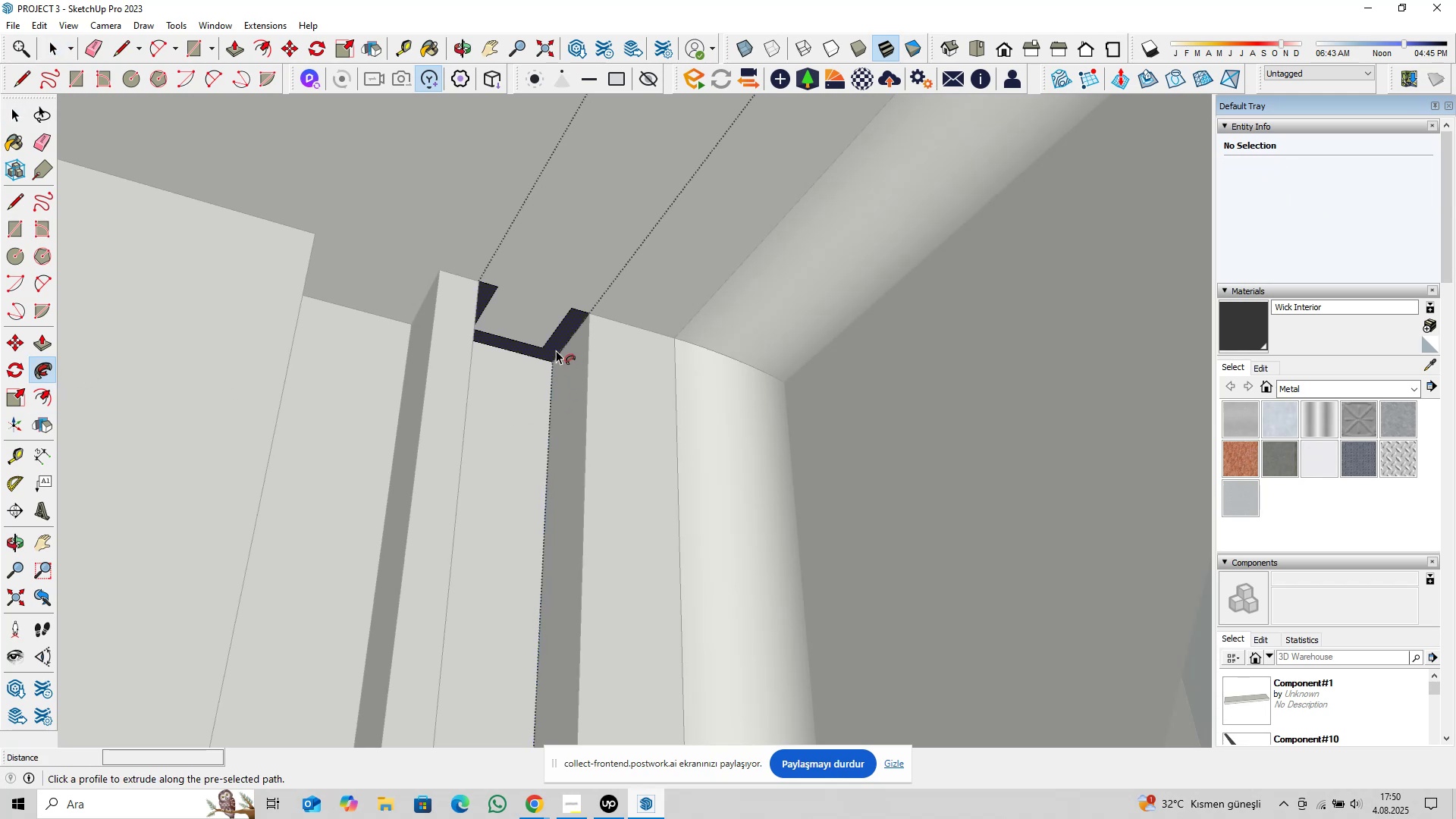 
left_click([554, 349])
 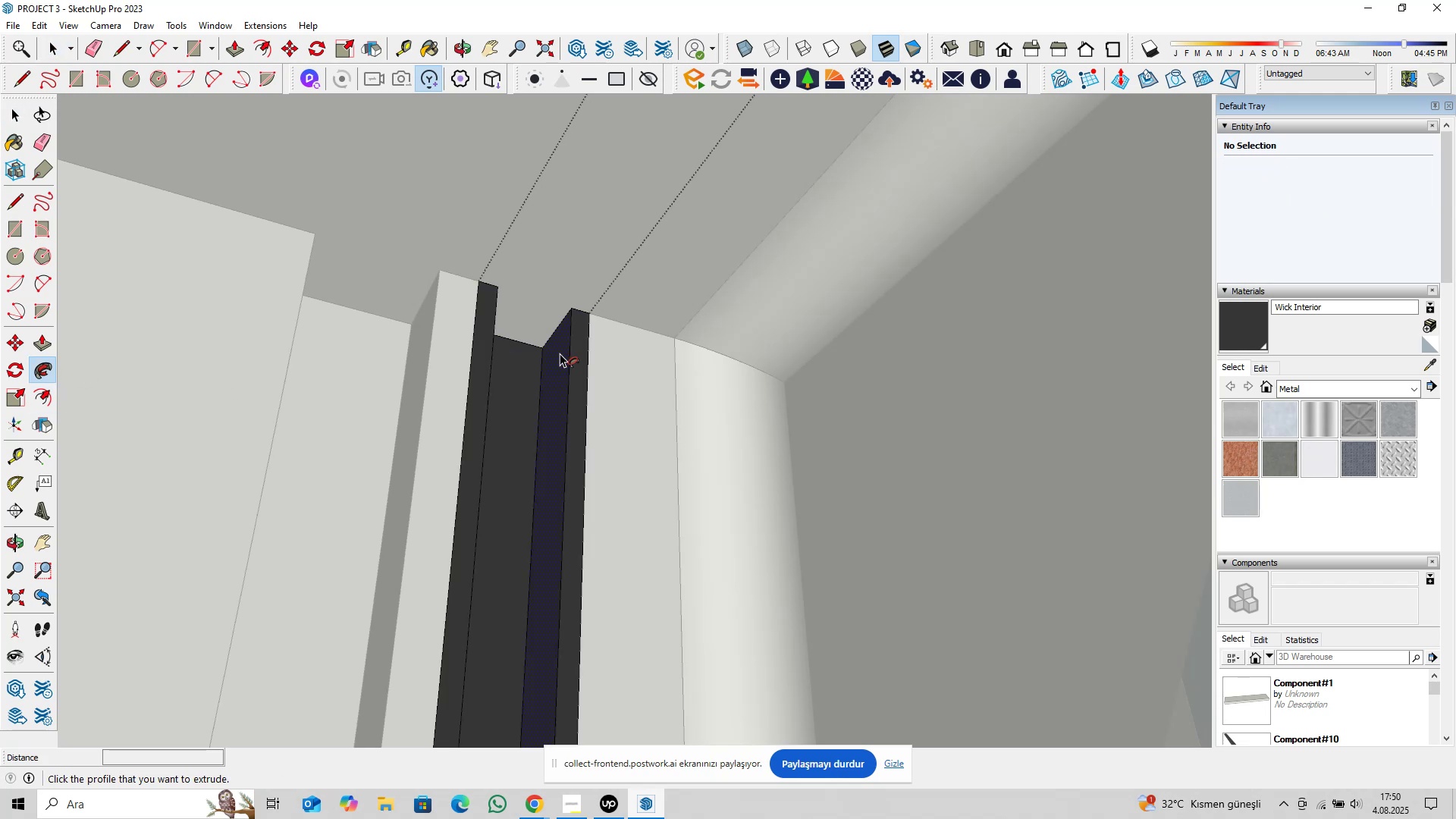 
key(Space)
 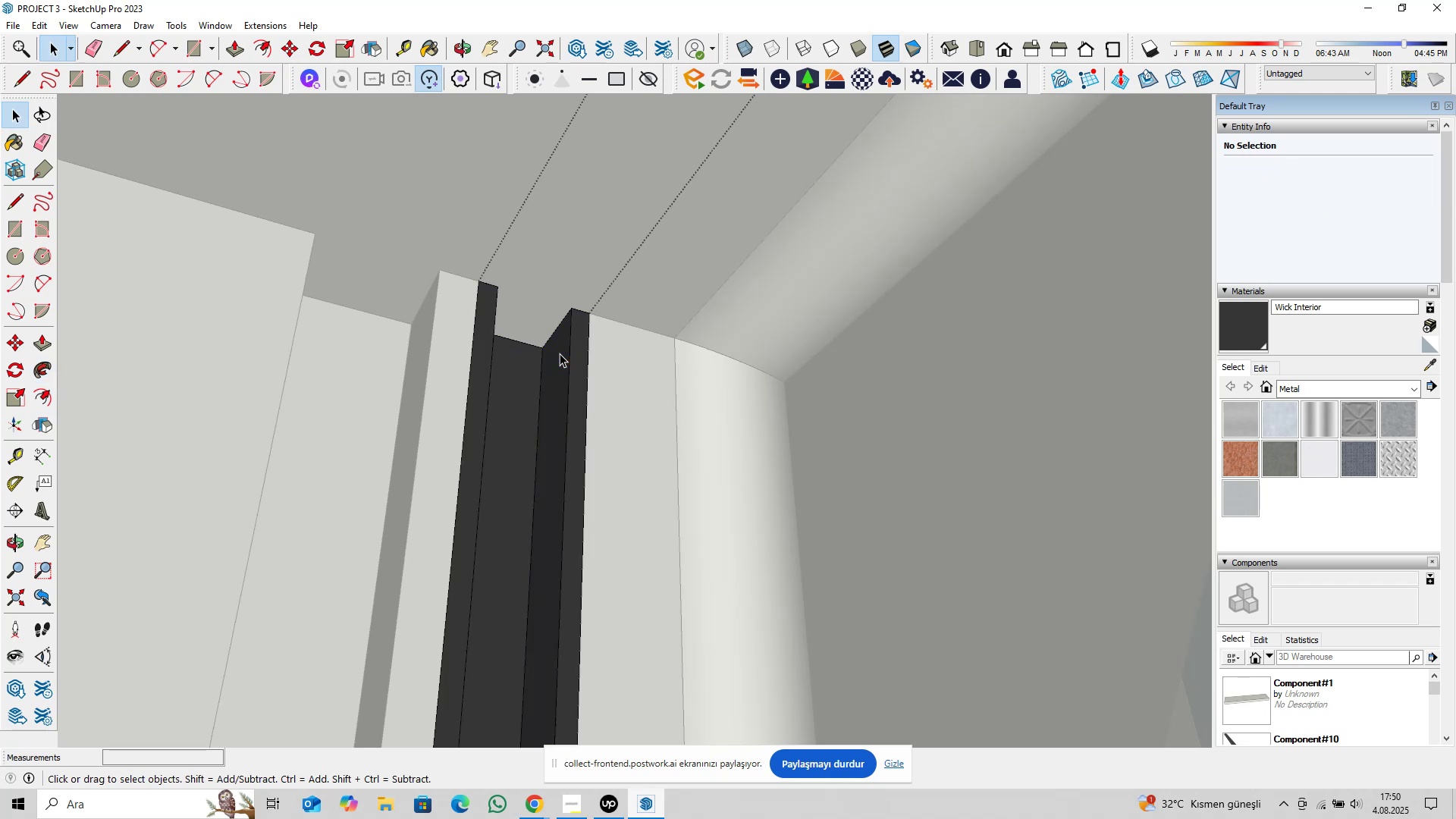 
scroll: coordinate [497, 353], scroll_direction: down, amount: 20.0
 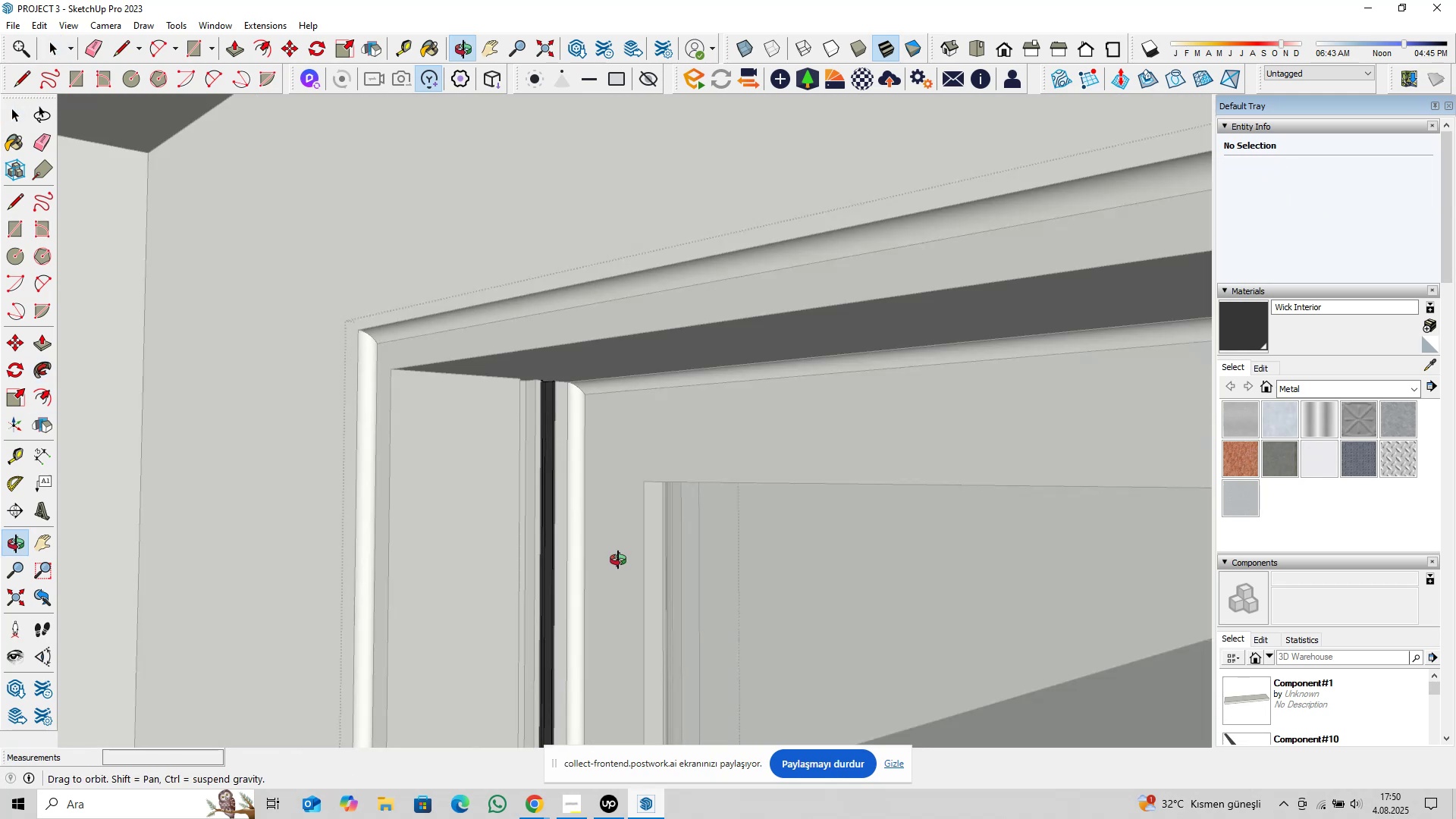 
hold_key(key=ShiftLeft, duration=0.38)
 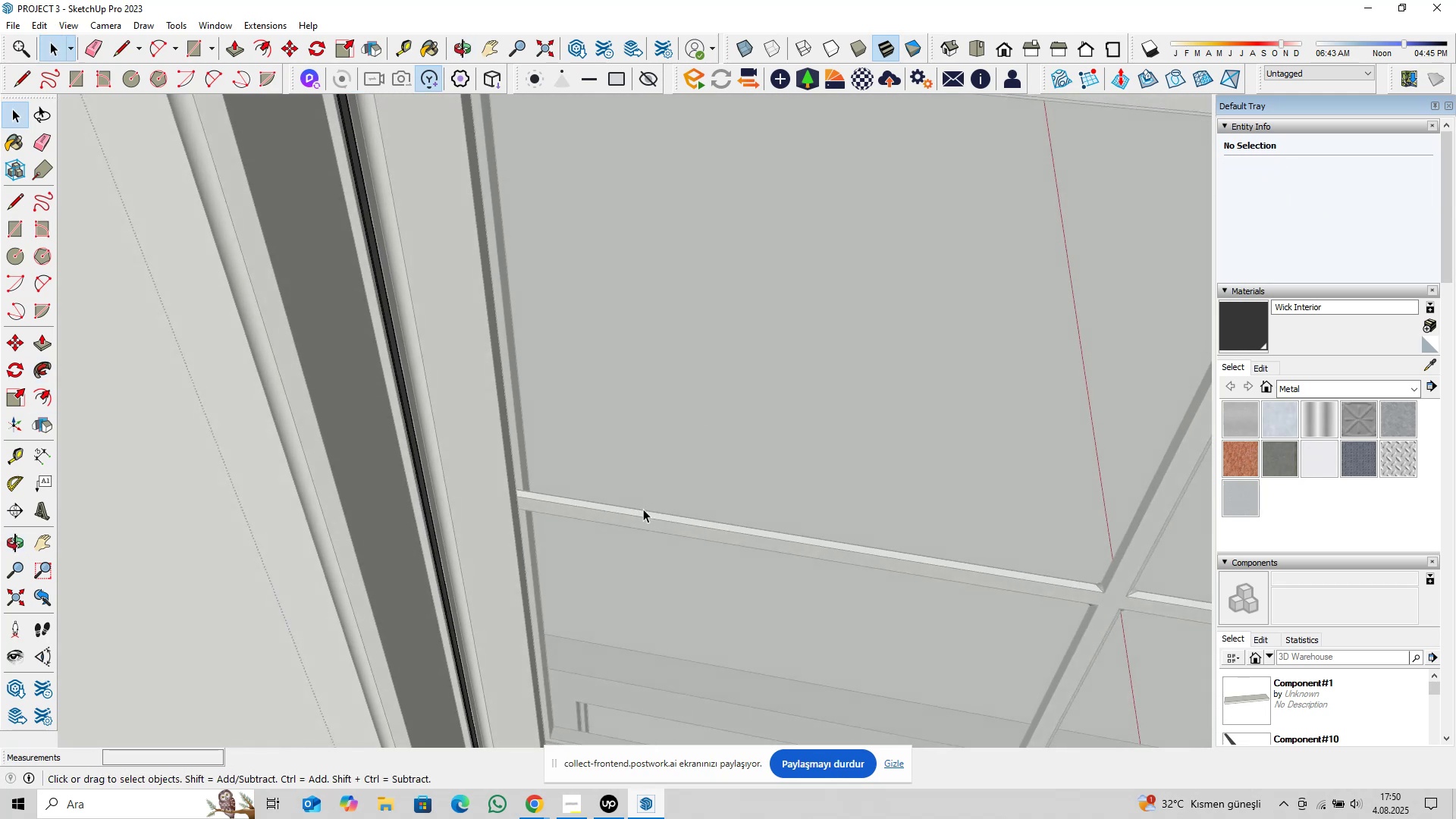 
hold_key(key=ShiftLeft, duration=0.38)
 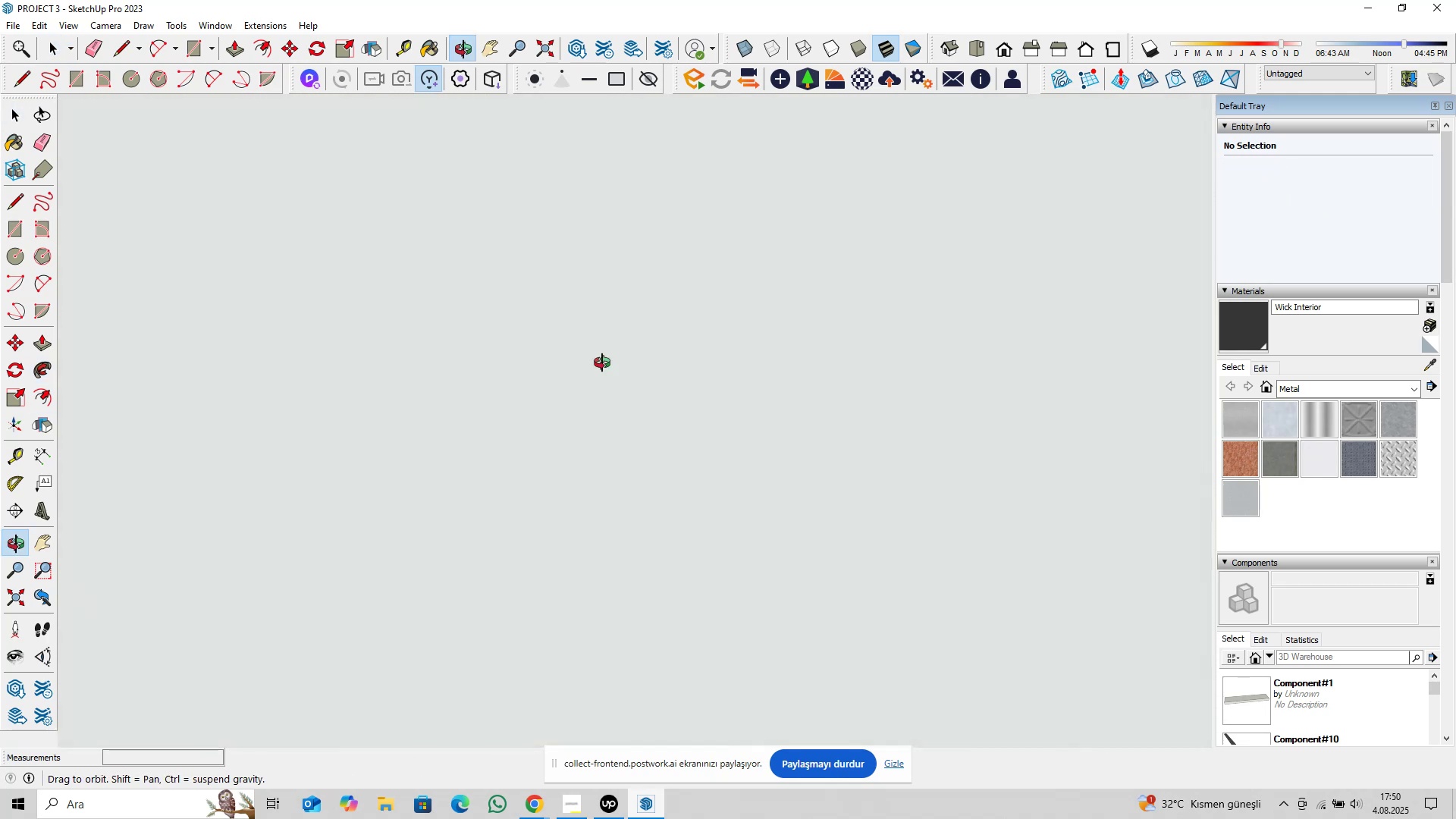 
hold_key(key=ShiftLeft, duration=0.4)
 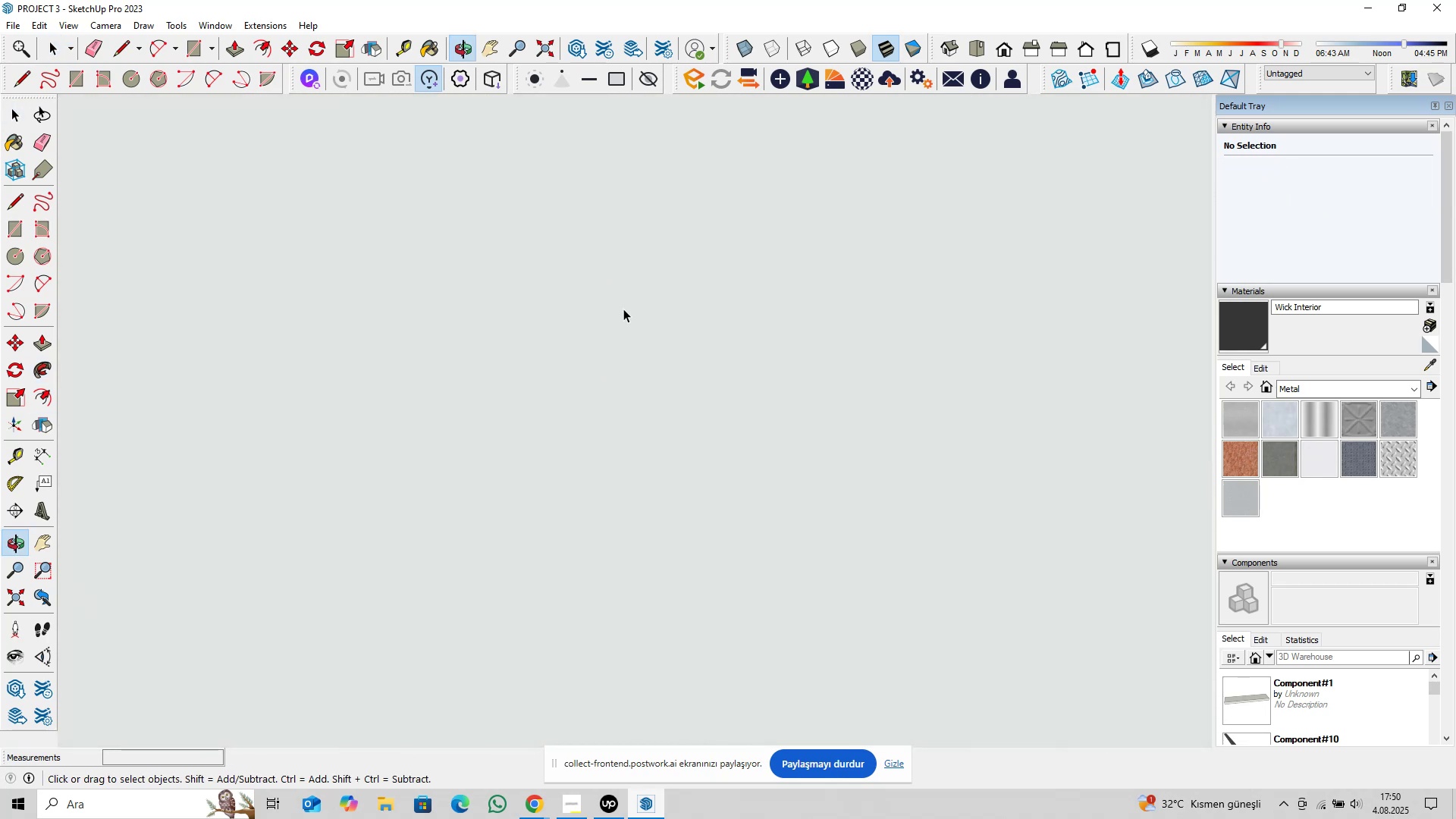 
scroll: coordinate [745, 475], scroll_direction: up, amount: 13.0
 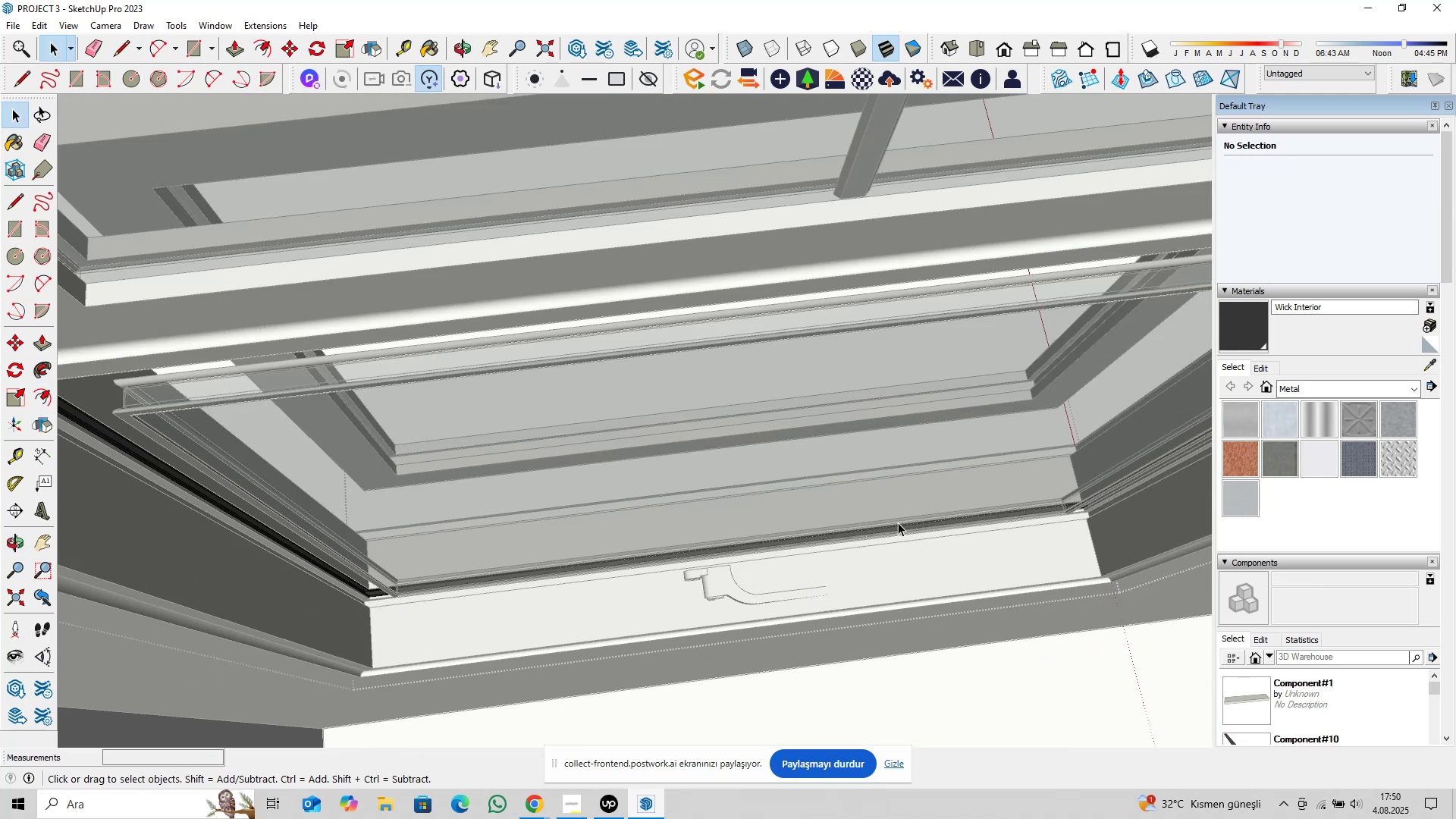 
key(Shift+ShiftLeft)
 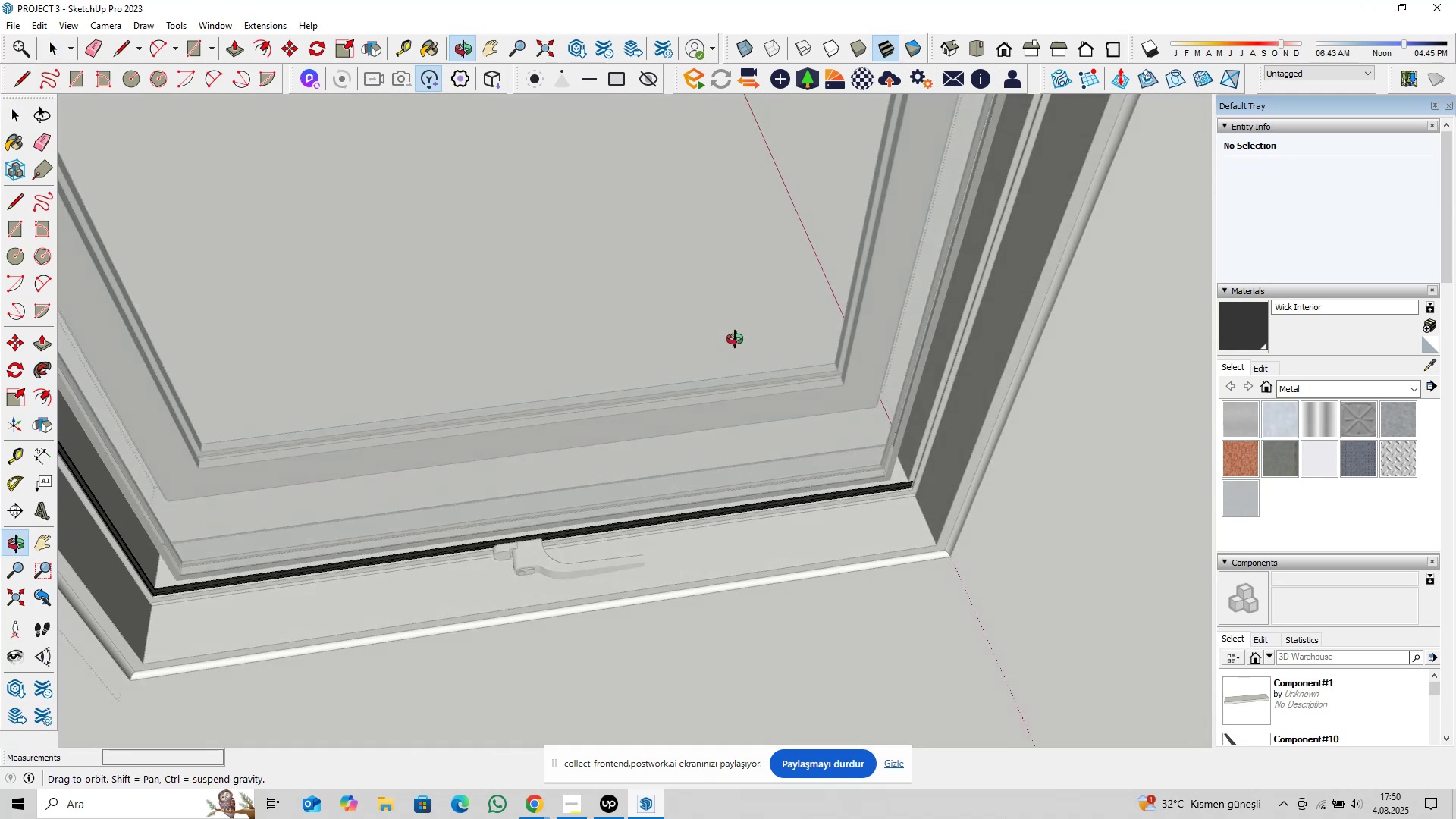 
hold_key(key=ShiftLeft, duration=0.3)
 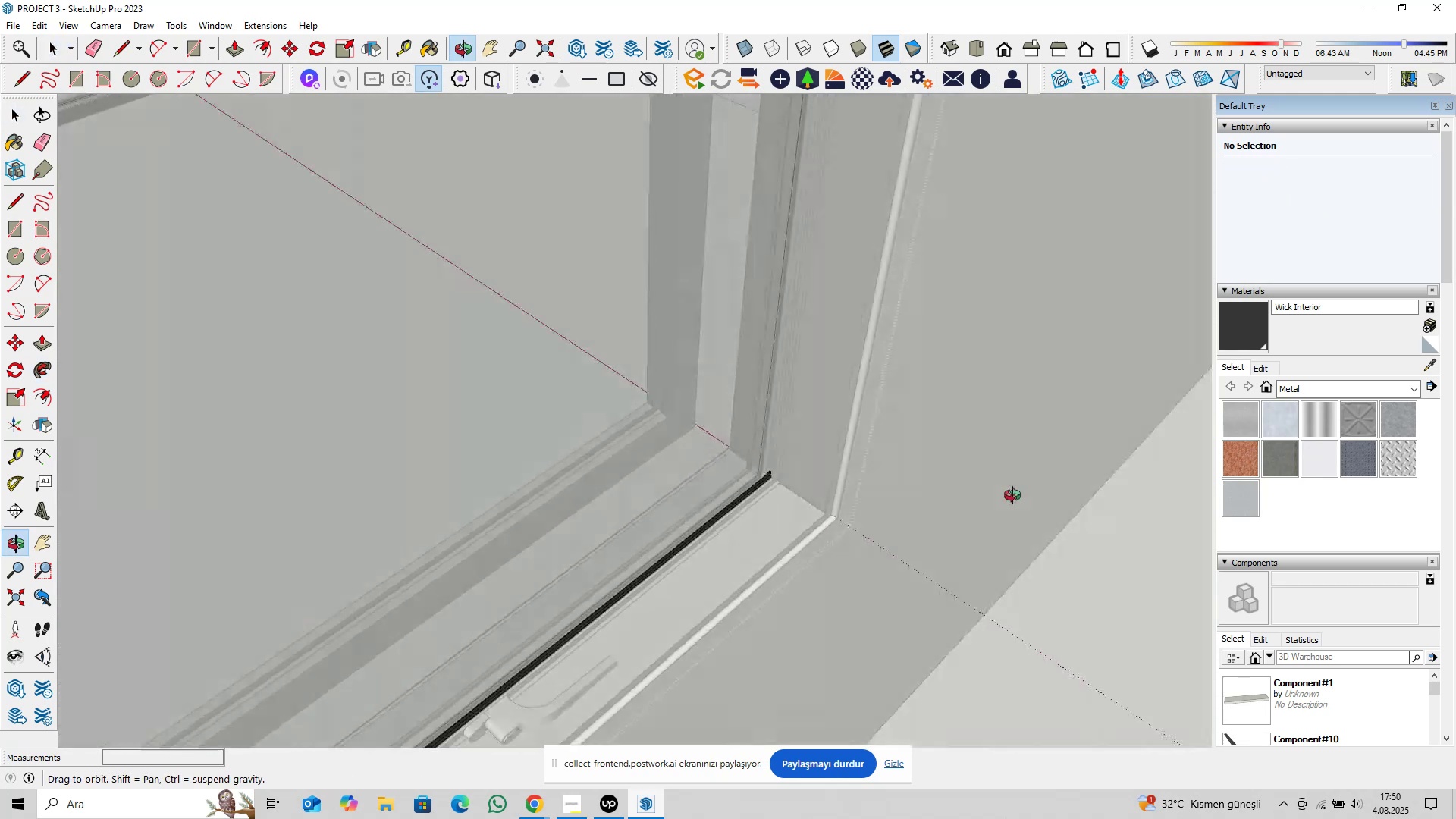 
scroll: coordinate [686, 479], scroll_direction: up, amount: 19.0
 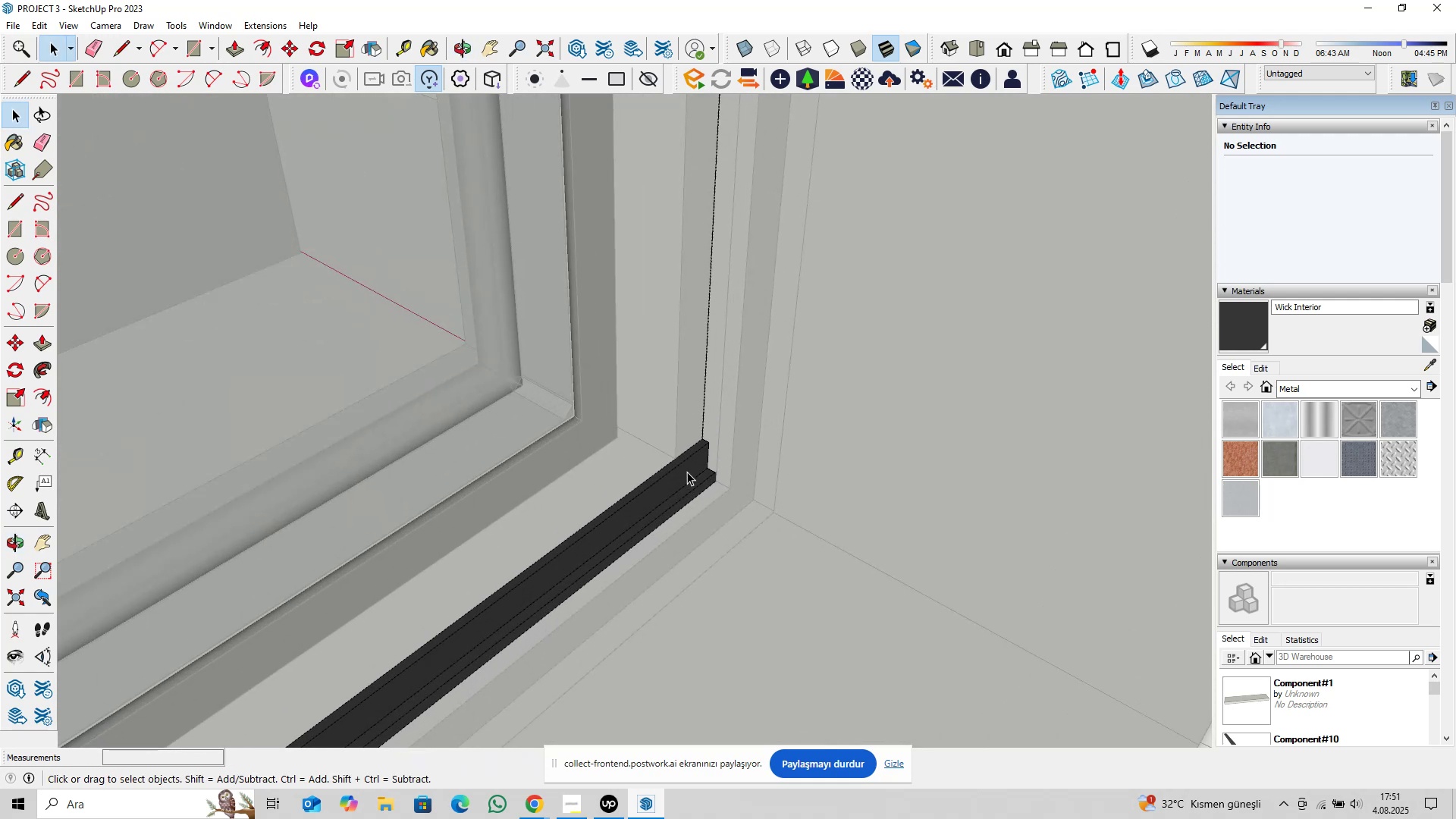 
double_click([696, 475])
 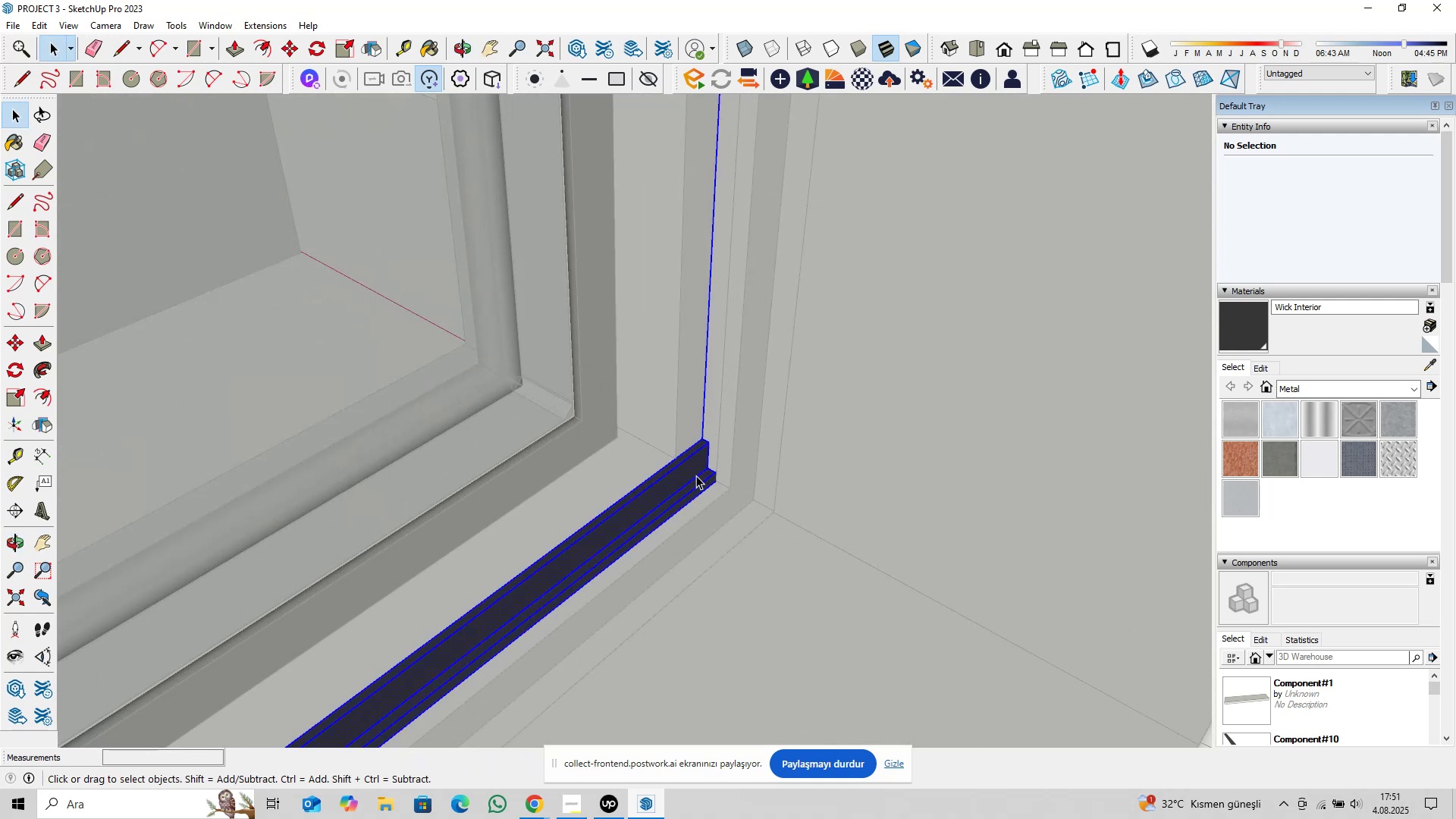 
triple_click([696, 475])
 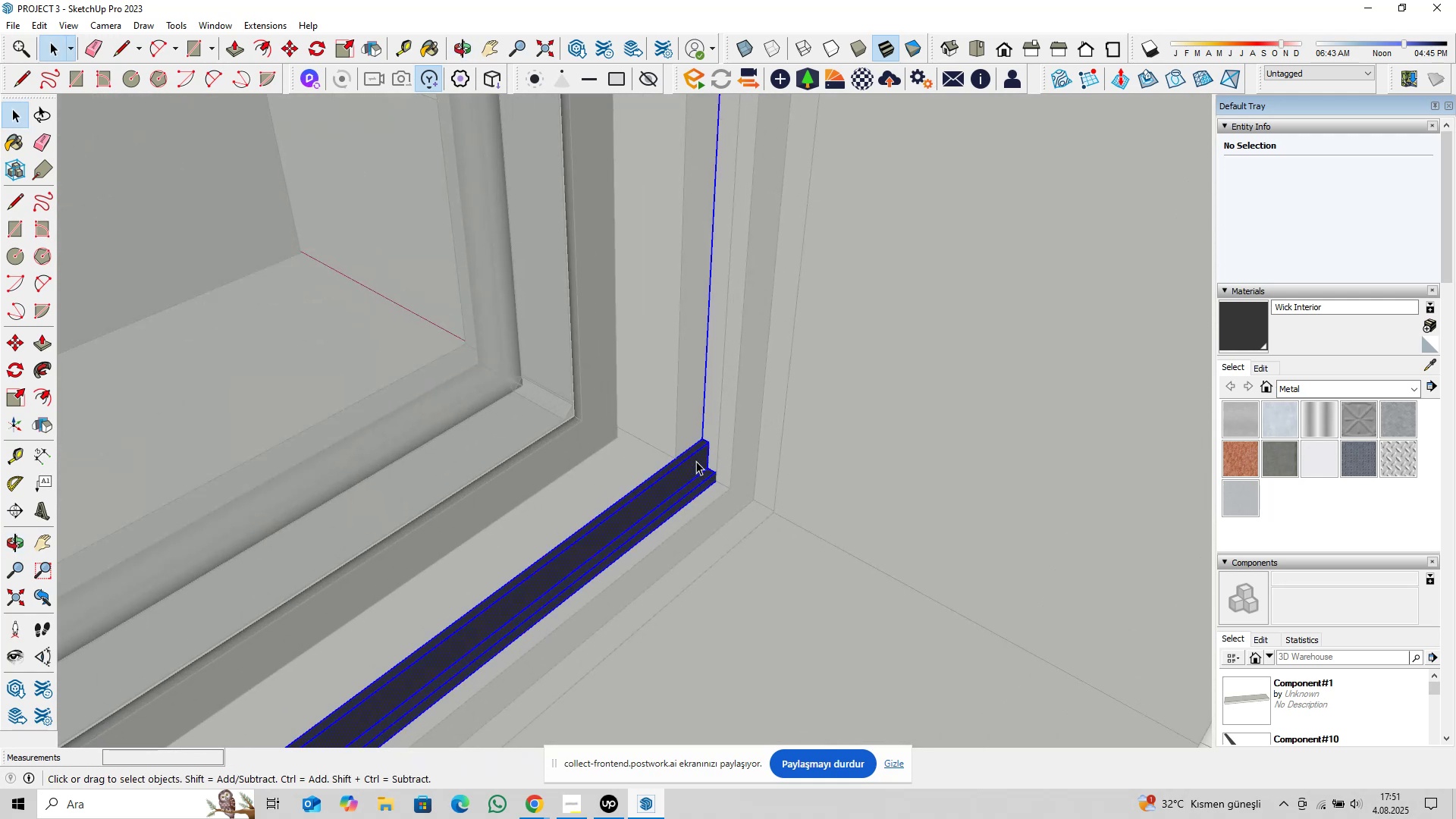 
scroll: coordinate [635, 444], scroll_direction: down, amount: 16.0
 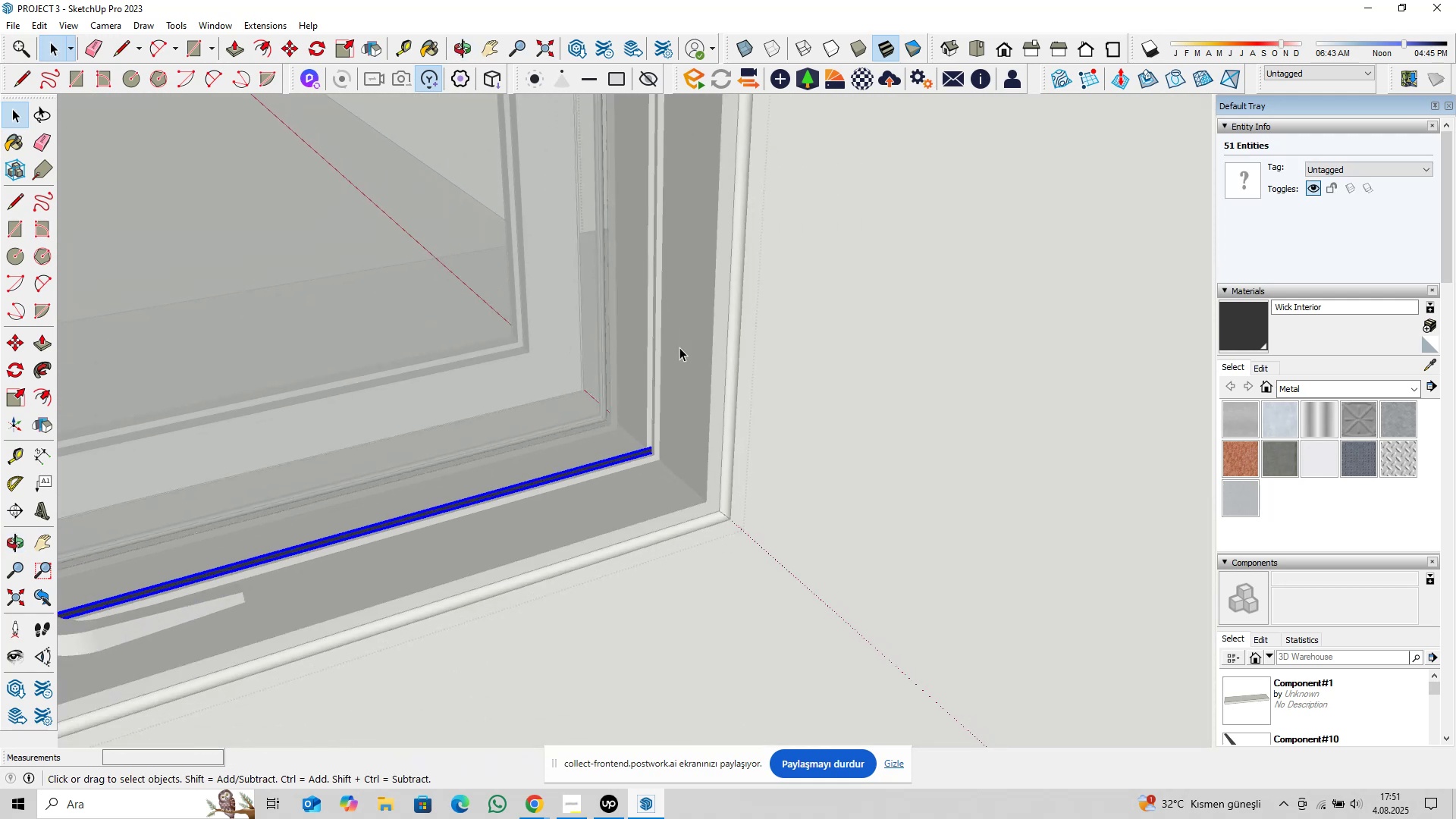 
key(Shift+ShiftLeft)
 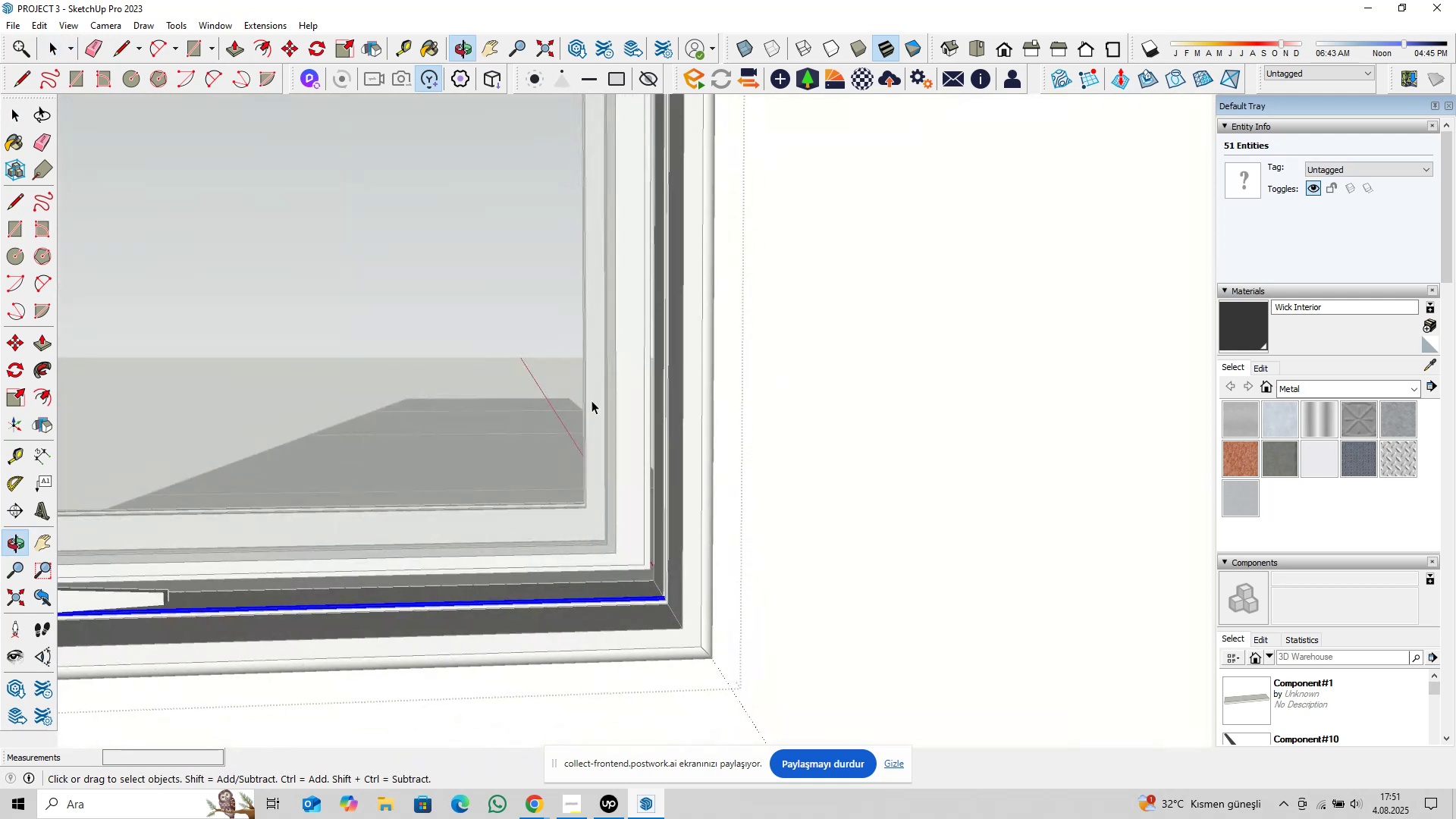 
scroll: coordinate [608, 483], scroll_direction: down, amount: 6.0
 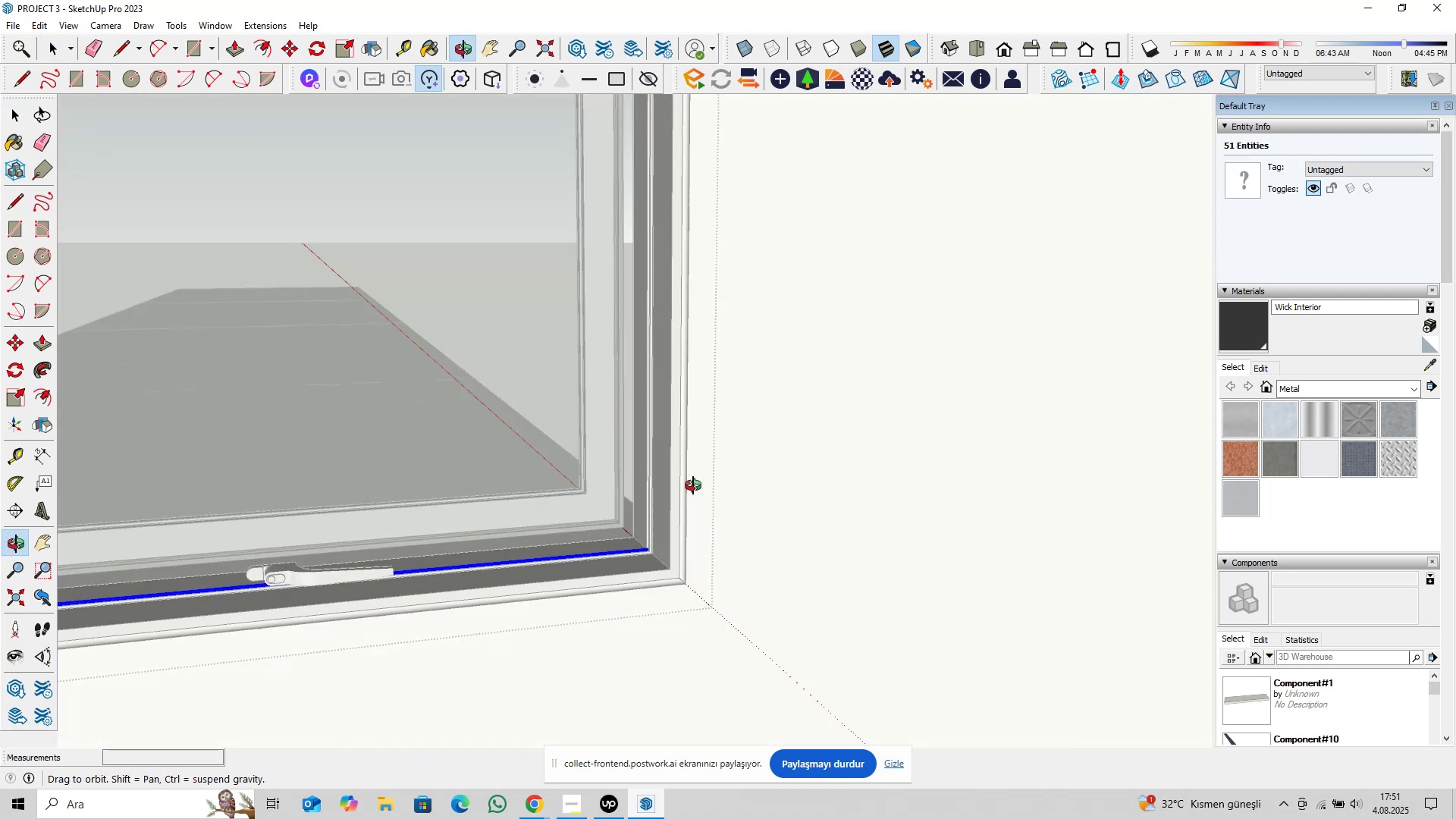 
key(Shift+ShiftLeft)
 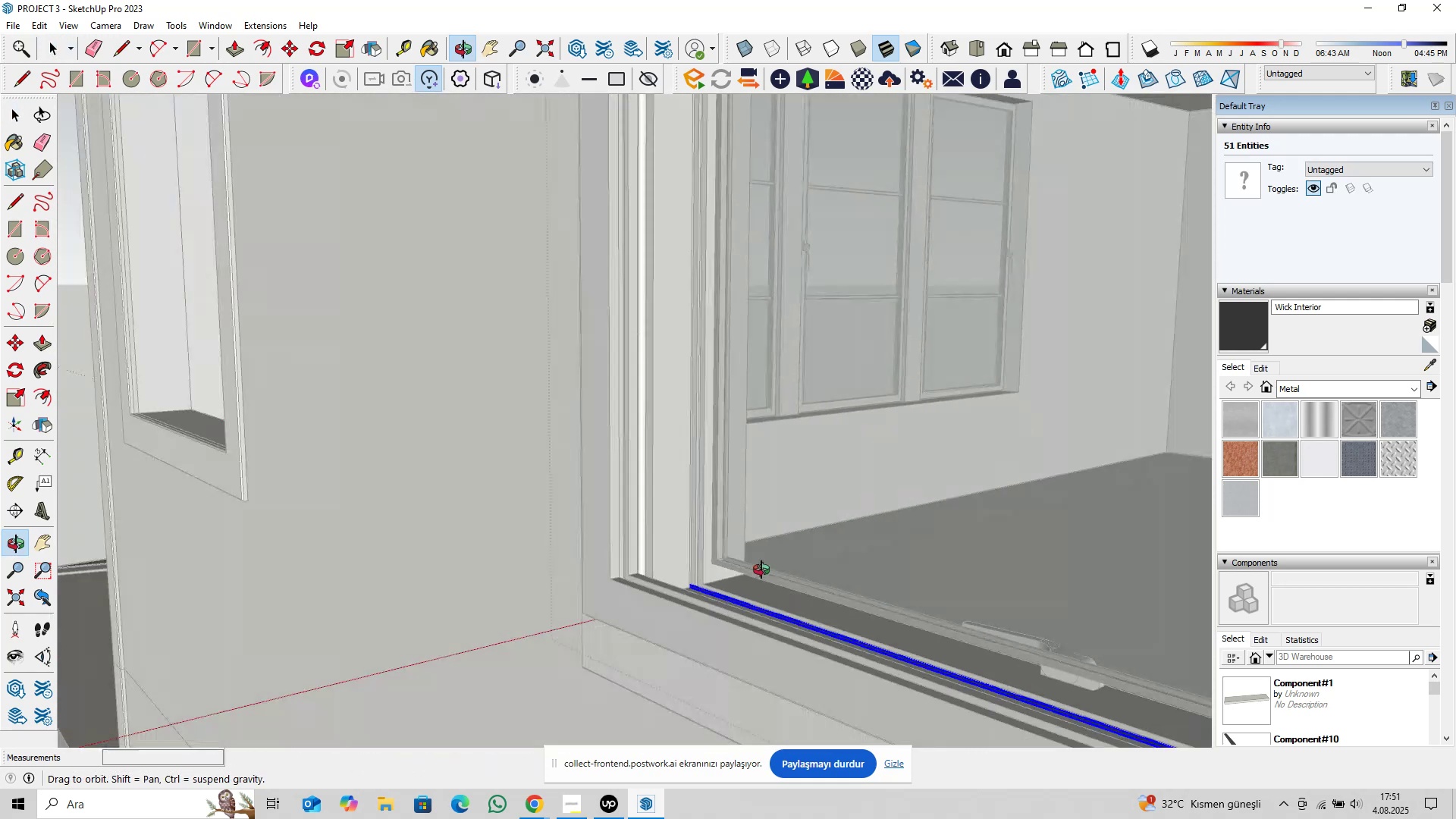 
scroll: coordinate [708, 489], scroll_direction: down, amount: 17.0
 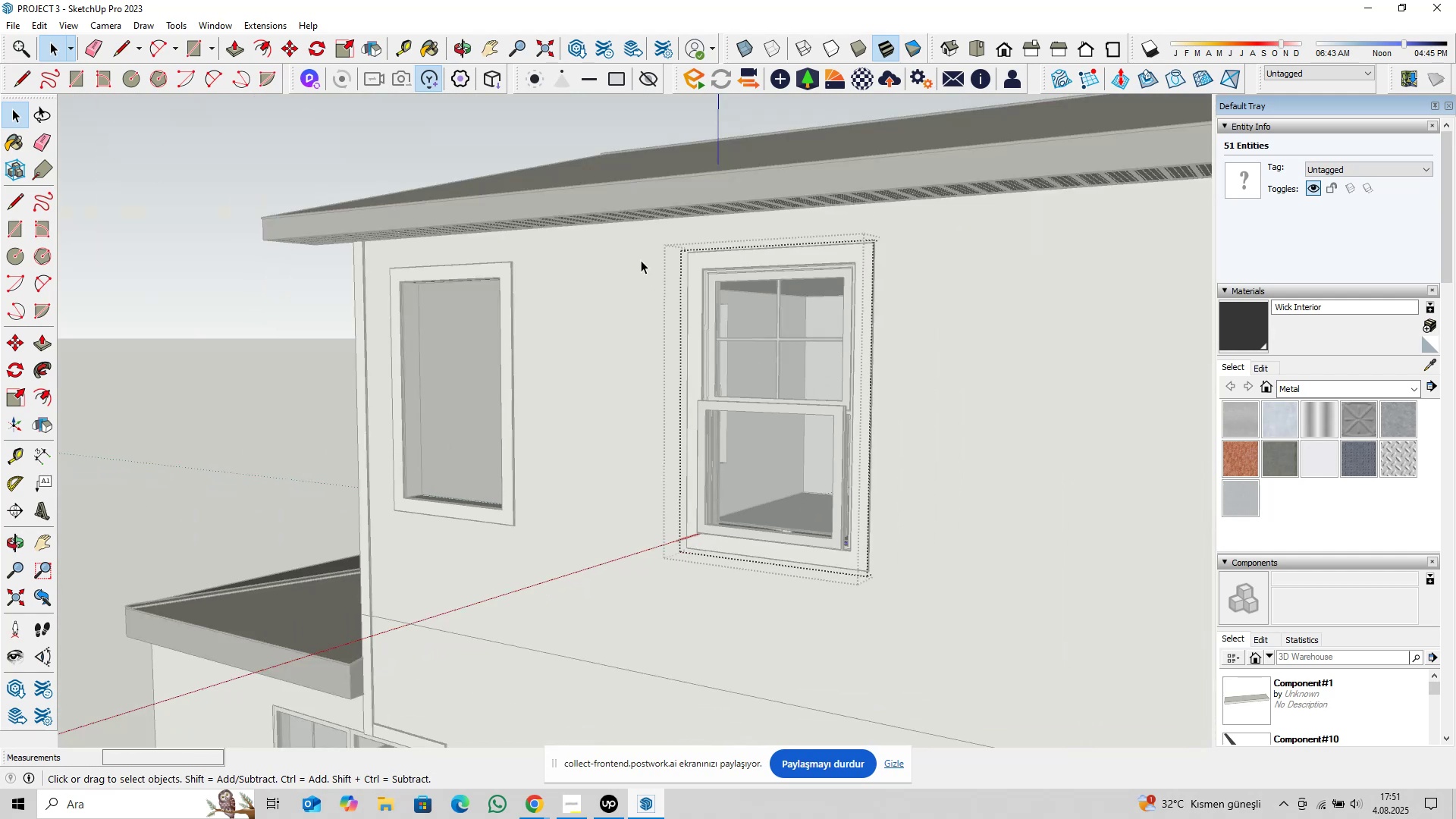 
left_click_drag(start_coordinate=[627, 185], to_coordinate=[764, 670])
 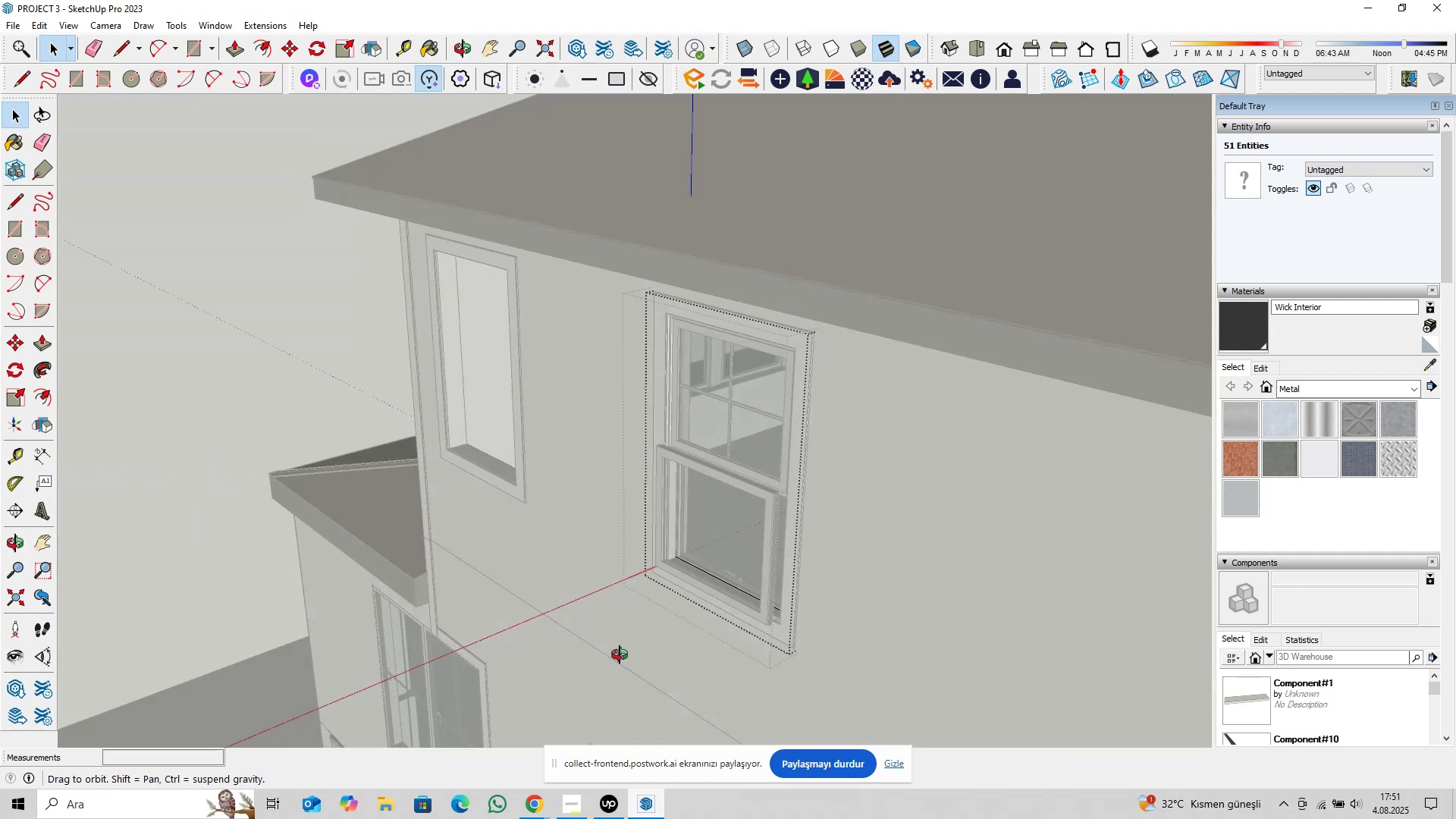 
scroll: coordinate [624, 529], scroll_direction: up, amount: 32.0
 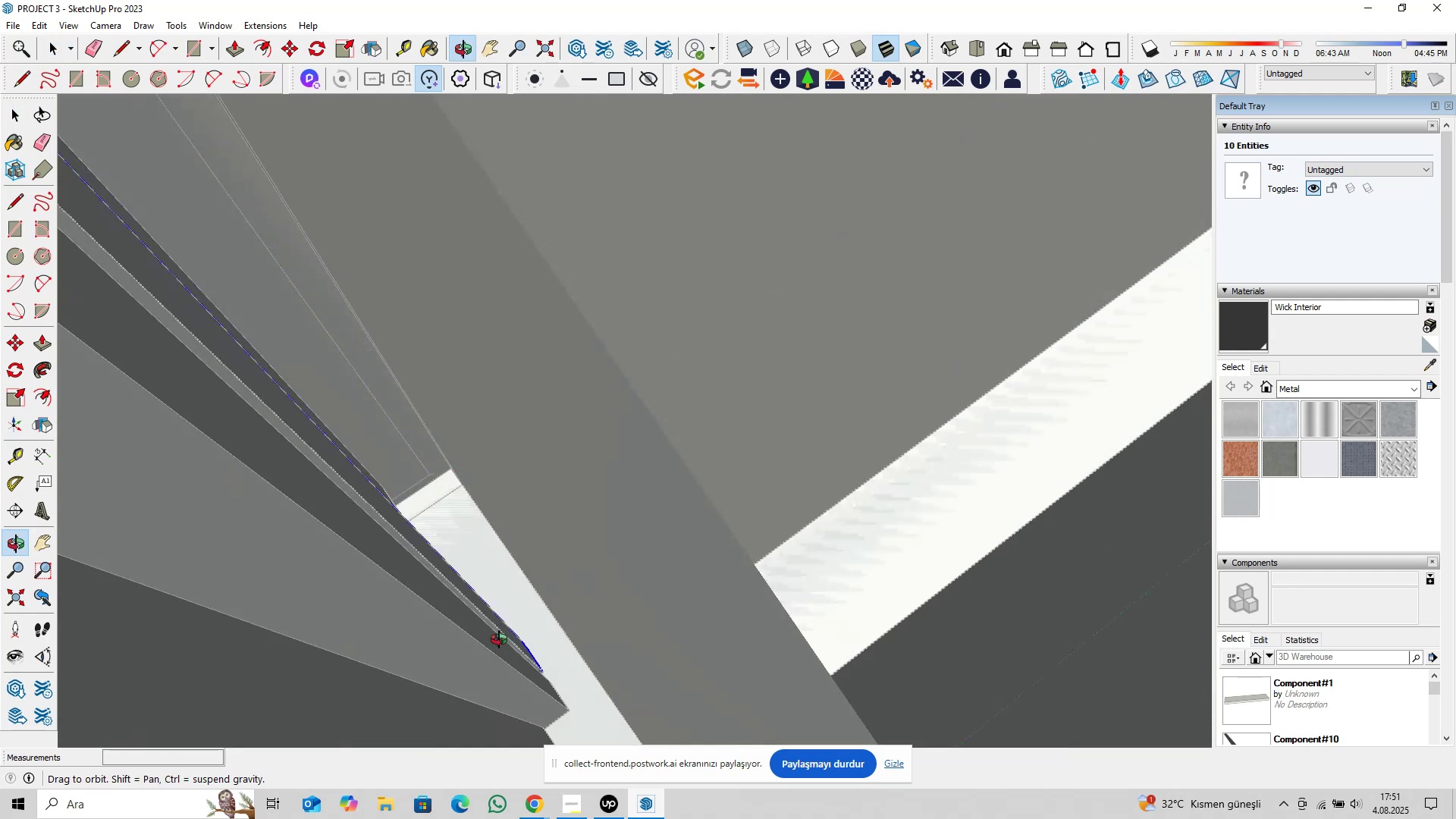 
hold_key(key=ShiftLeft, duration=0.62)
 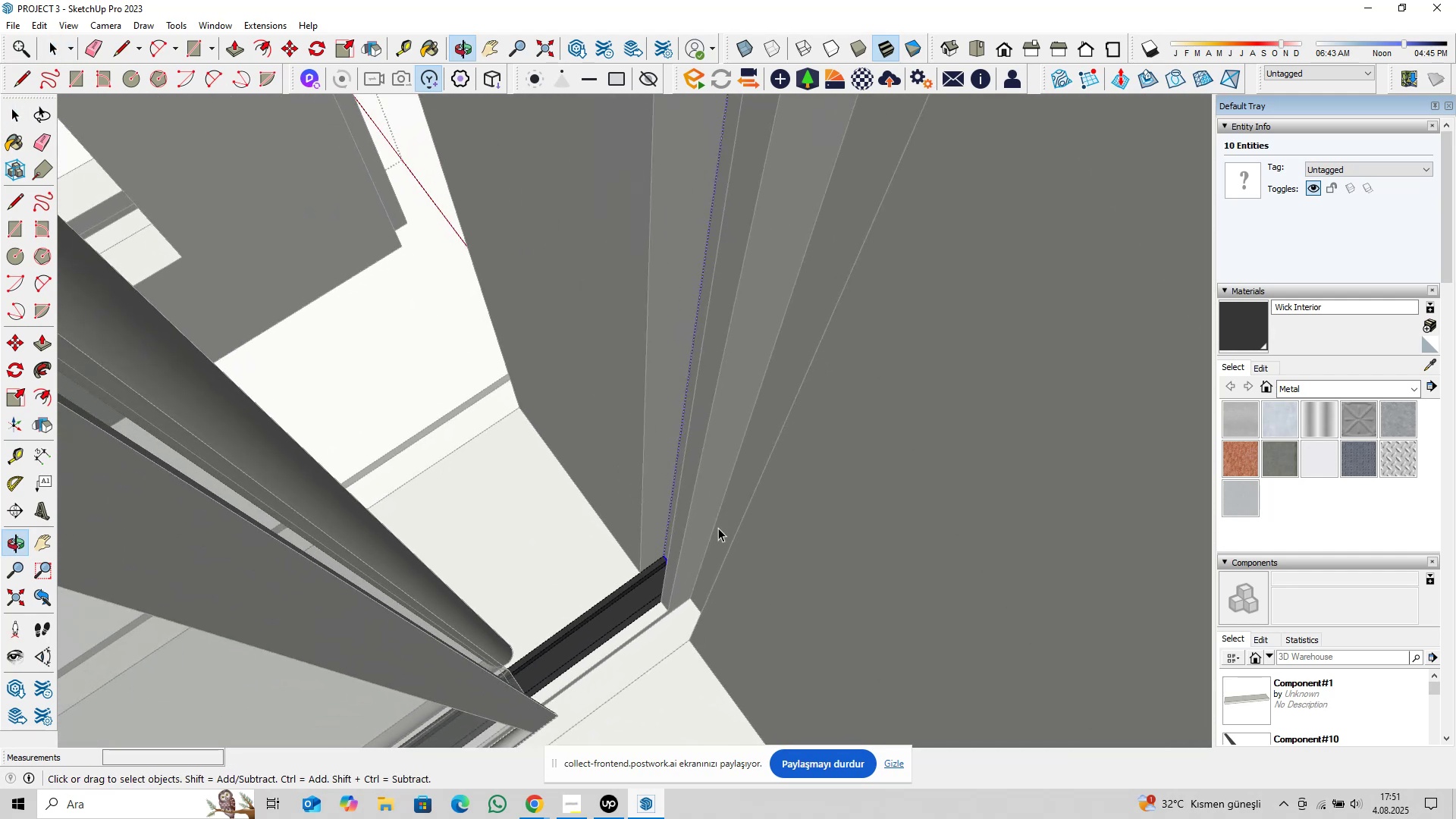 
scroll: coordinate [676, 535], scroll_direction: up, amount: 10.0
 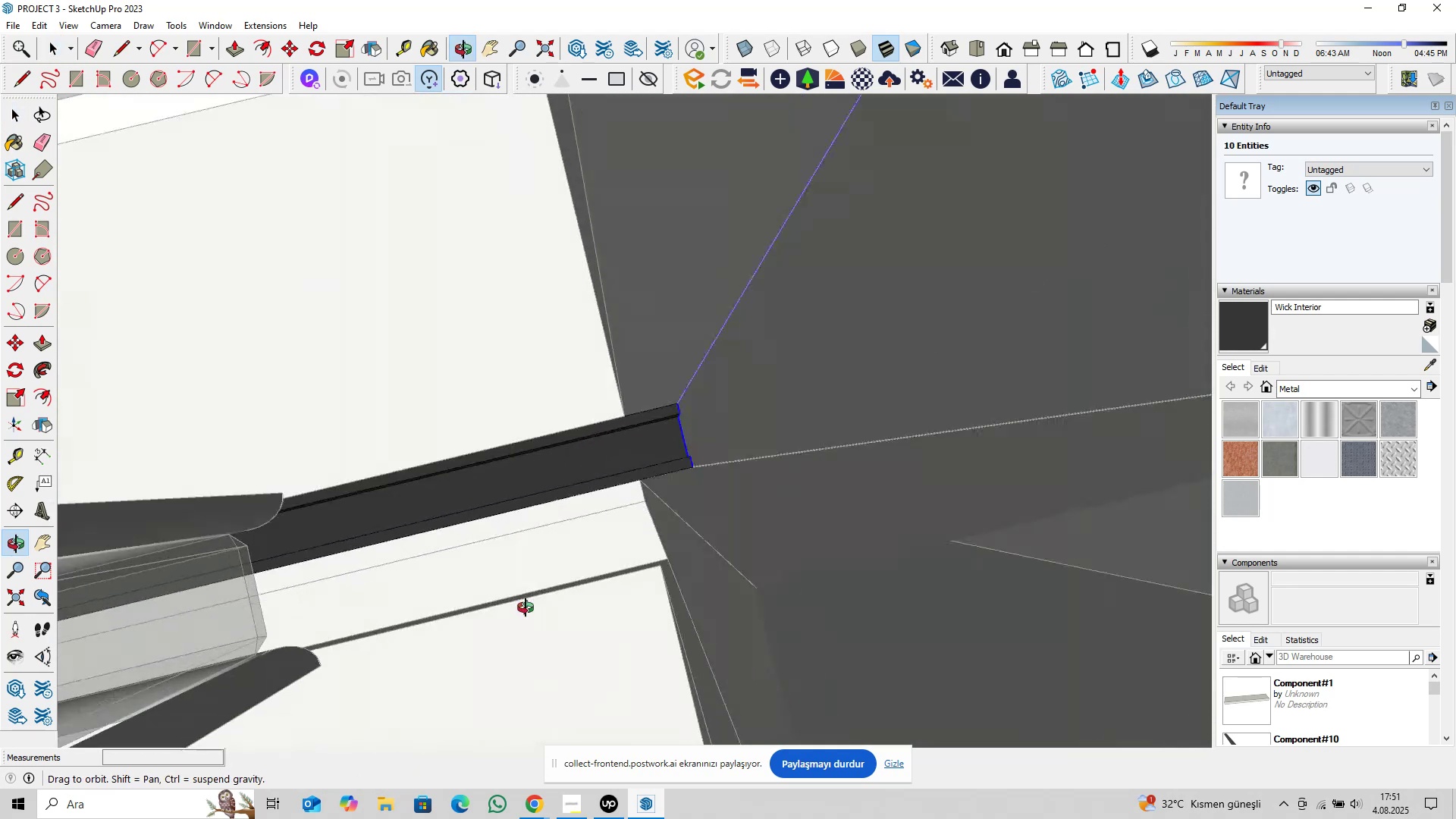 
hold_key(key=ShiftLeft, duration=1.53)
 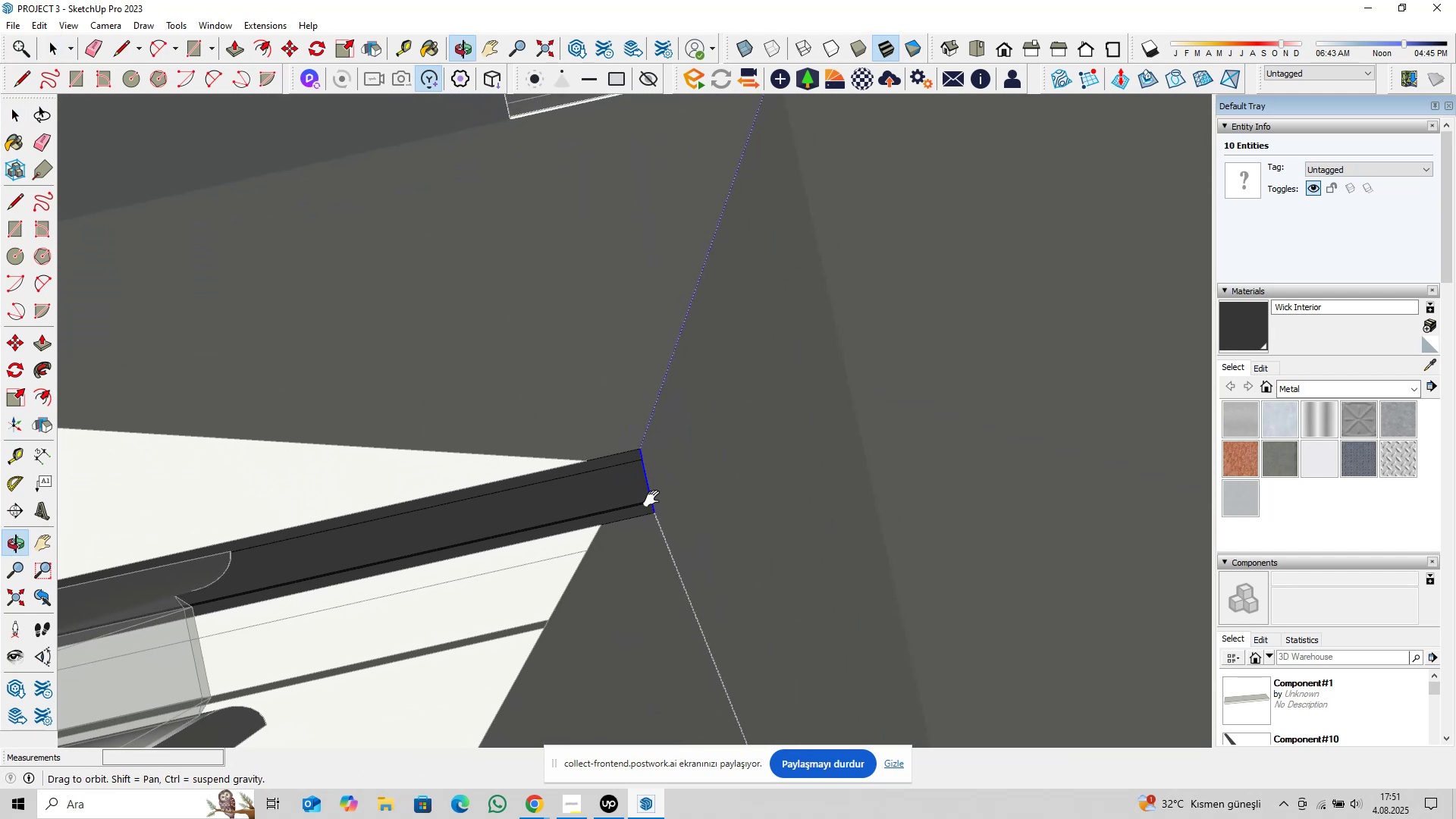 
hold_key(key=ShiftLeft, duration=1.52)
 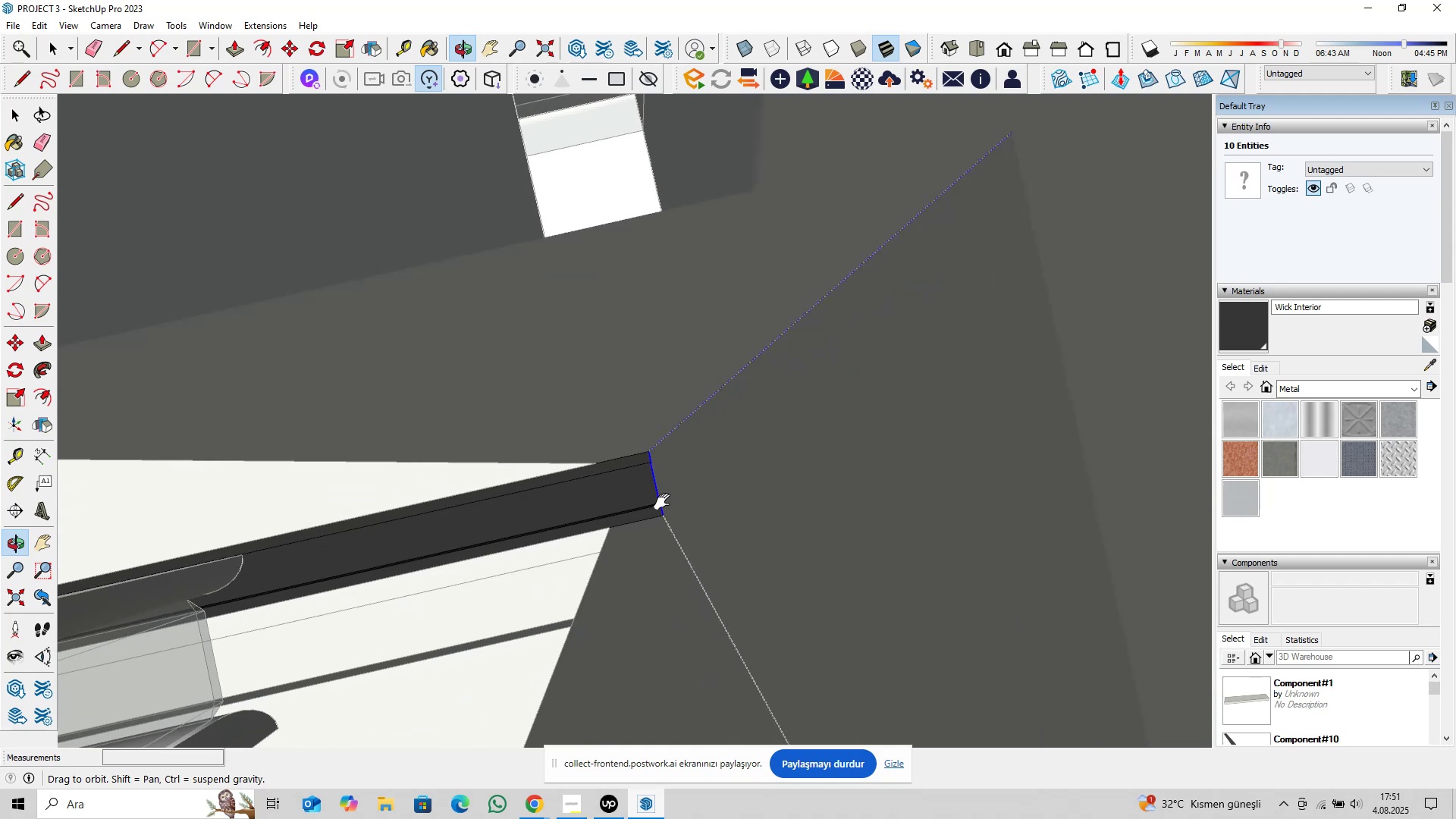 
hold_key(key=ShiftLeft, duration=0.62)
 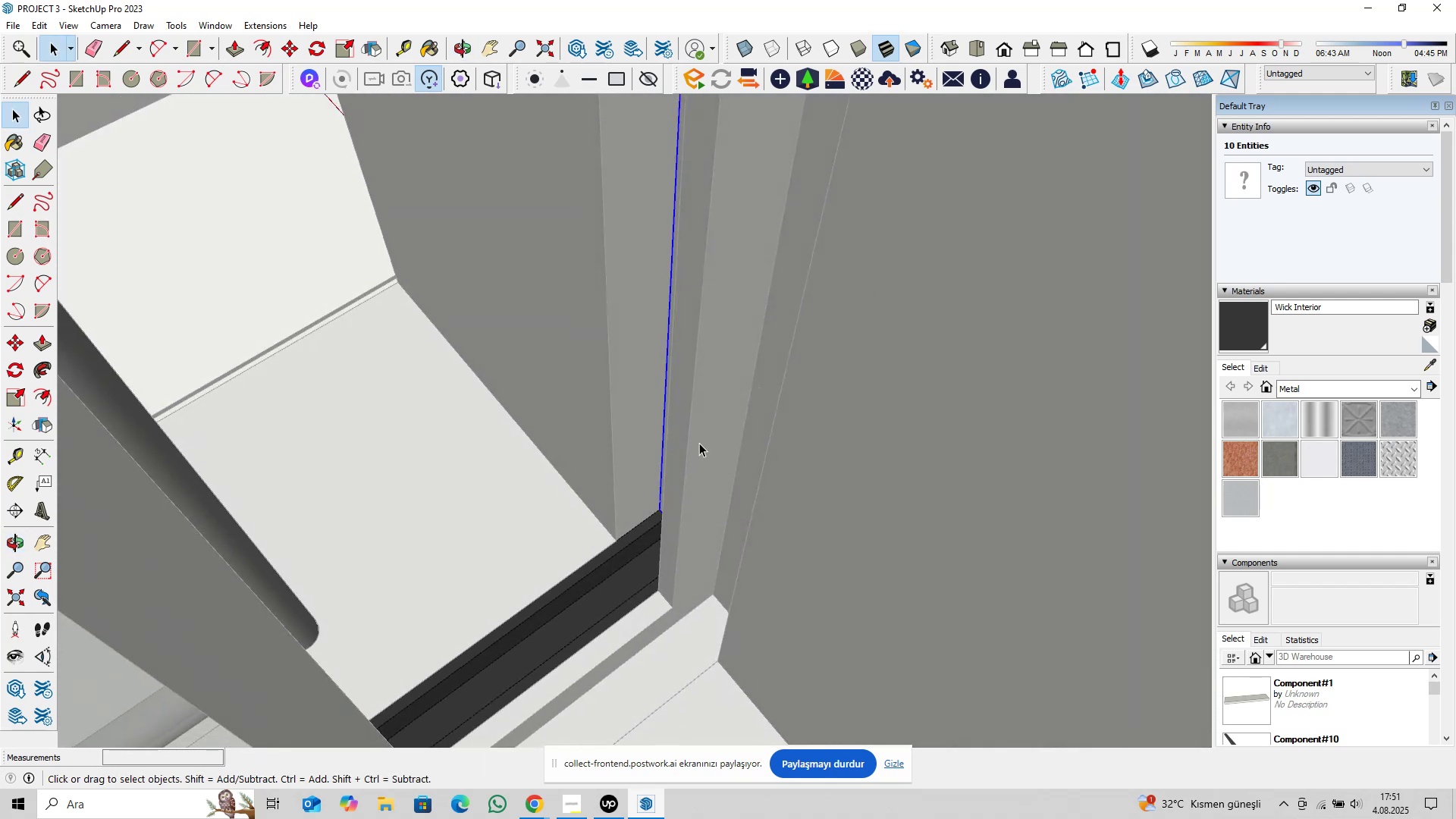 
scroll: coordinate [645, 530], scroll_direction: down, amount: 7.0
 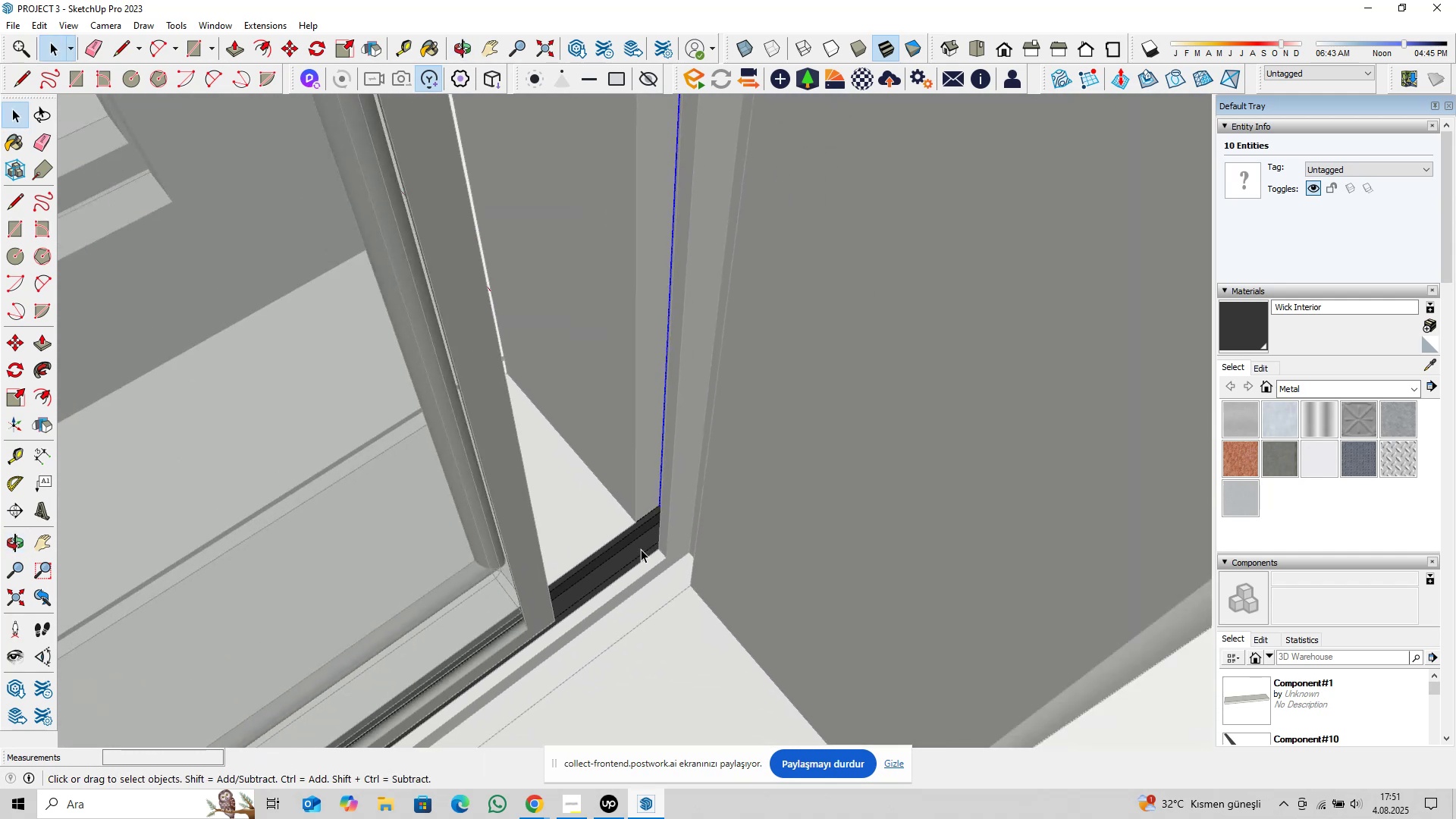 
key(Control+Z)
 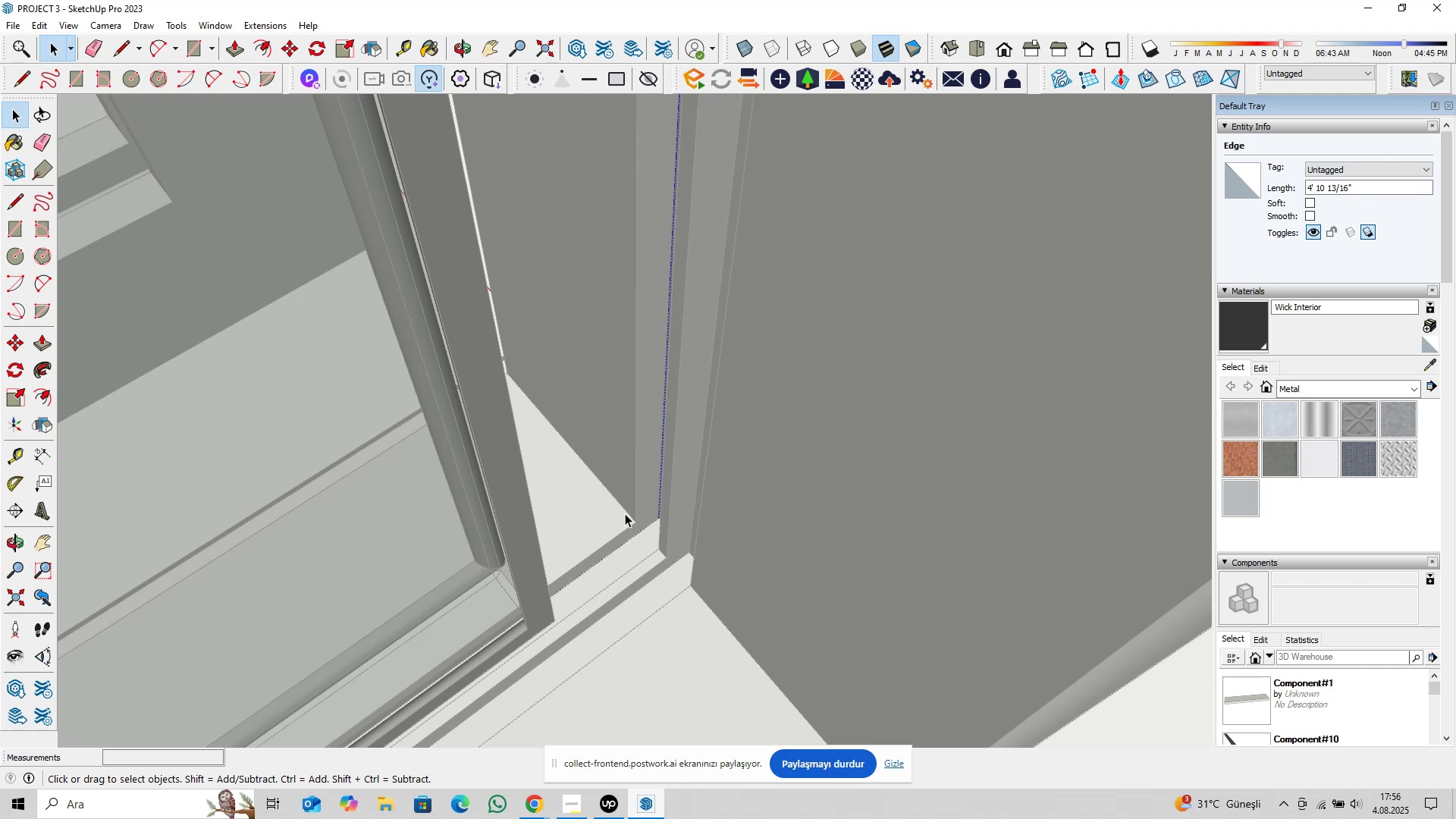 
wait(335.15)
 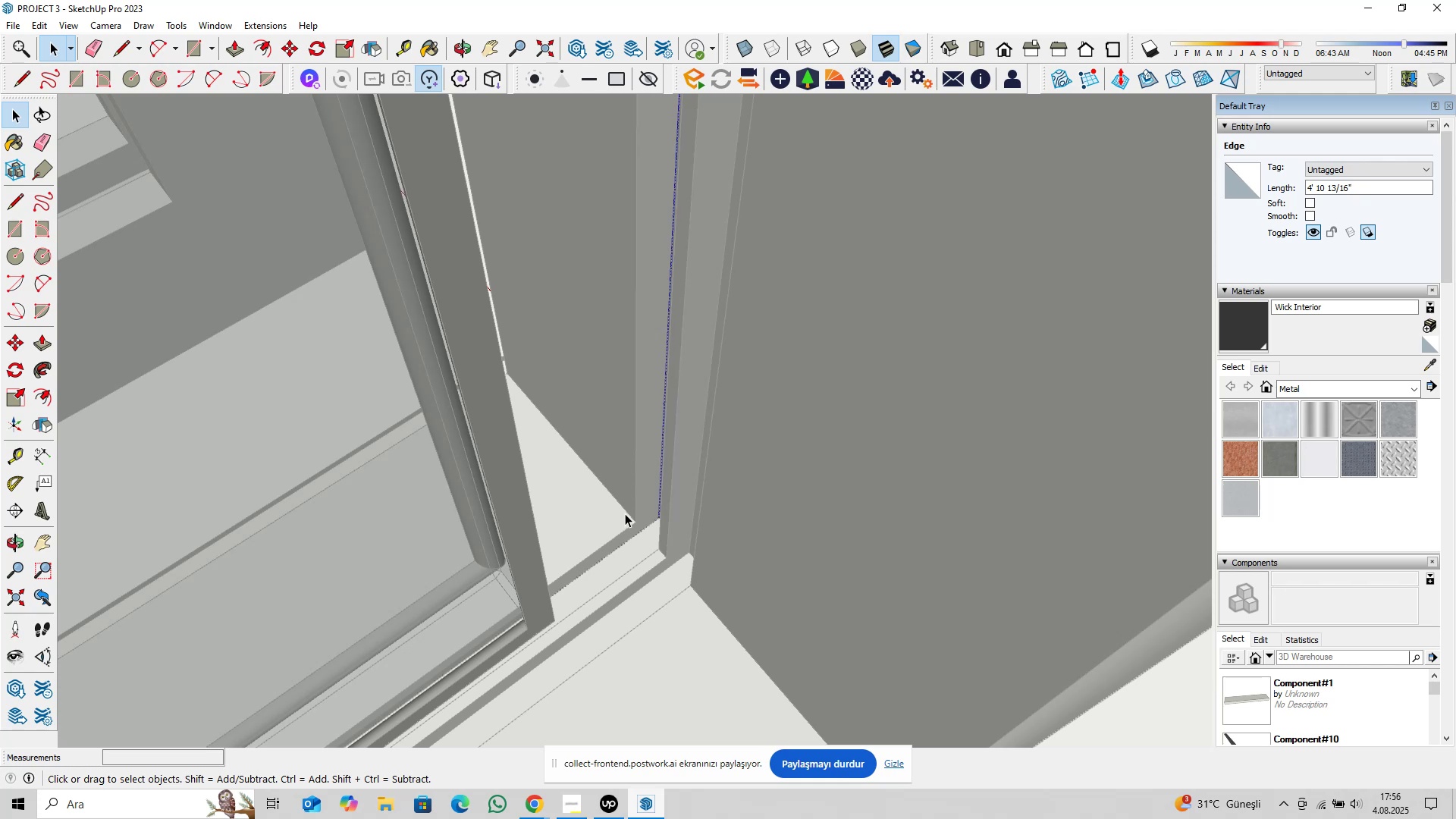 
key(Shift+ShiftLeft)
 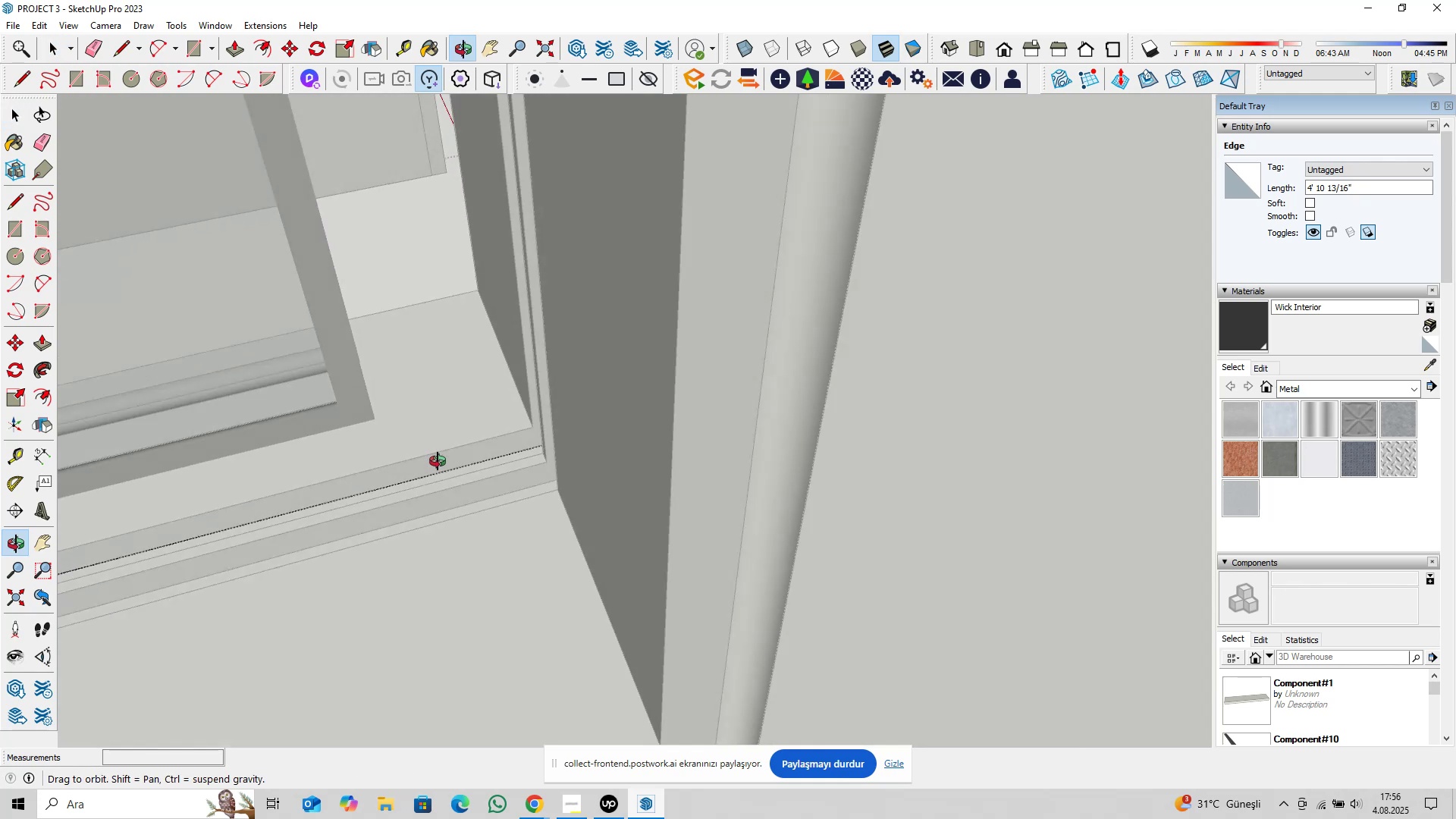 
hold_key(key=ShiftLeft, duration=0.46)
 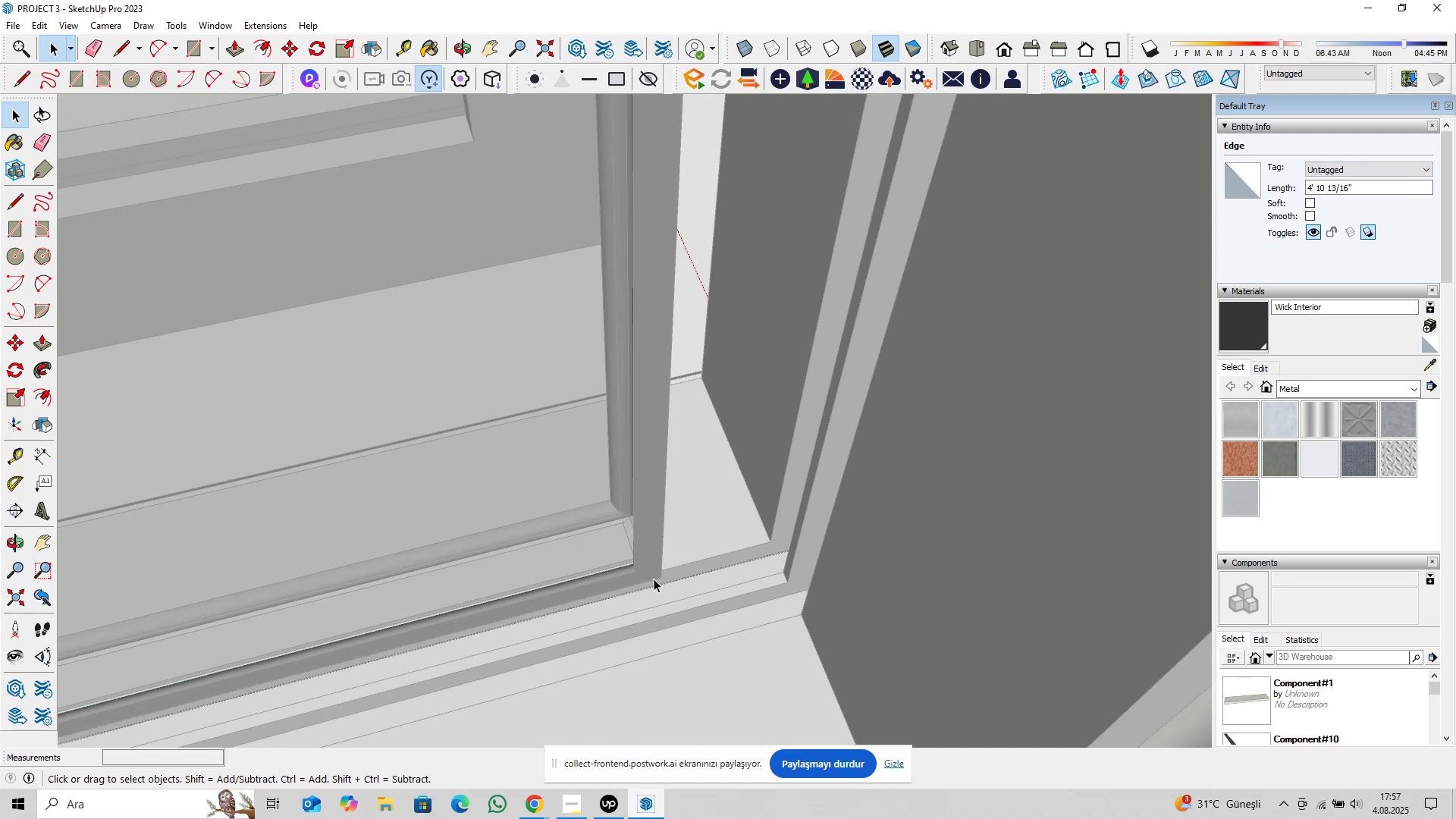 
wait(14.66)
 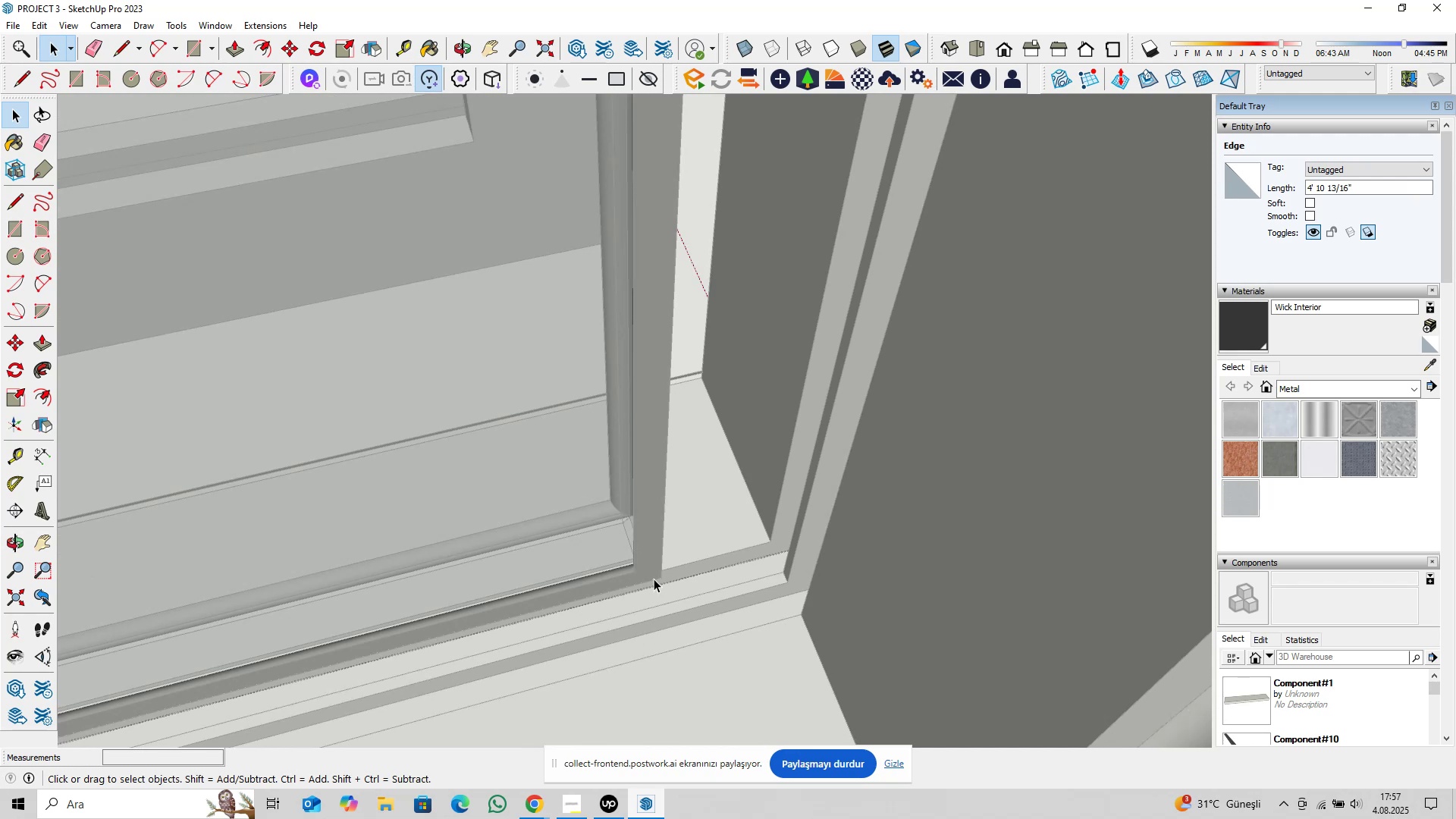 
hold_key(key=ShiftLeft, duration=0.32)
 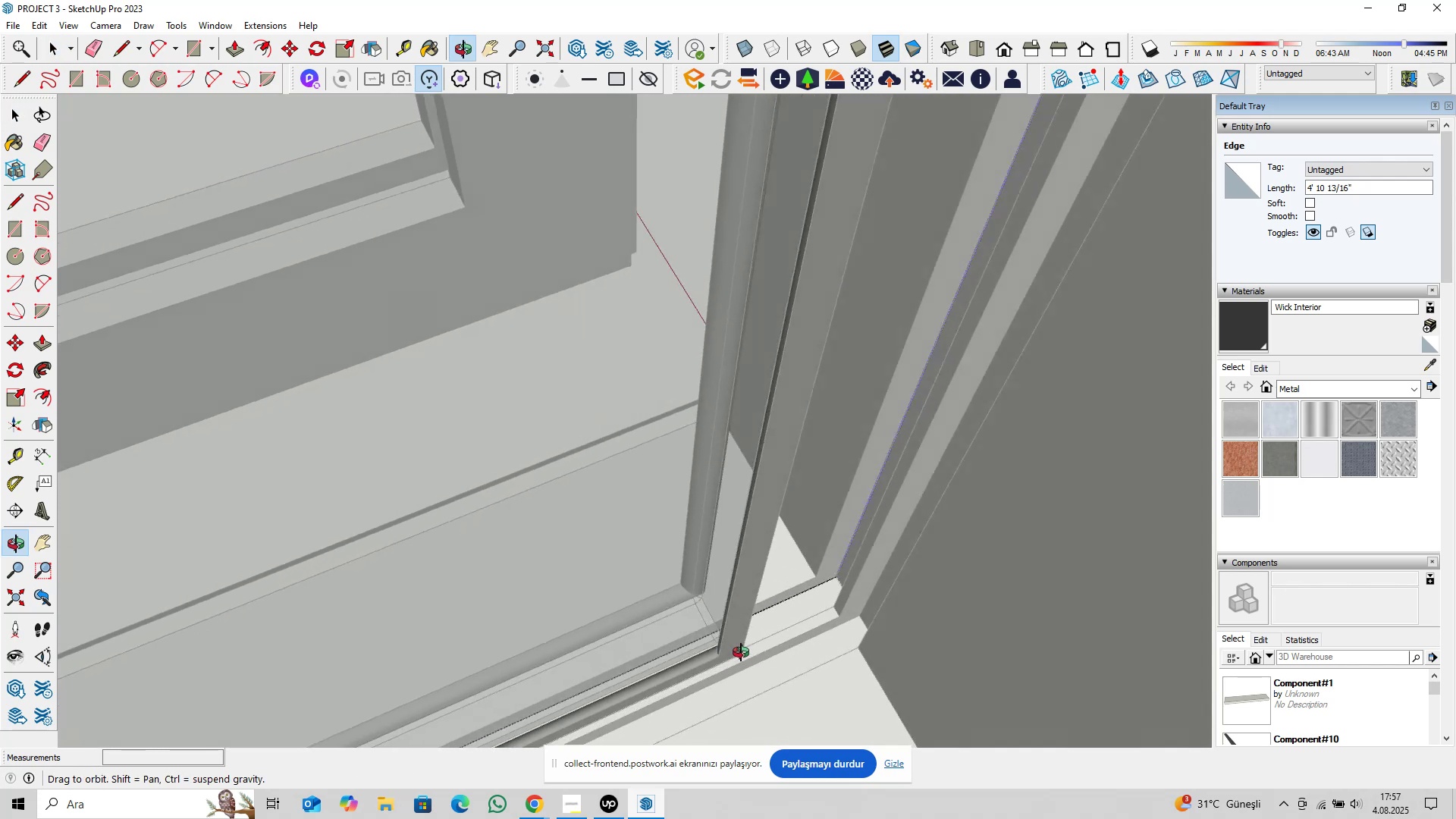 
scroll: coordinate [838, 563], scroll_direction: up, amount: 7.0
 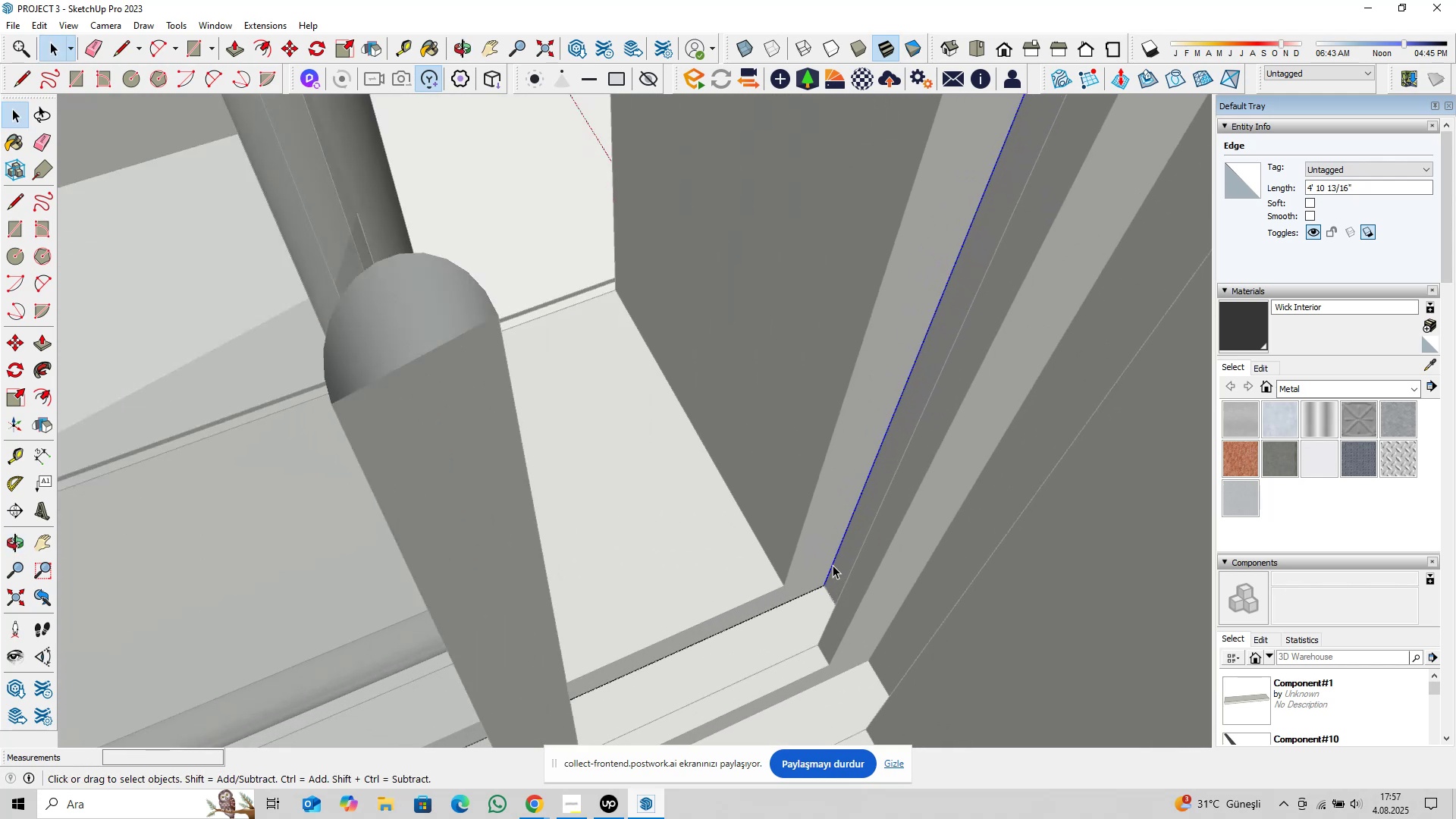 
left_click([832, 566])
 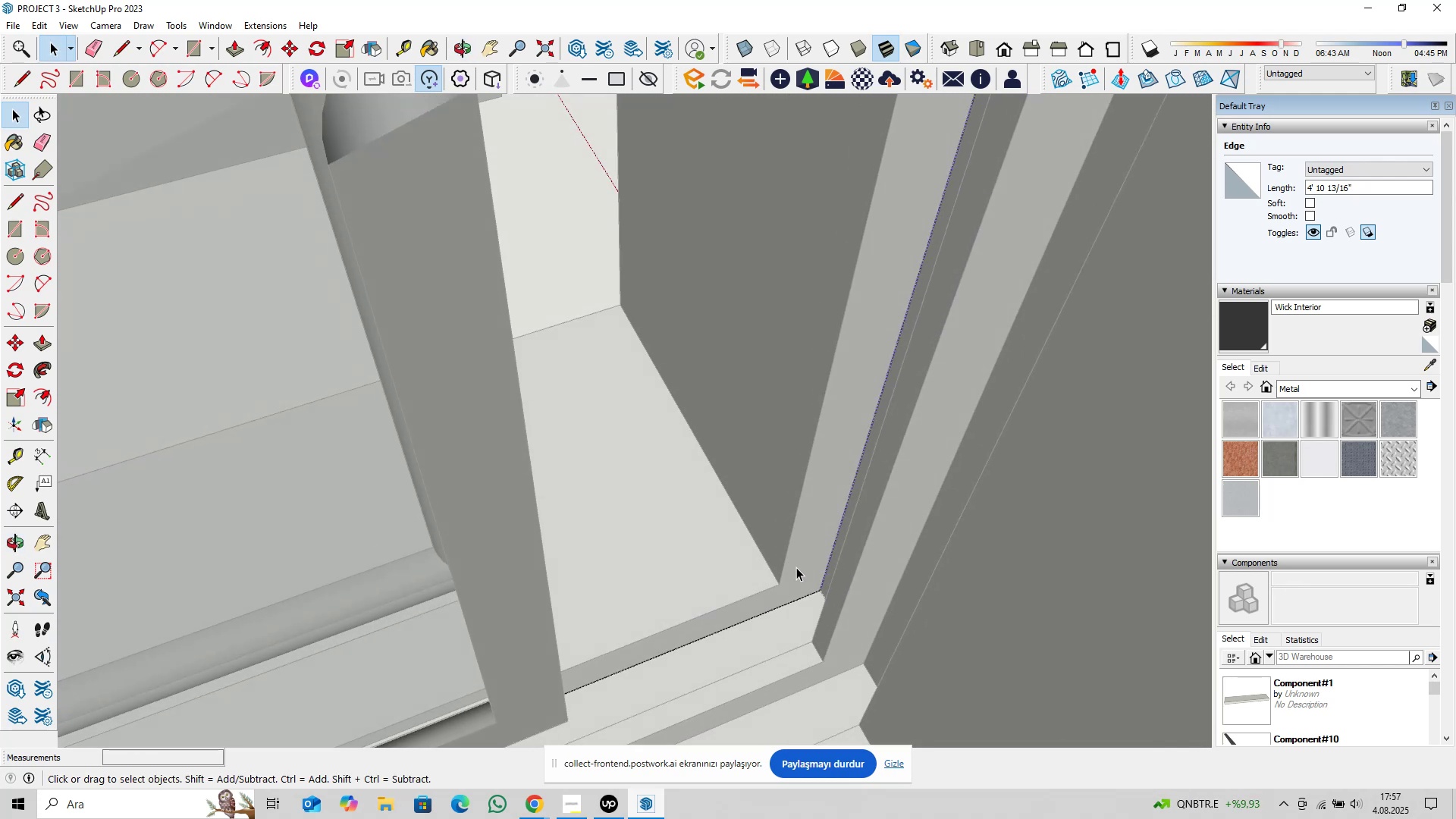 
scroll: coordinate [786, 585], scroll_direction: down, amount: 5.0
 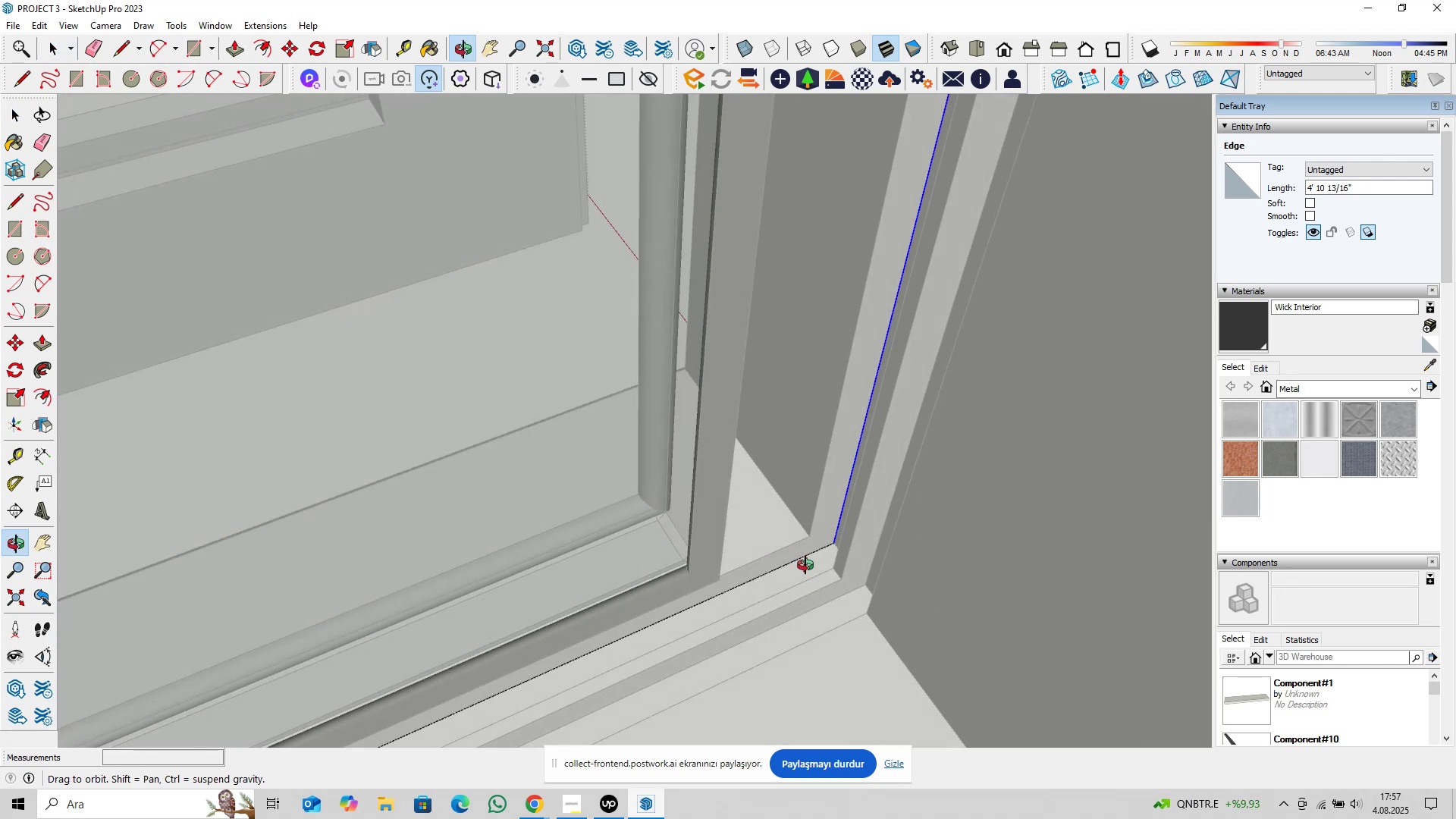 
scroll: coordinate [805, 566], scroll_direction: up, amount: 5.0
 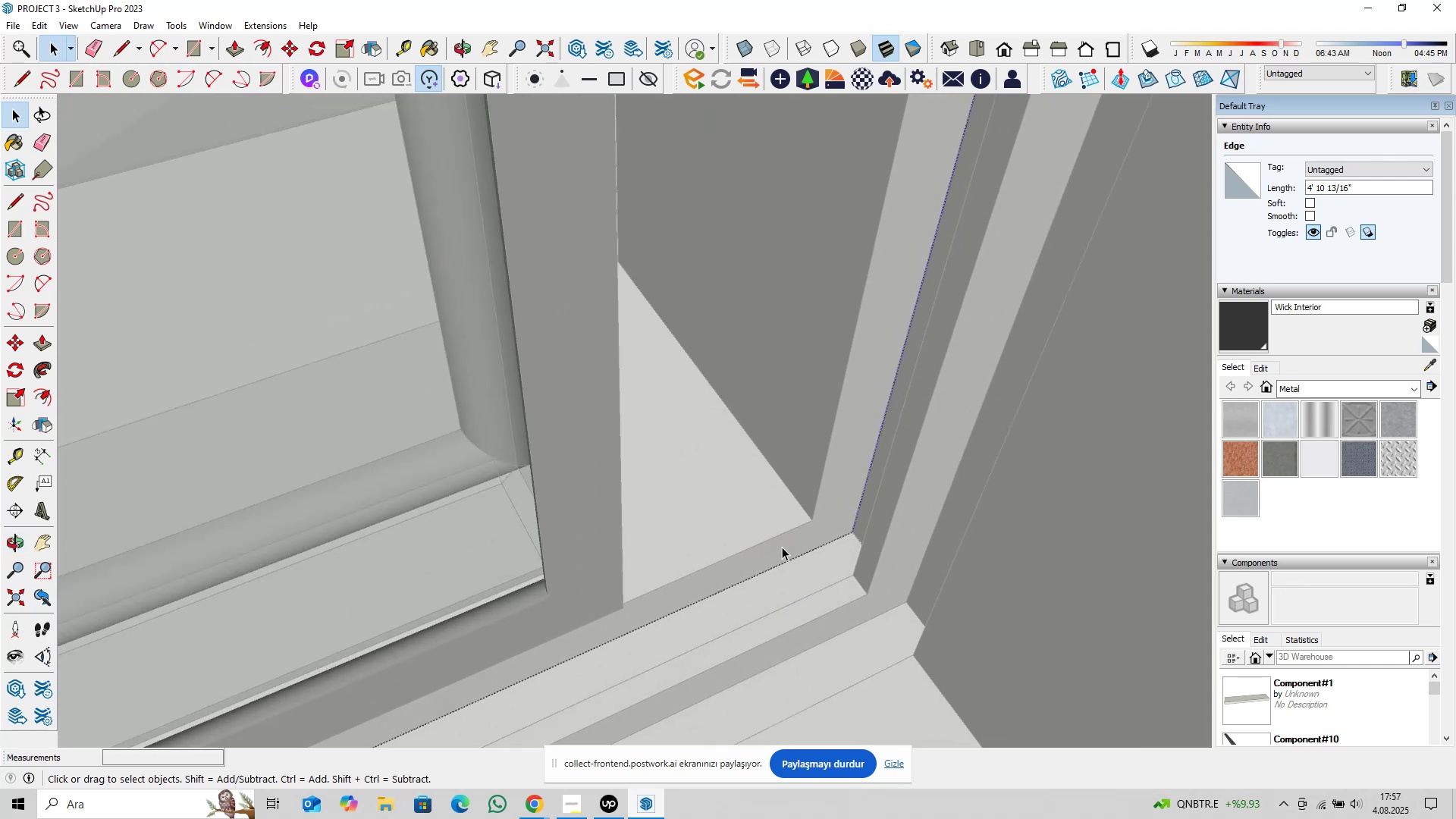 
scroll: coordinate [762, 537], scroll_direction: down, amount: 6.0
 